 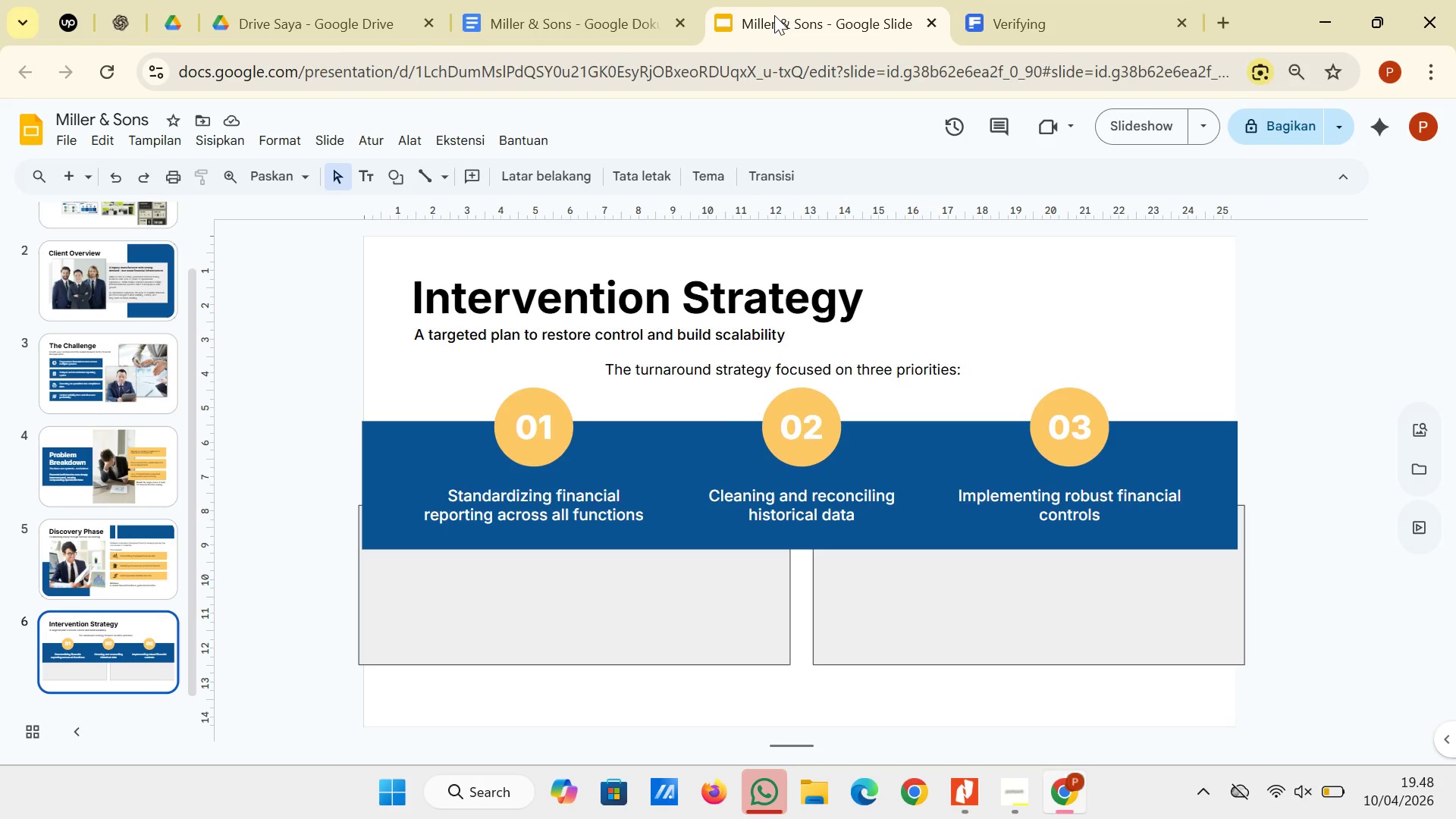 
left_click([112, 533])
 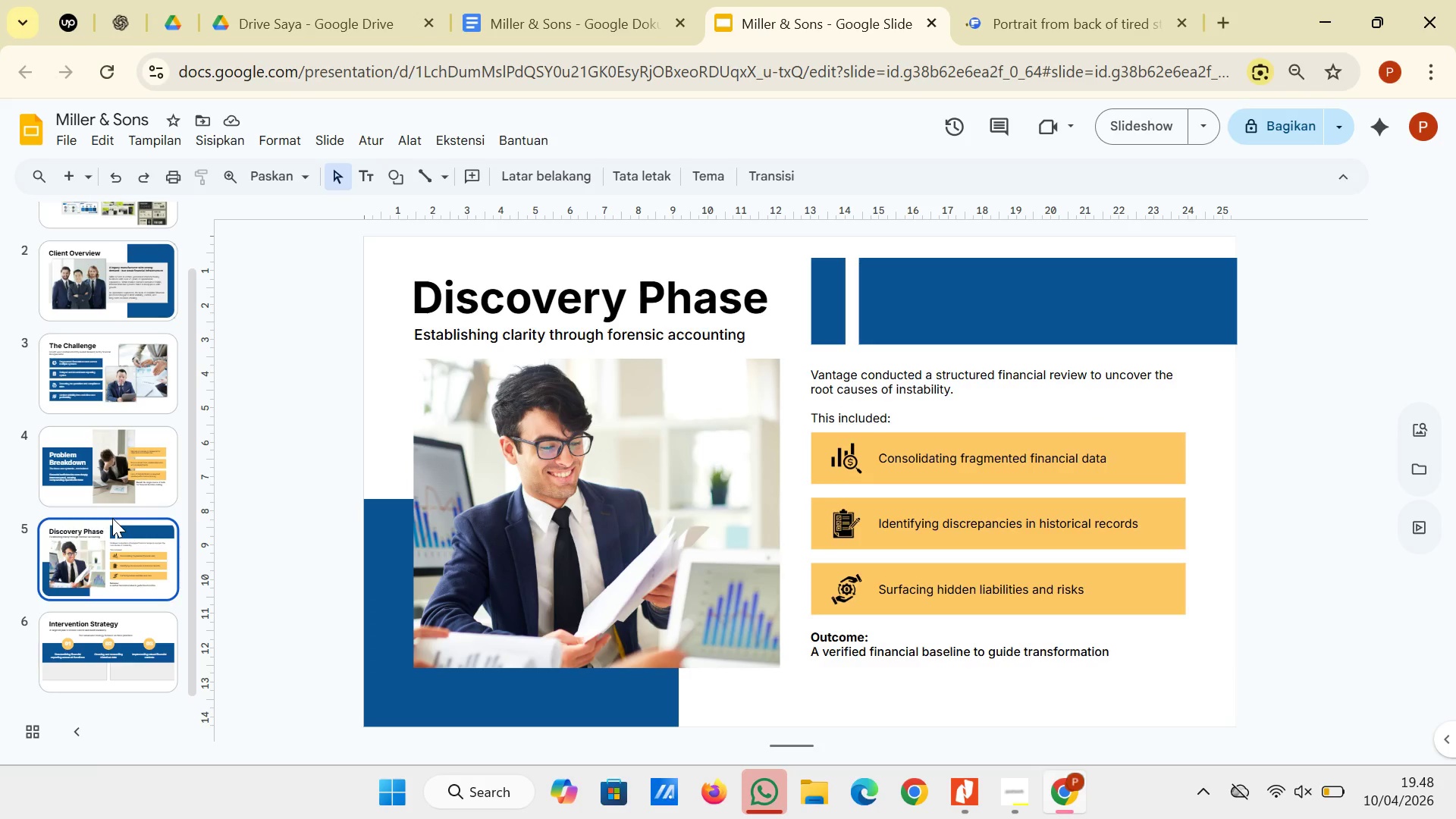 
wait(6.77)
 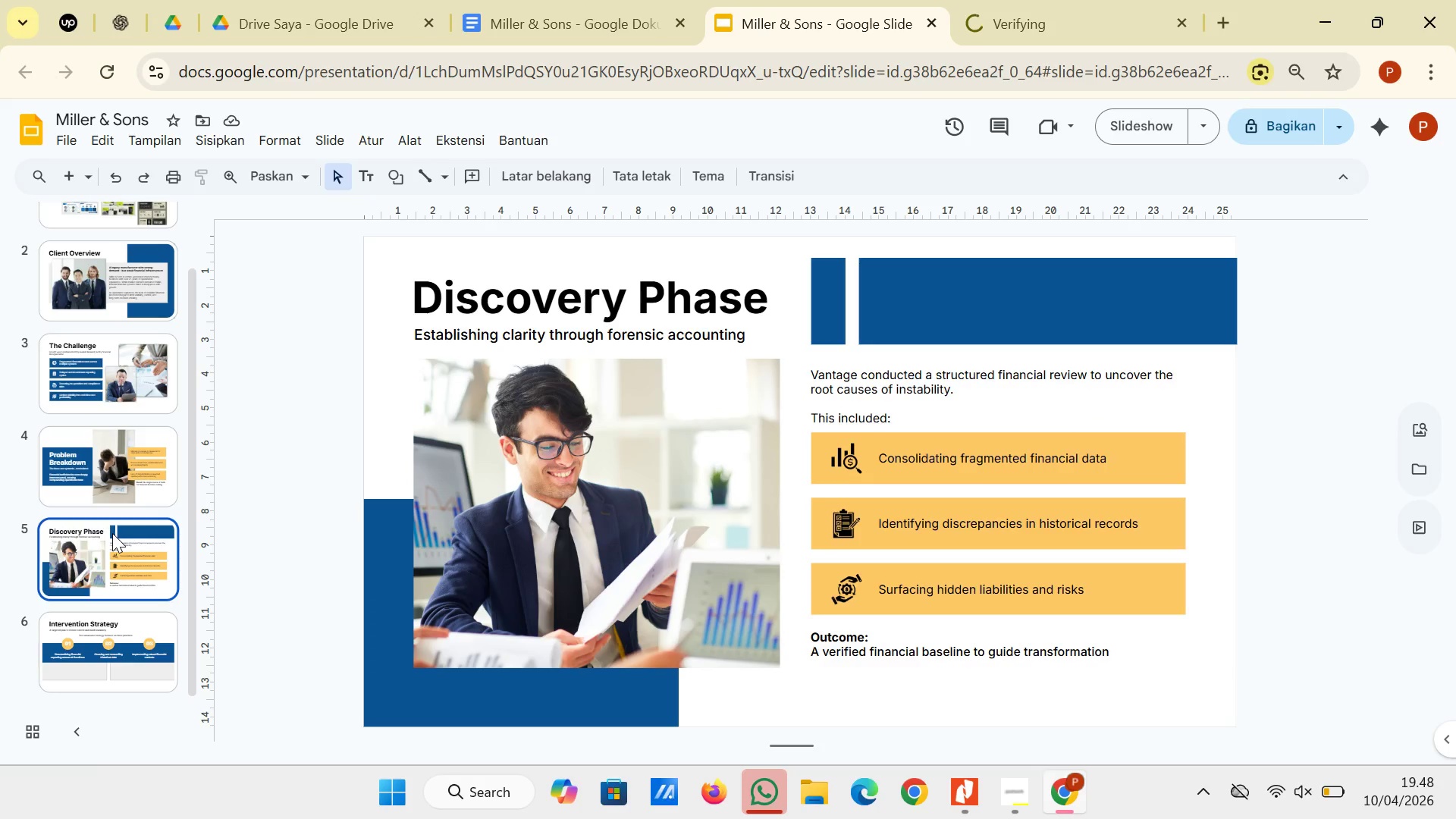 
left_click([111, 468])
 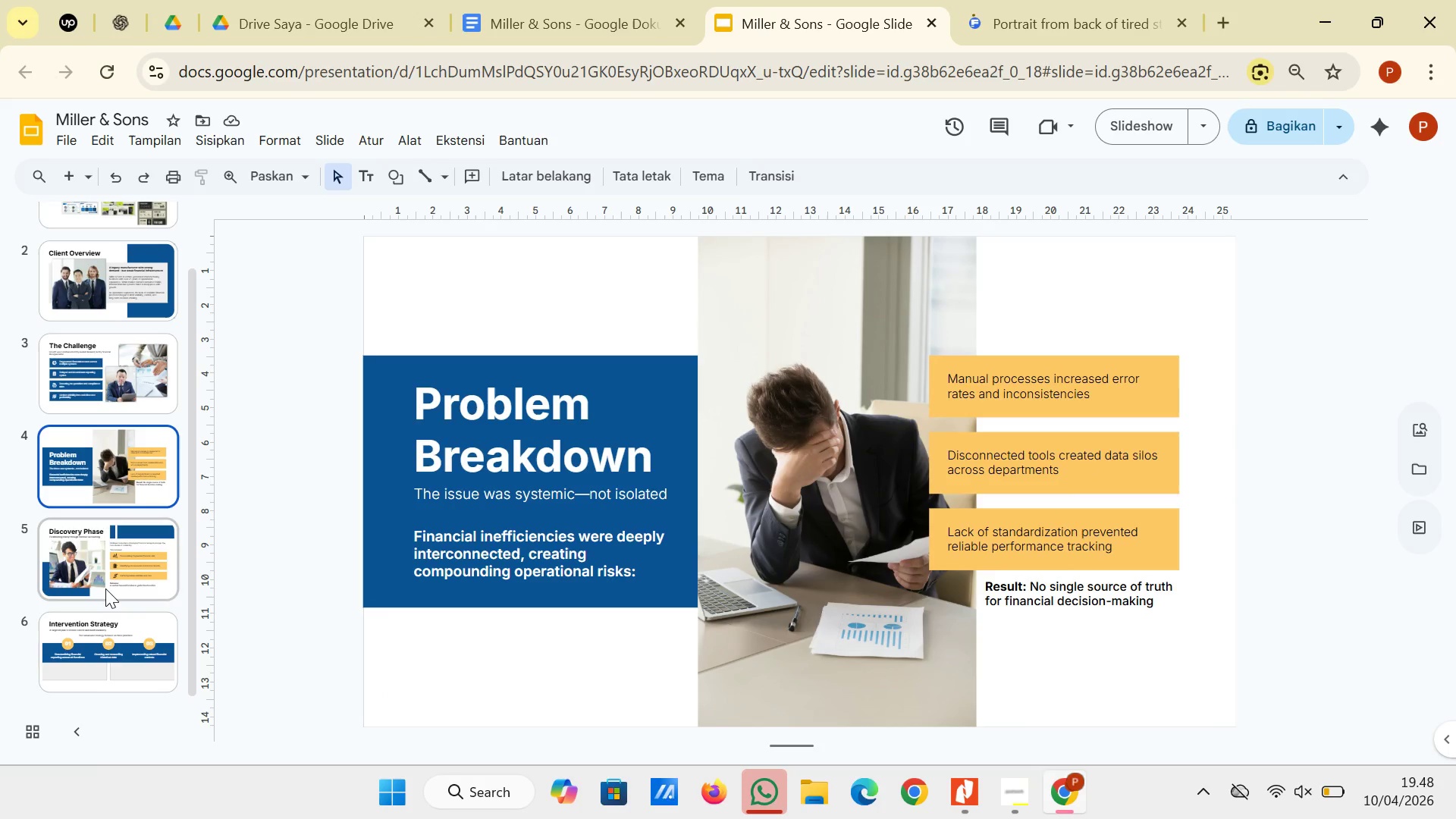 
left_click([105, 588])
 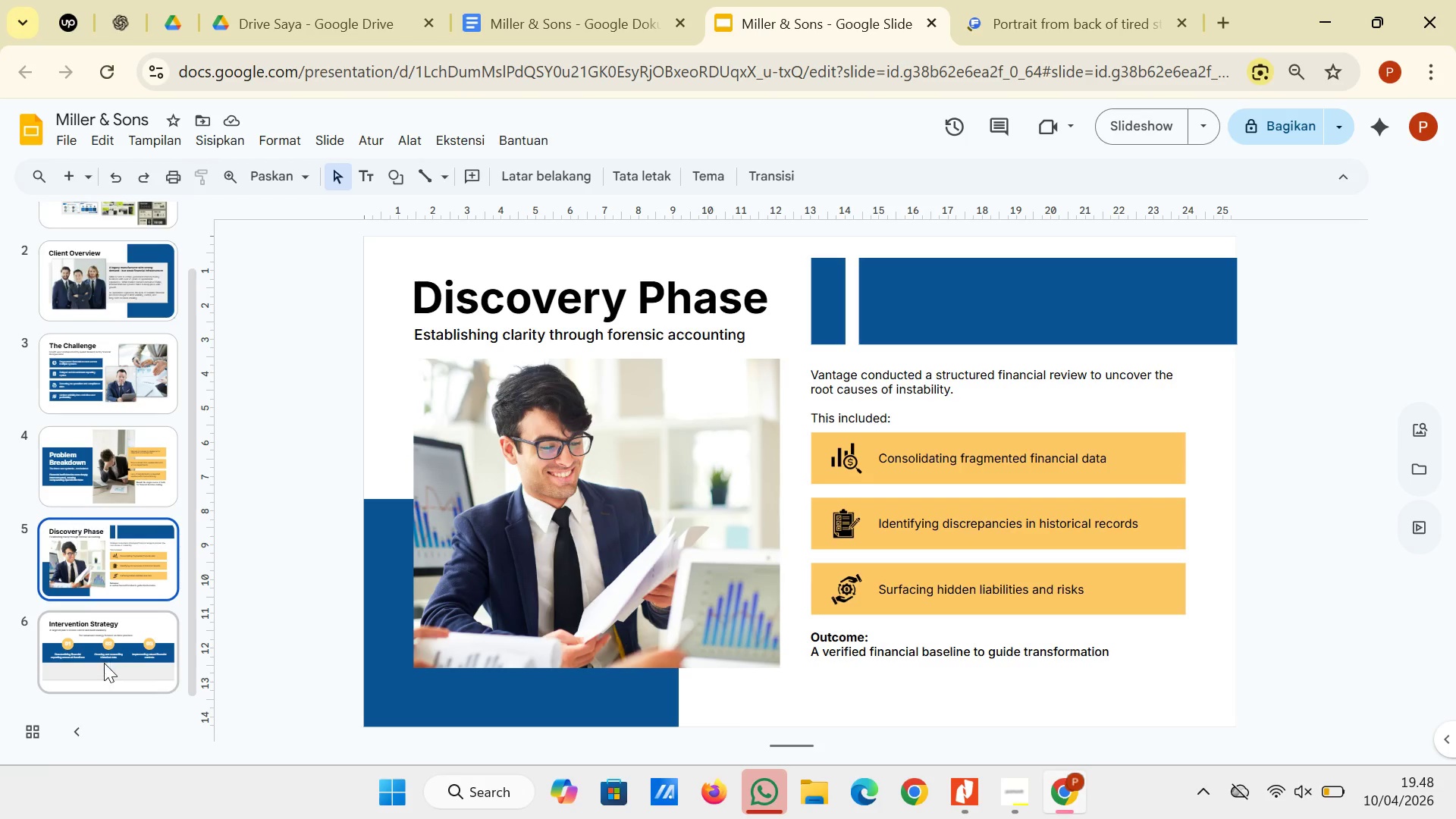 
left_click([104, 663])
 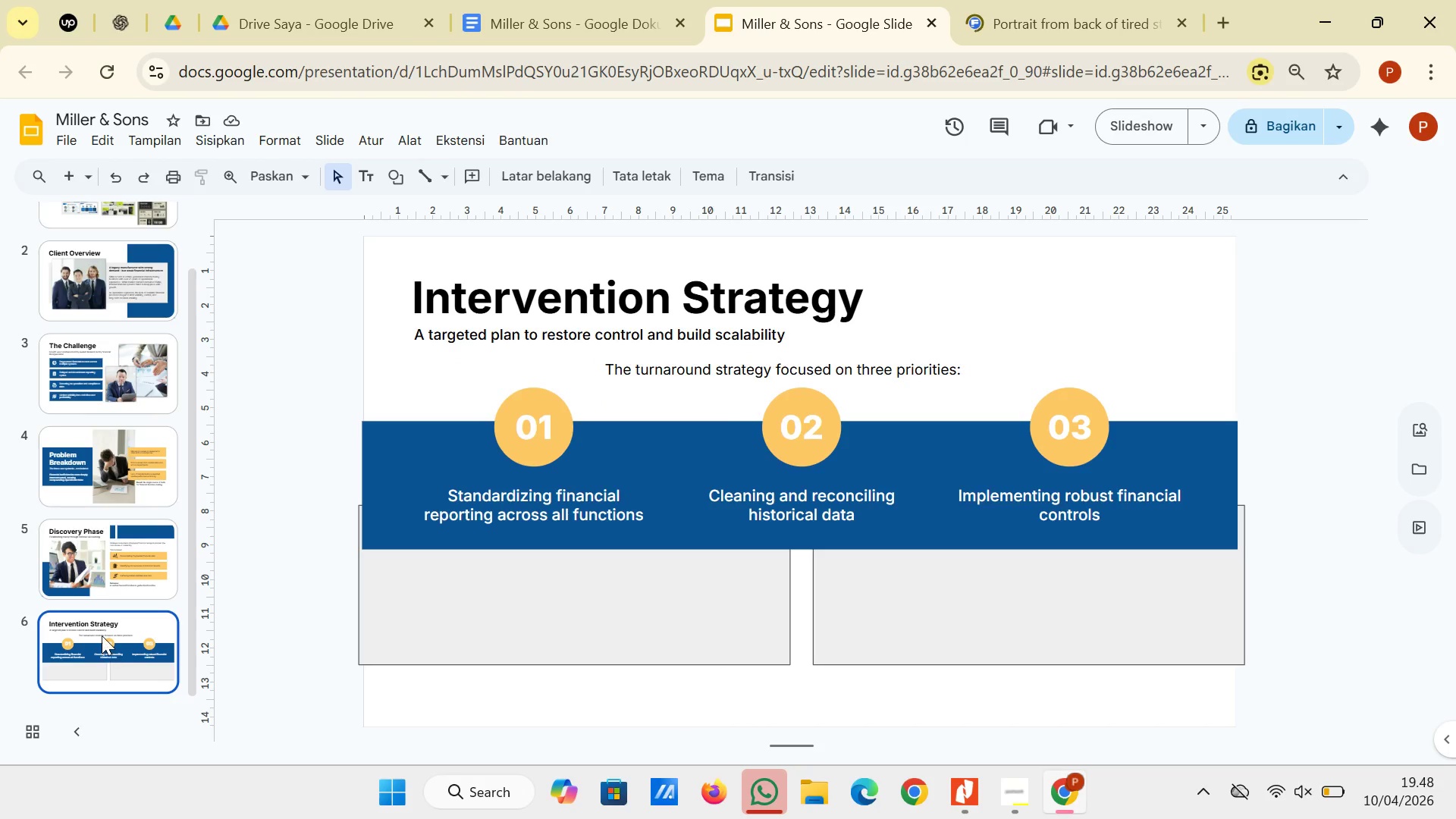 
scroll: coordinate [102, 635], scroll_direction: down, amount: 2.0
 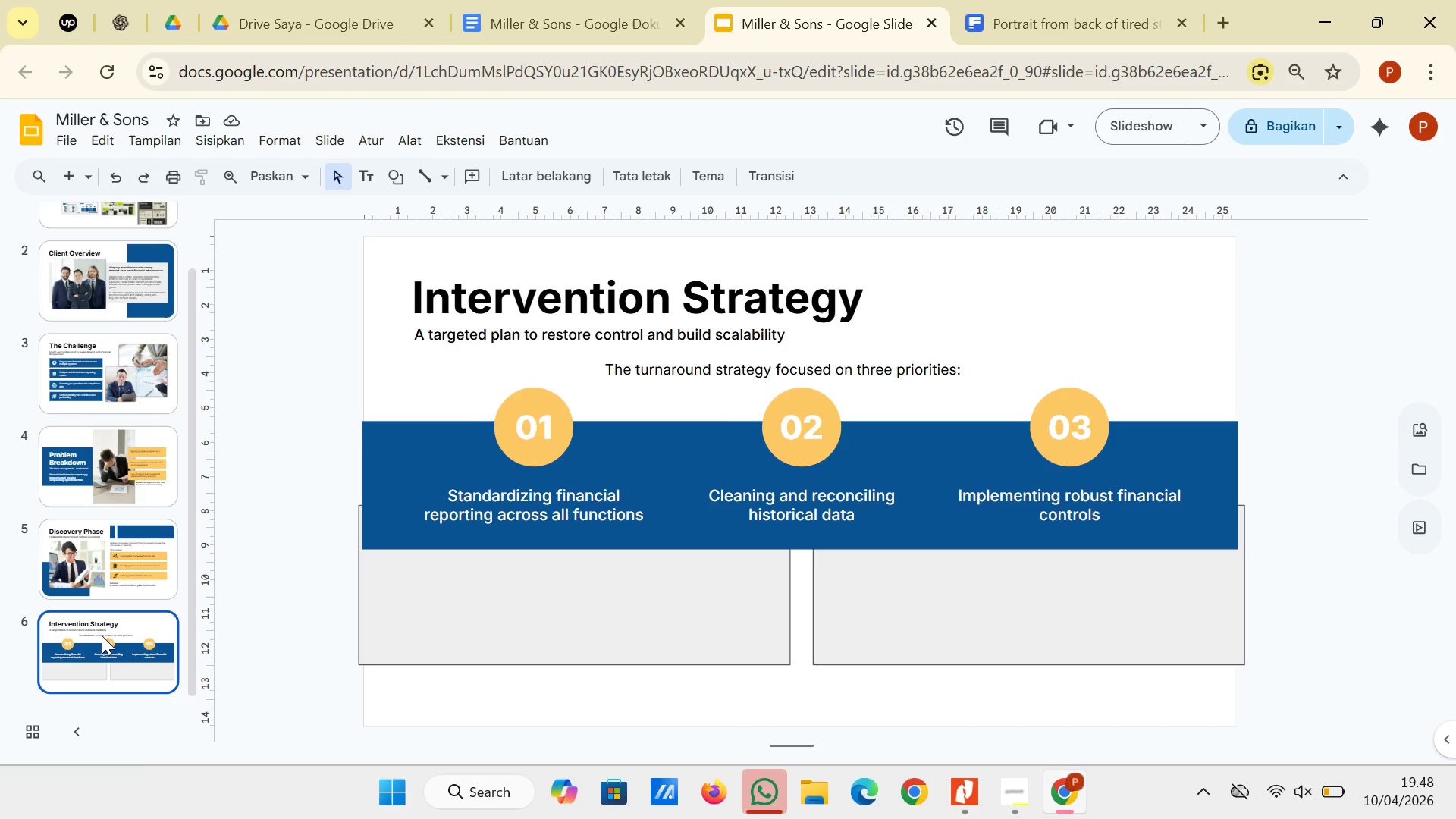 
wait(5.1)
 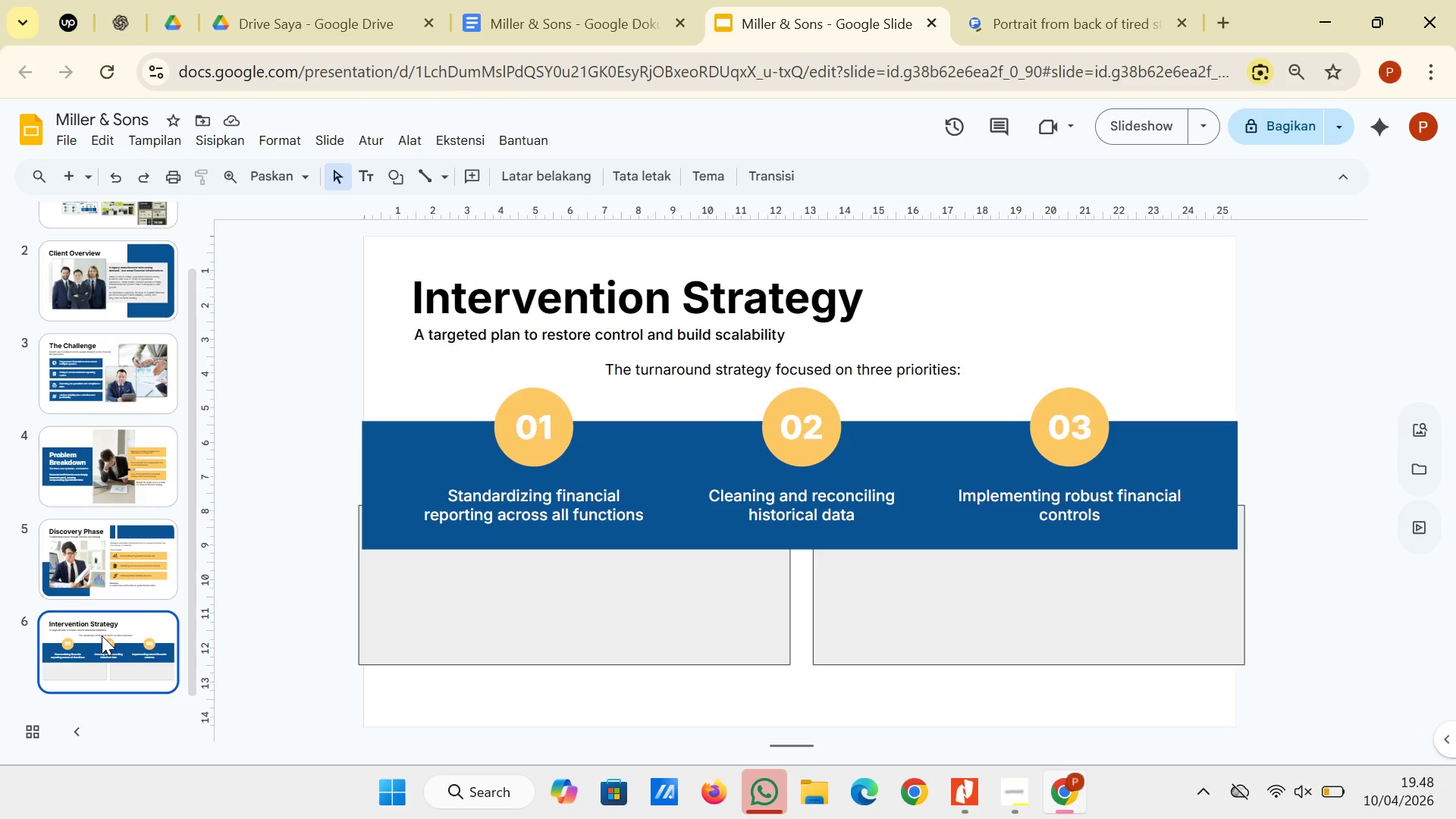 
scroll: coordinate [102, 635], scroll_direction: up, amount: 3.0
 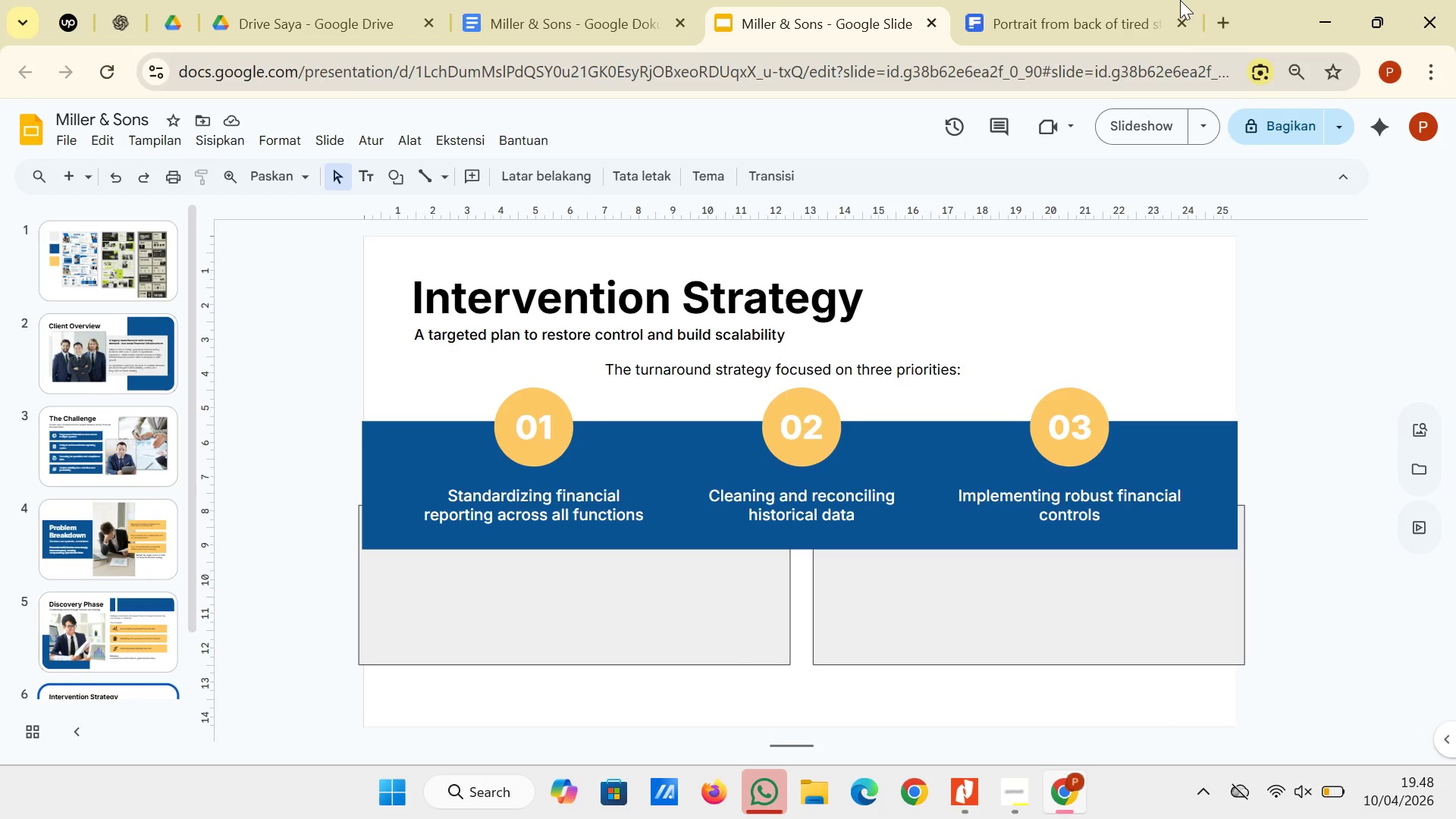 
left_click([1147, 0])
 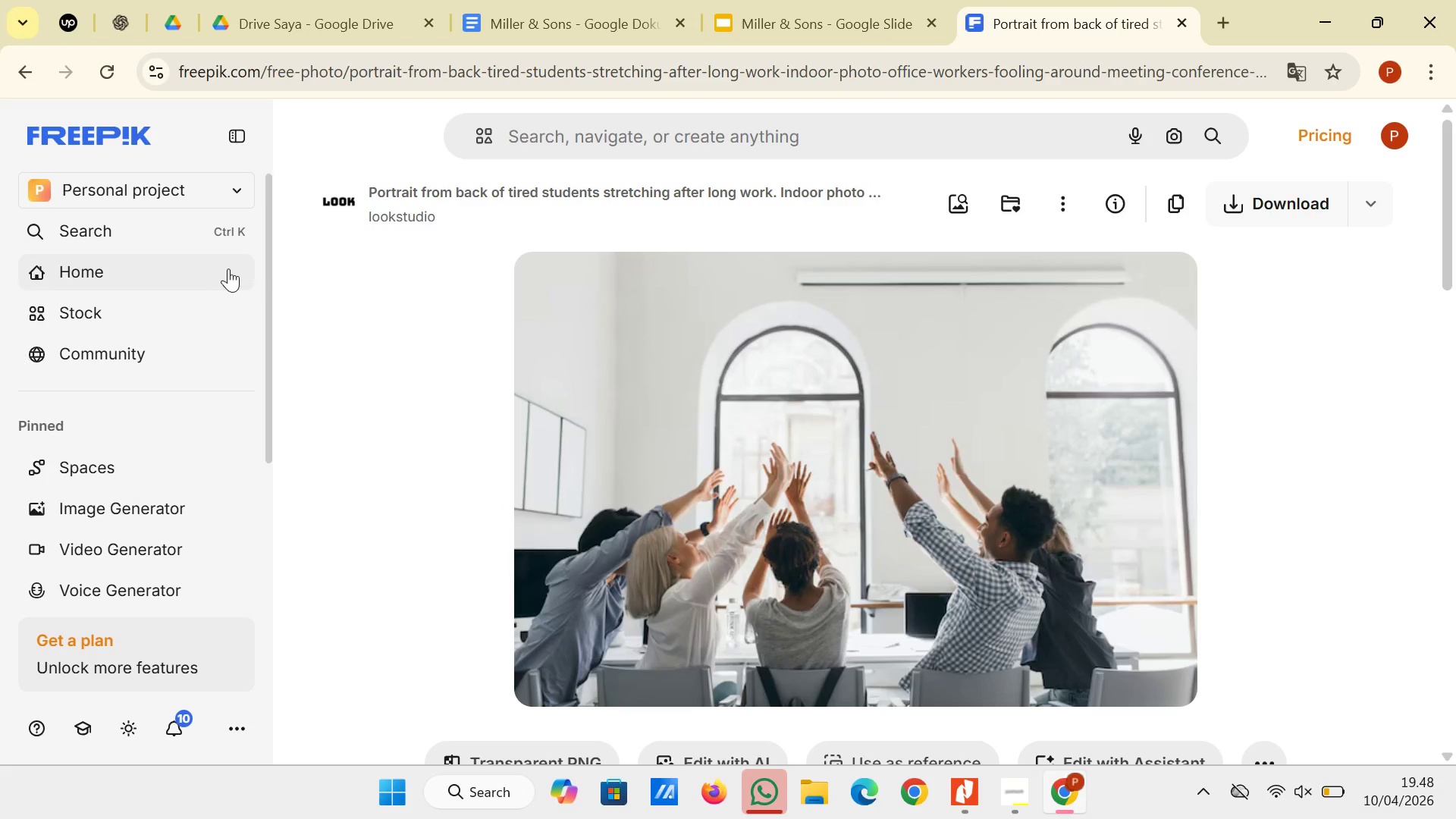 
scroll: coordinate [543, 398], scroll_direction: down, amount: 6.0
 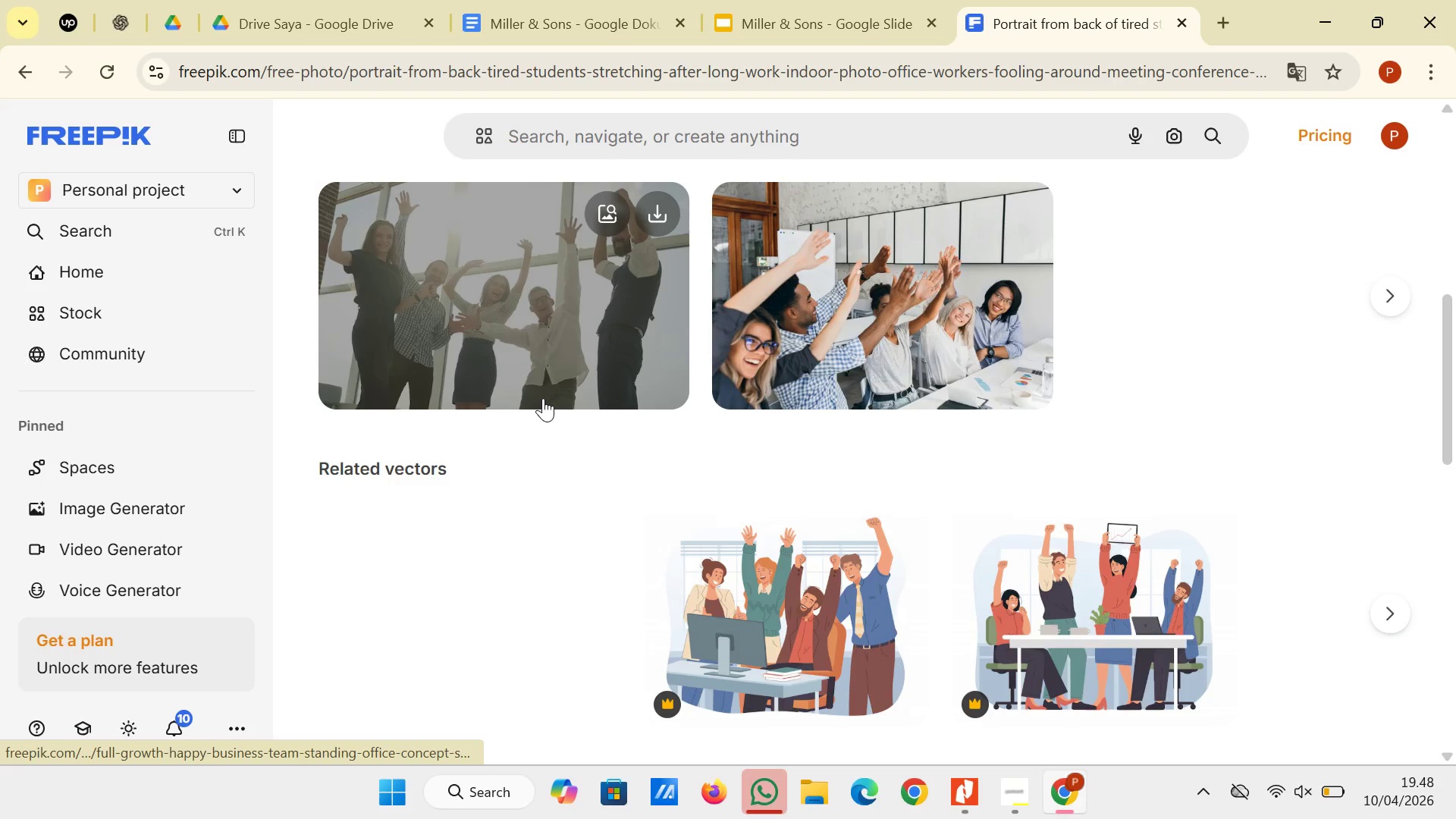 
scroll: coordinate [543, 398], scroll_direction: up, amount: 2.0
 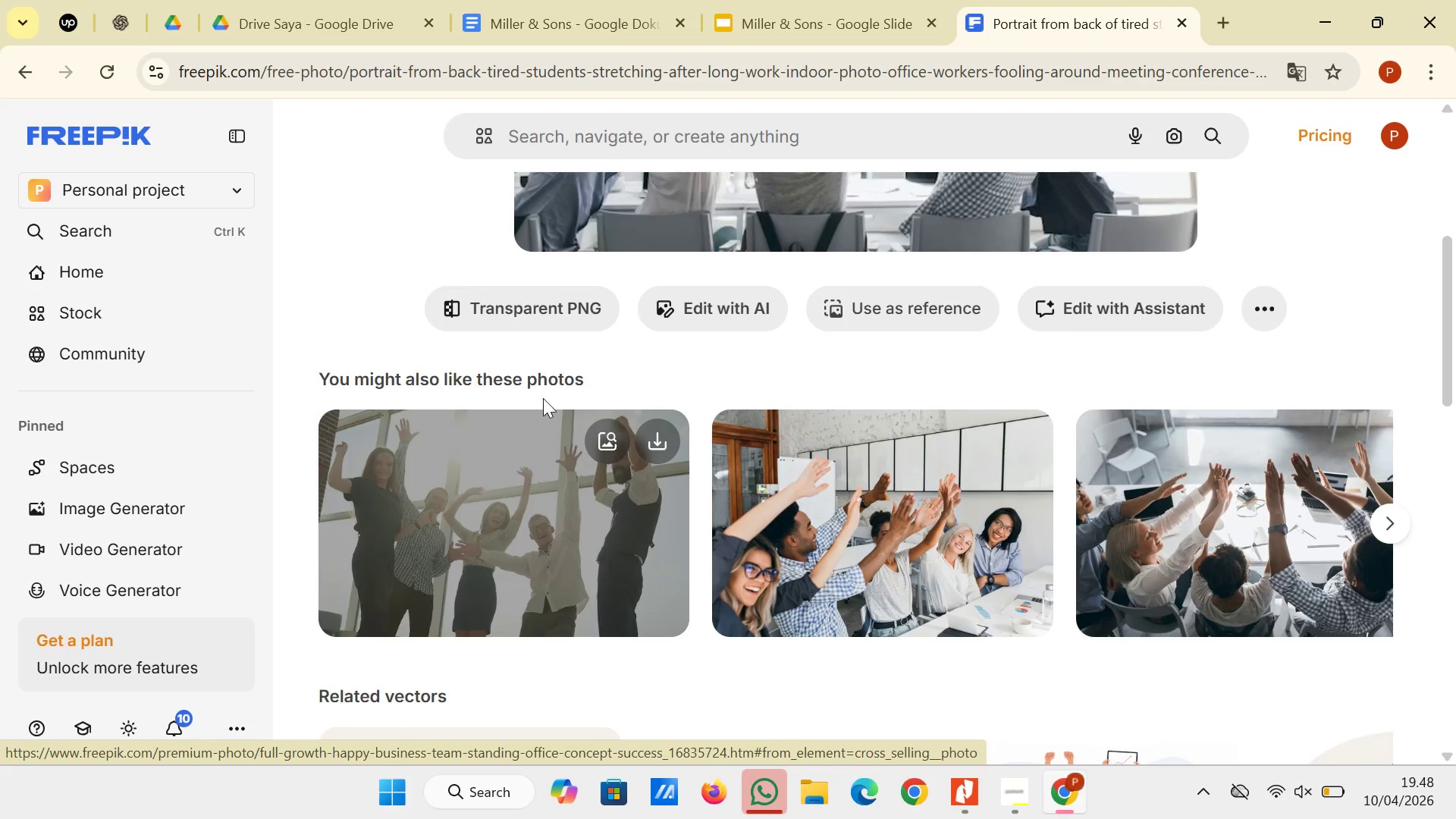 
scroll: coordinate [543, 398], scroll_direction: down, amount: 2.0
 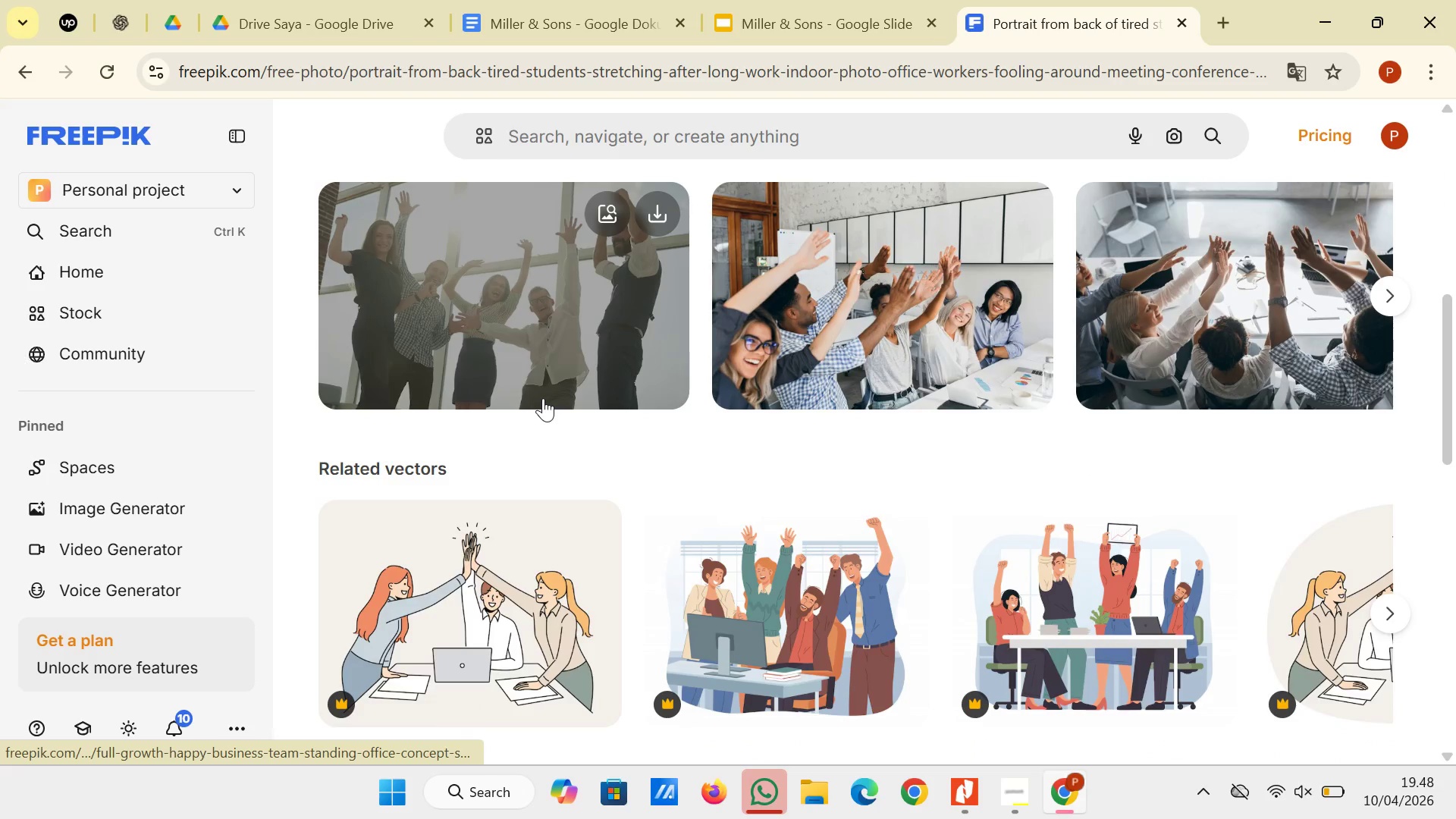 
scroll: coordinate [543, 398], scroll_direction: up, amount: 2.0
 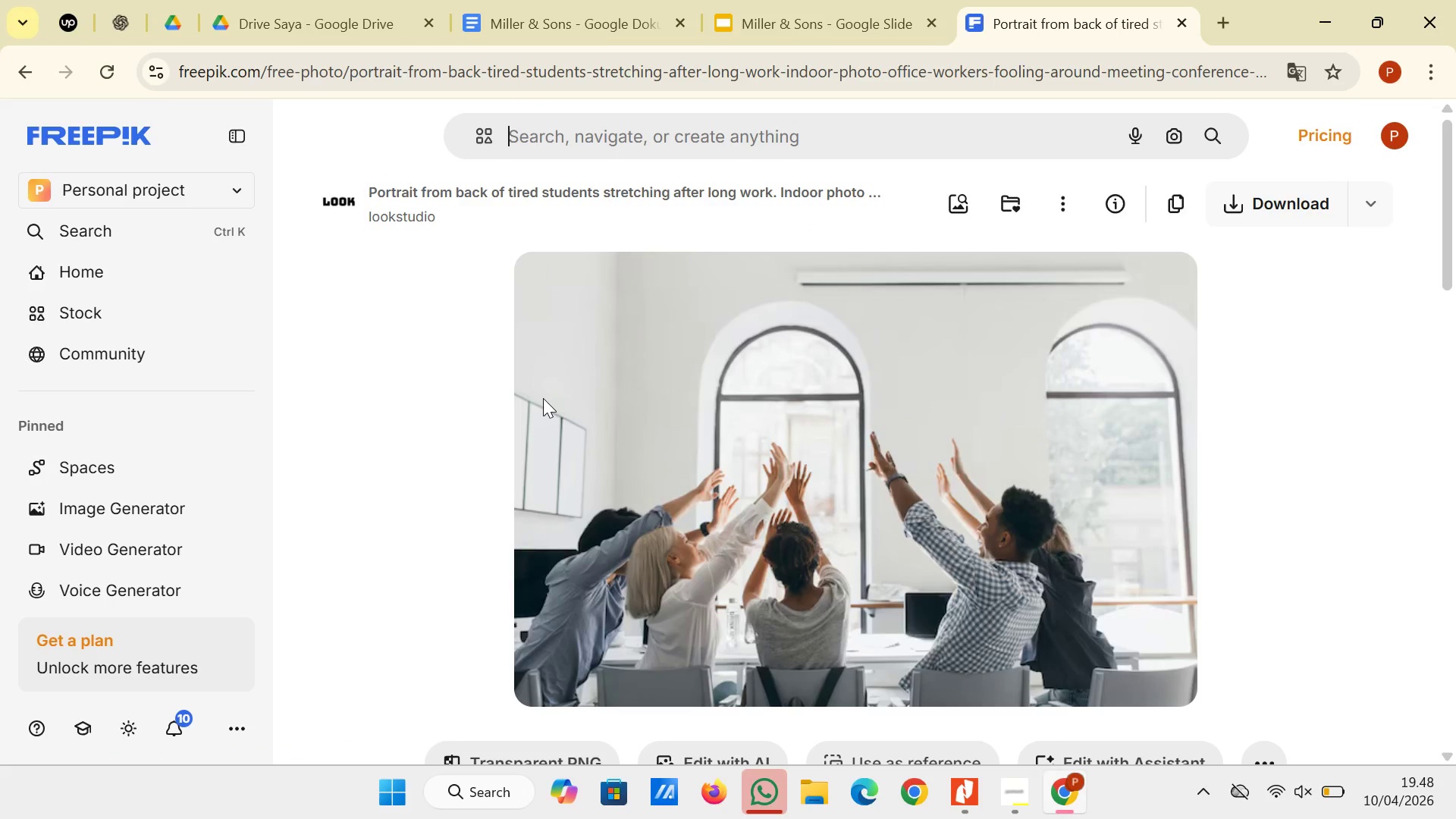 
scroll: coordinate [543, 398], scroll_direction: down, amount: 5.0
 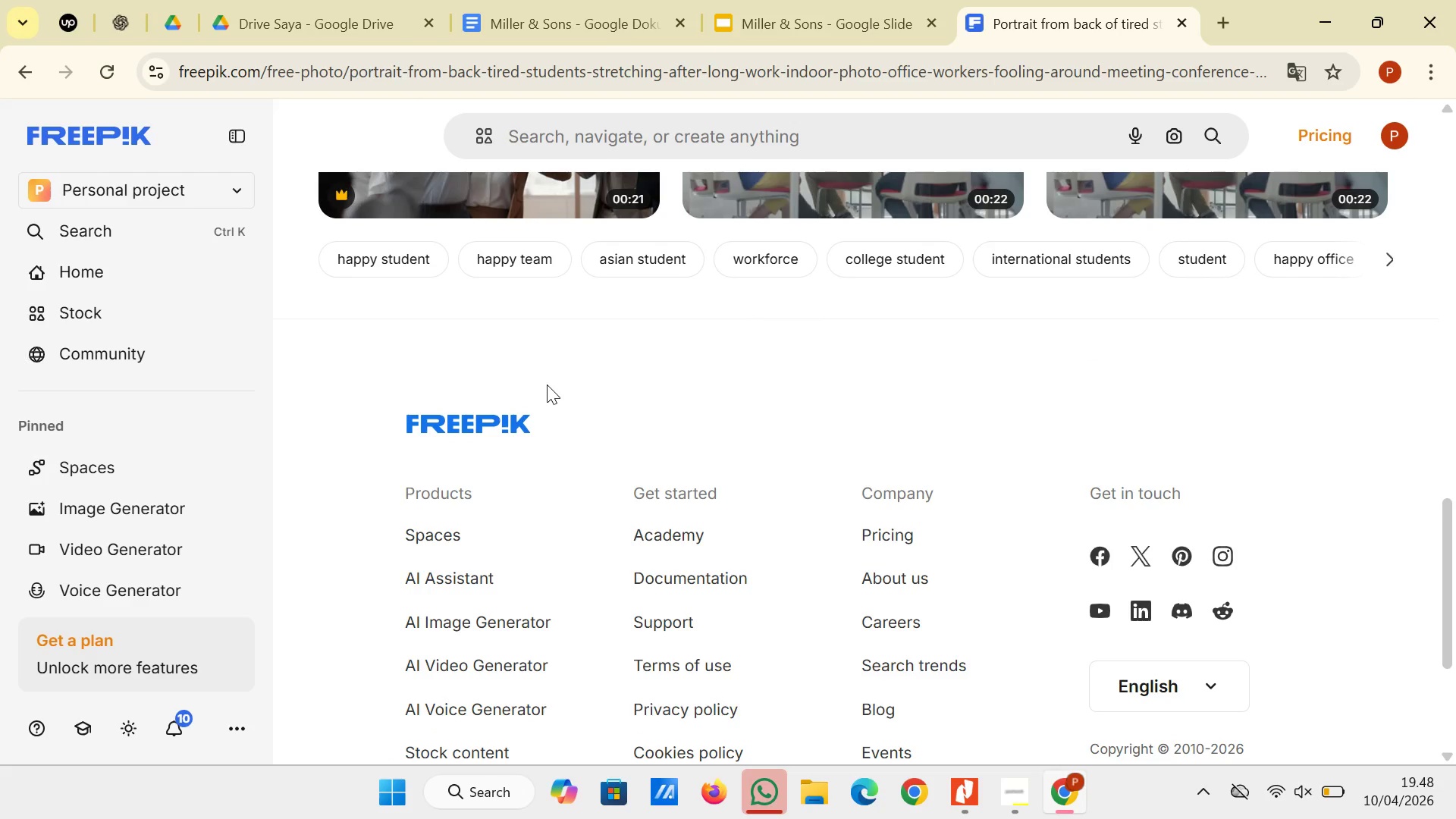 
scroll: coordinate [551, 358], scroll_direction: up, amount: 3.0
 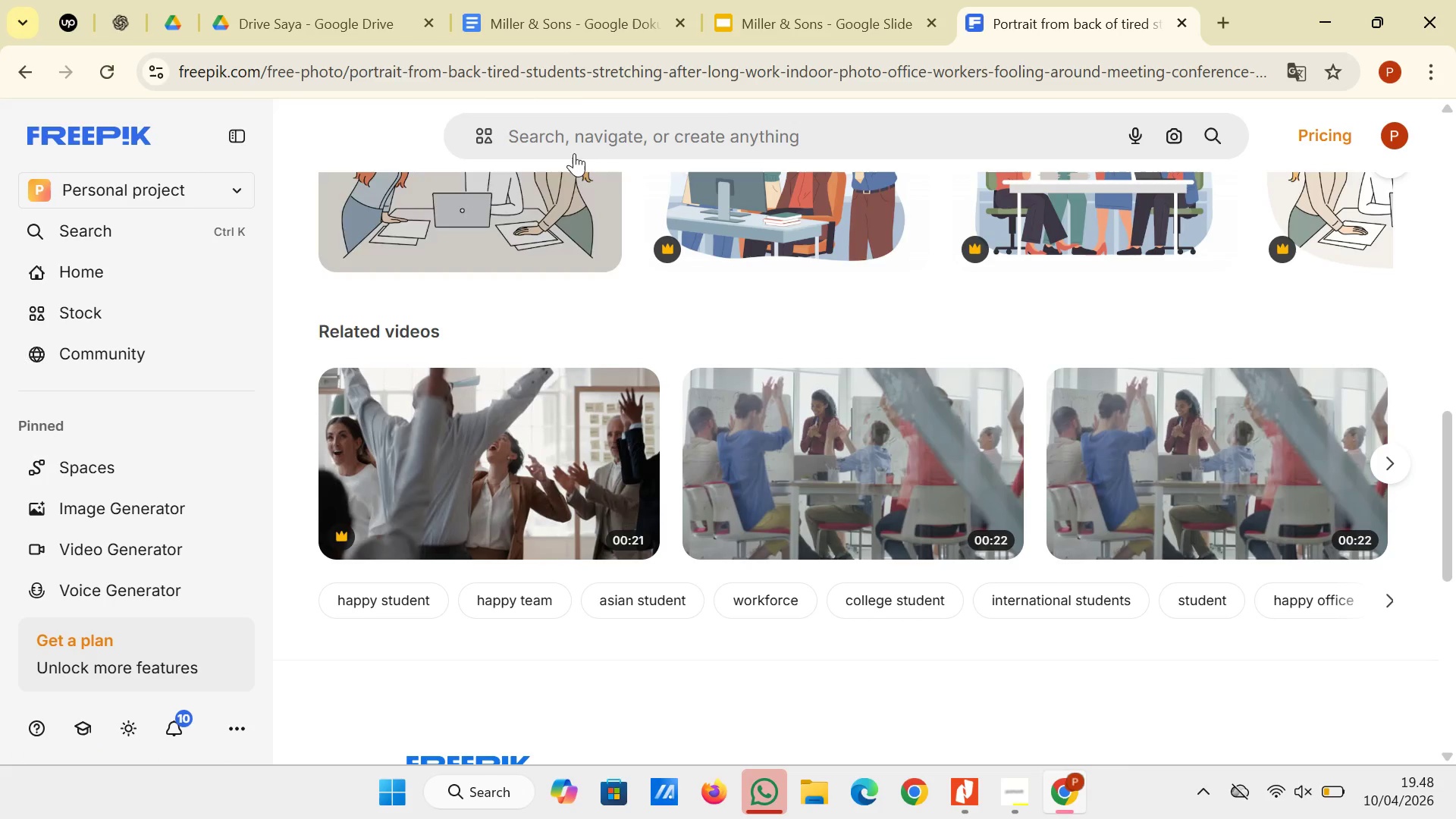 
left_click([736, 3])
 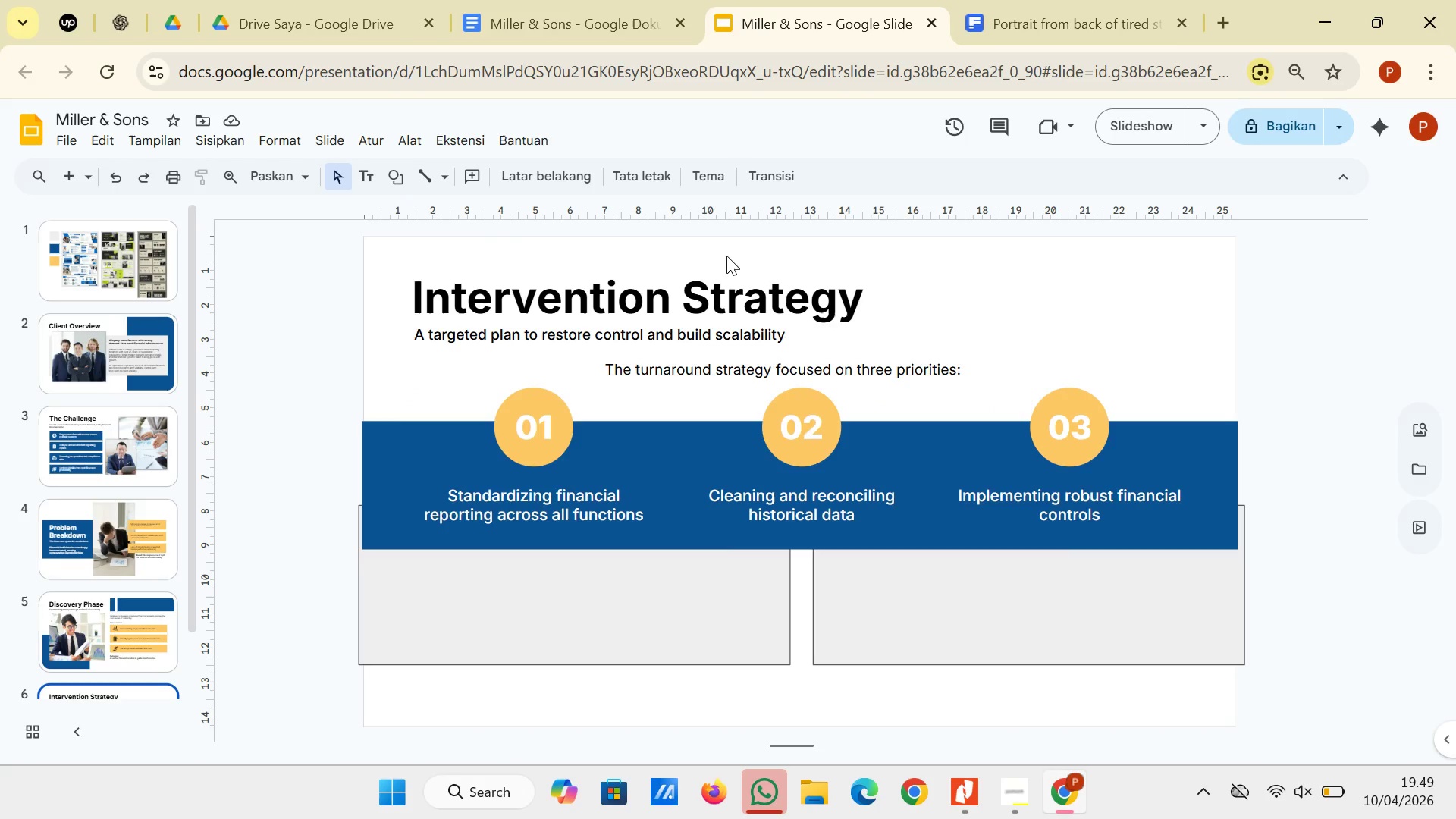 
wait(5.7)
 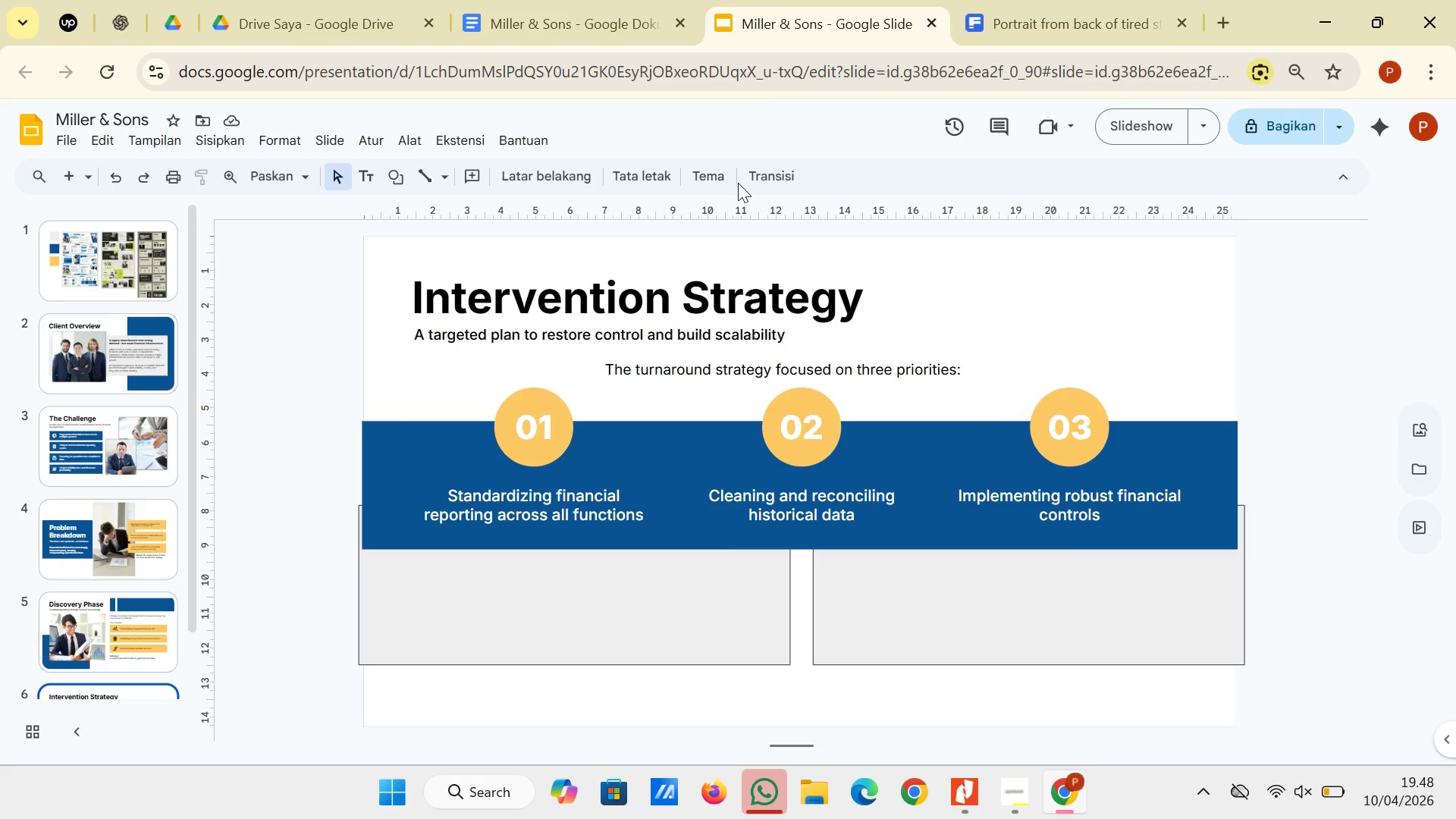 
left_click([1104, 17])
 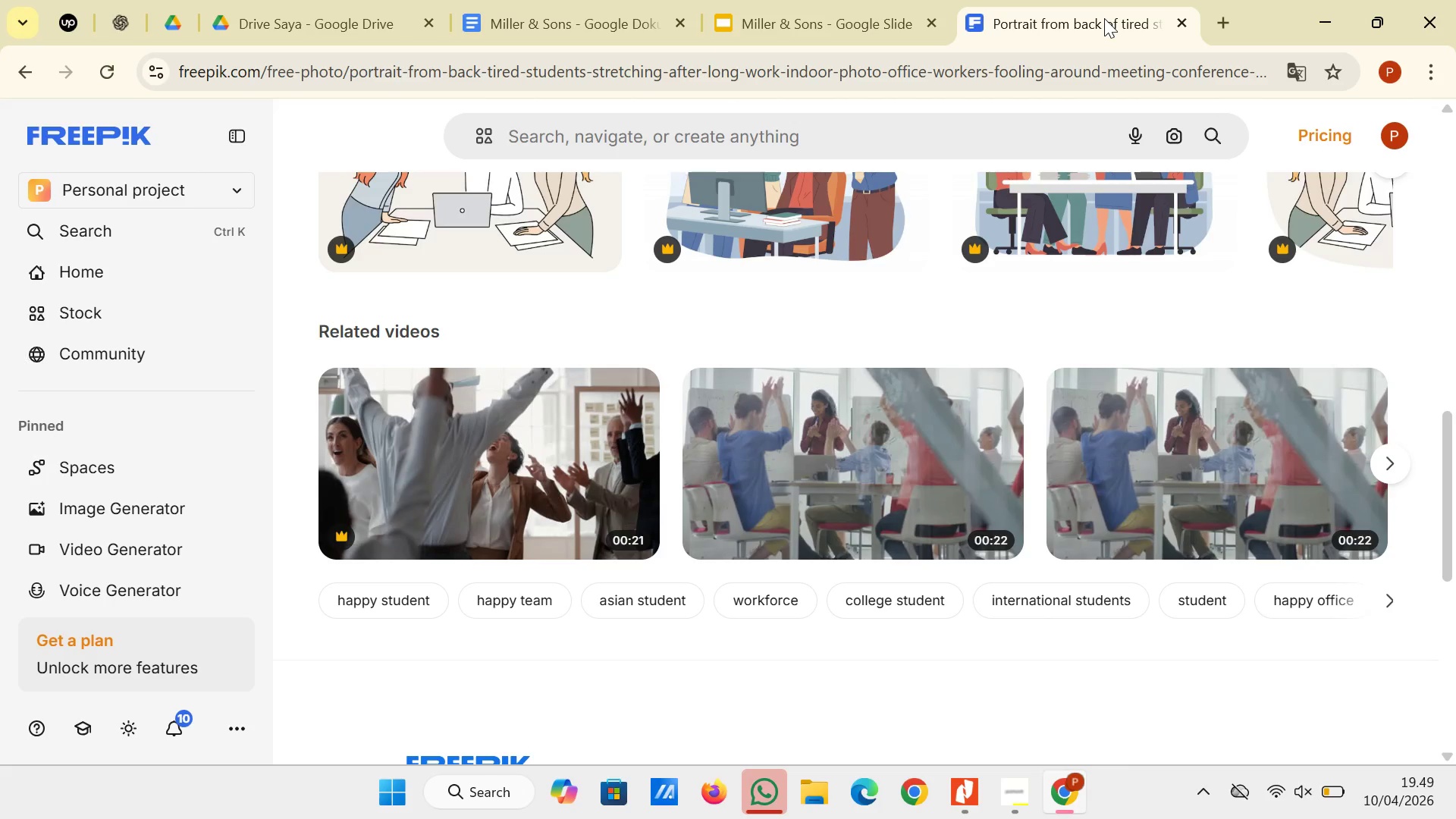 
type(str)
 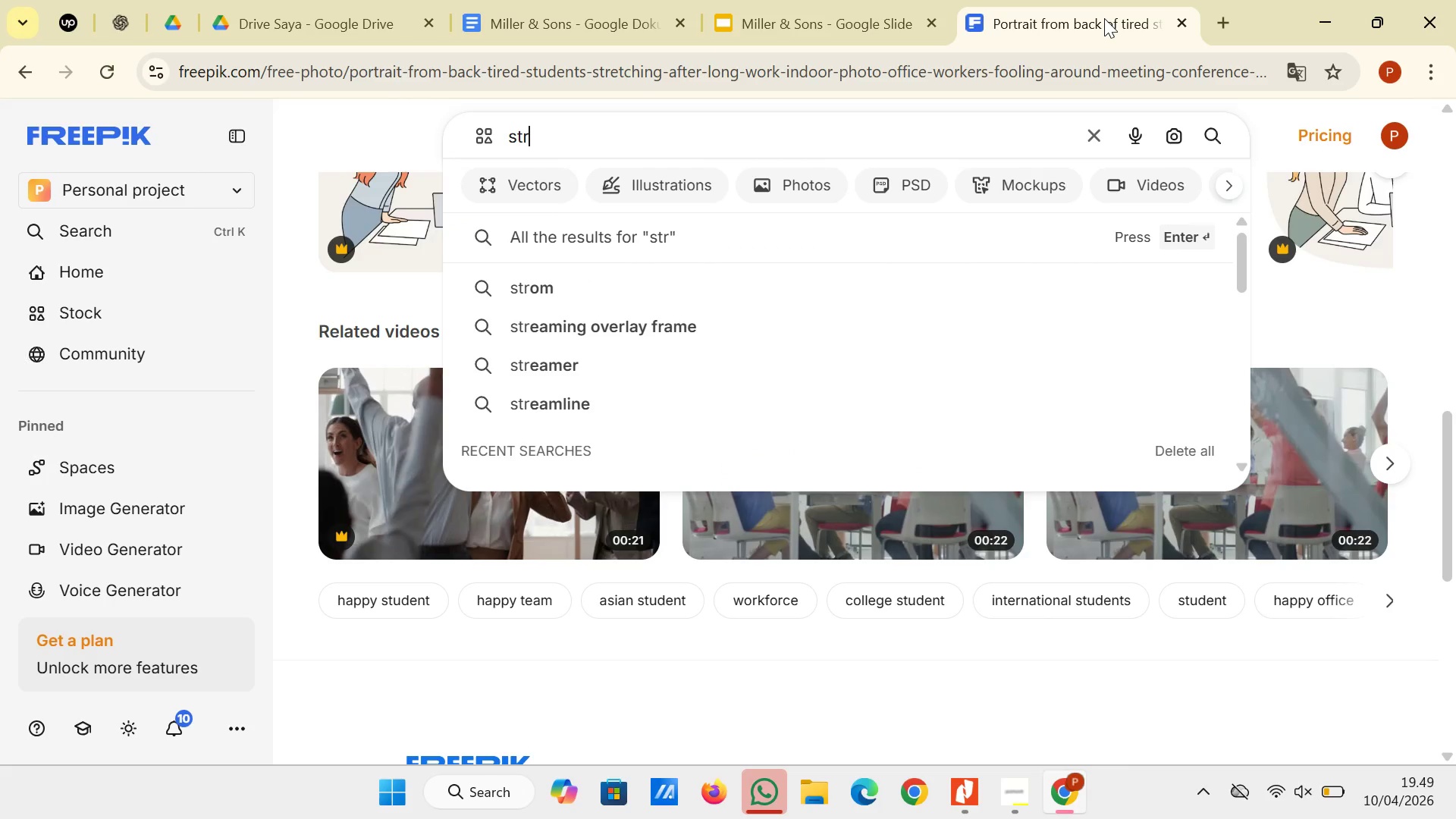 
type(ate)
 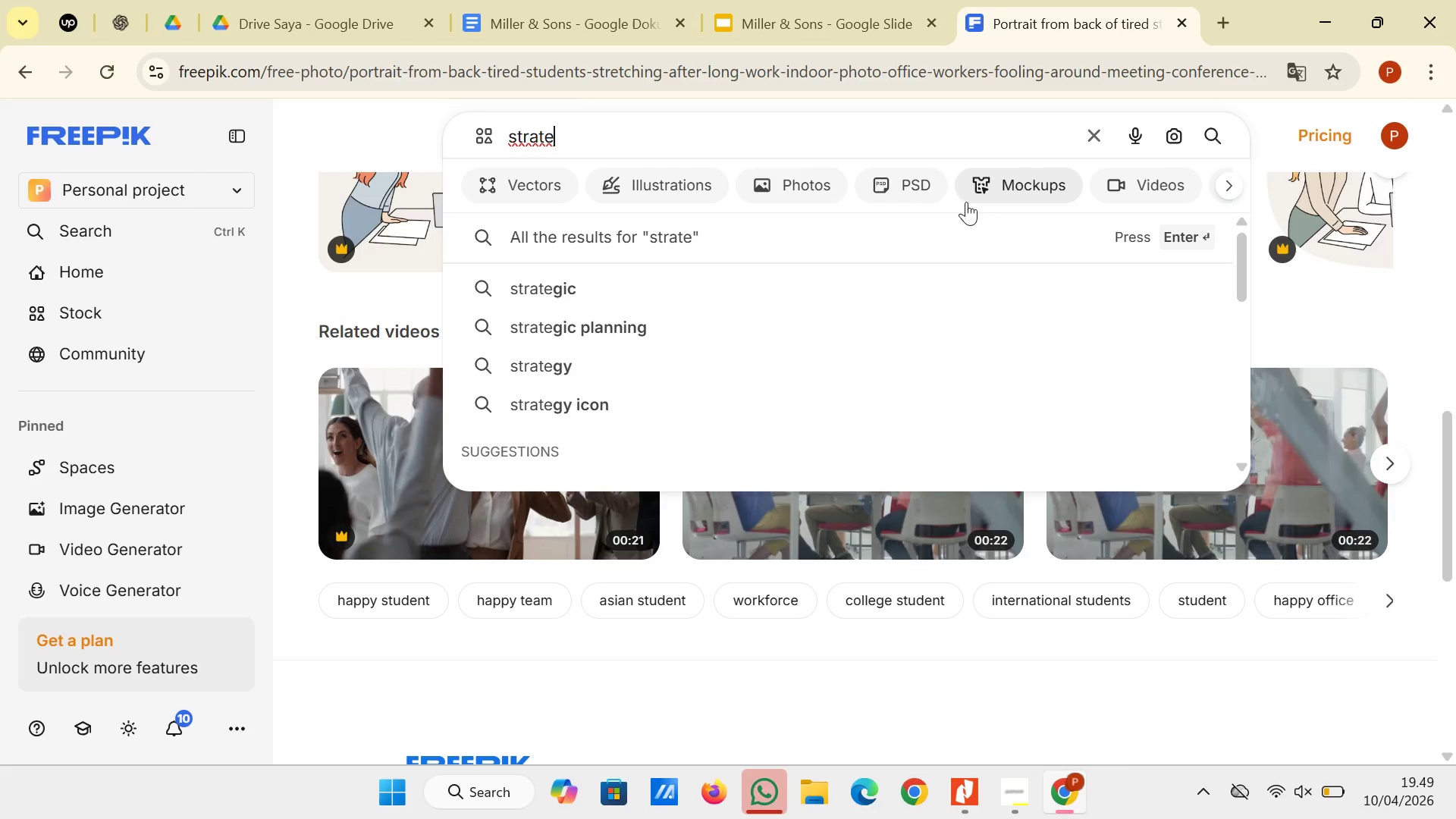 
left_click([948, 364])
 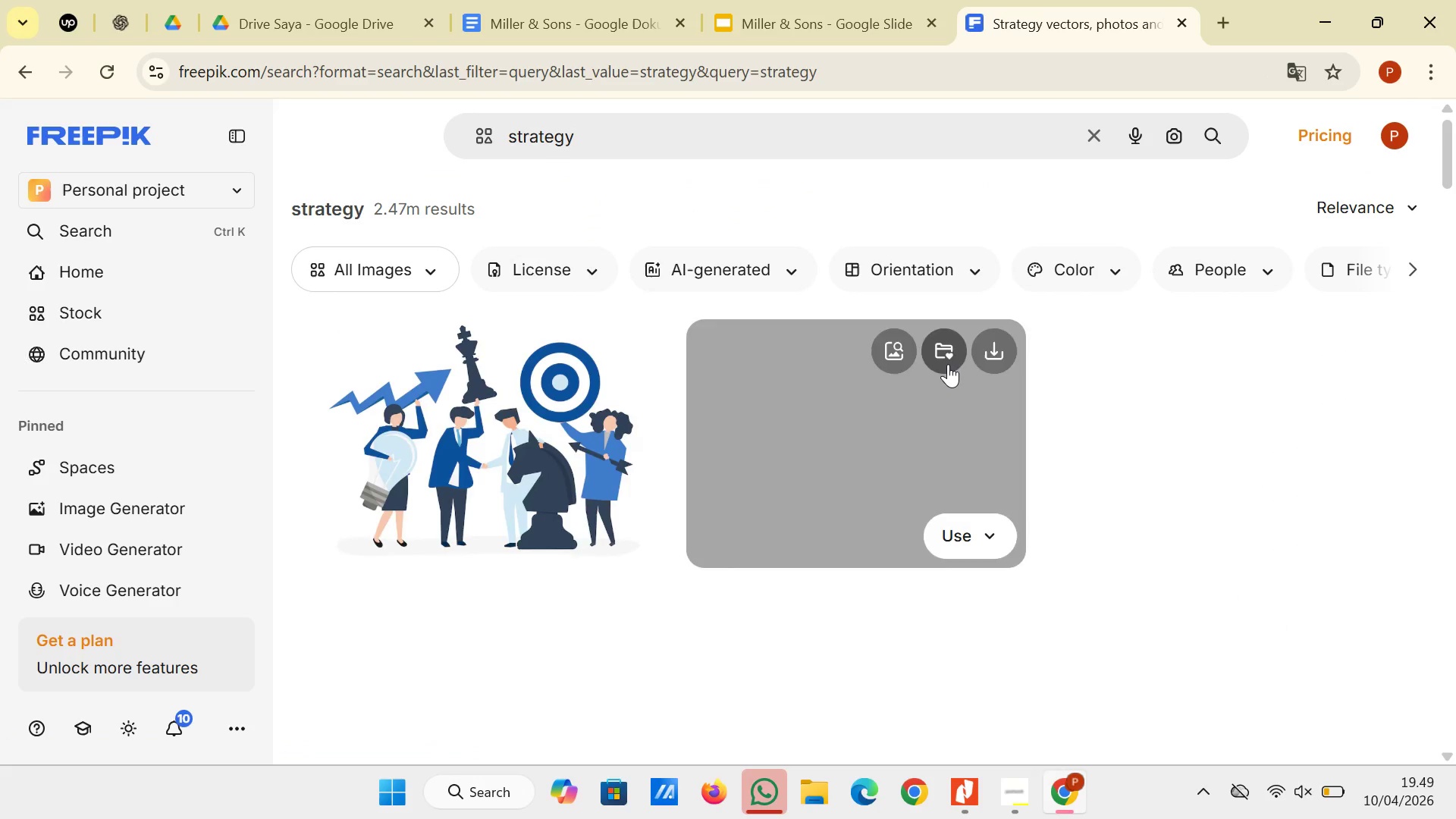 
wait(9.39)
 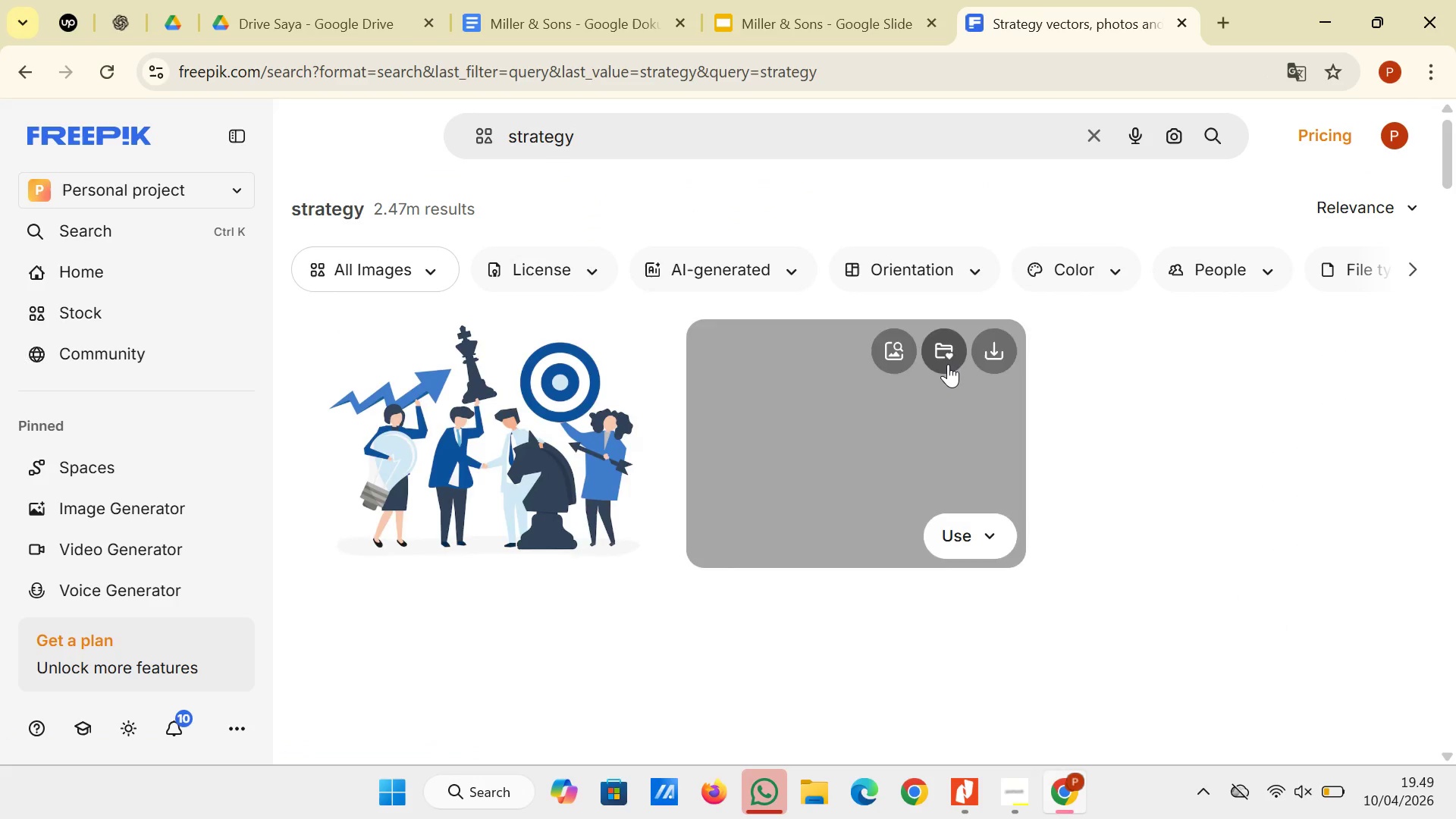 
left_click([1203, 271])
 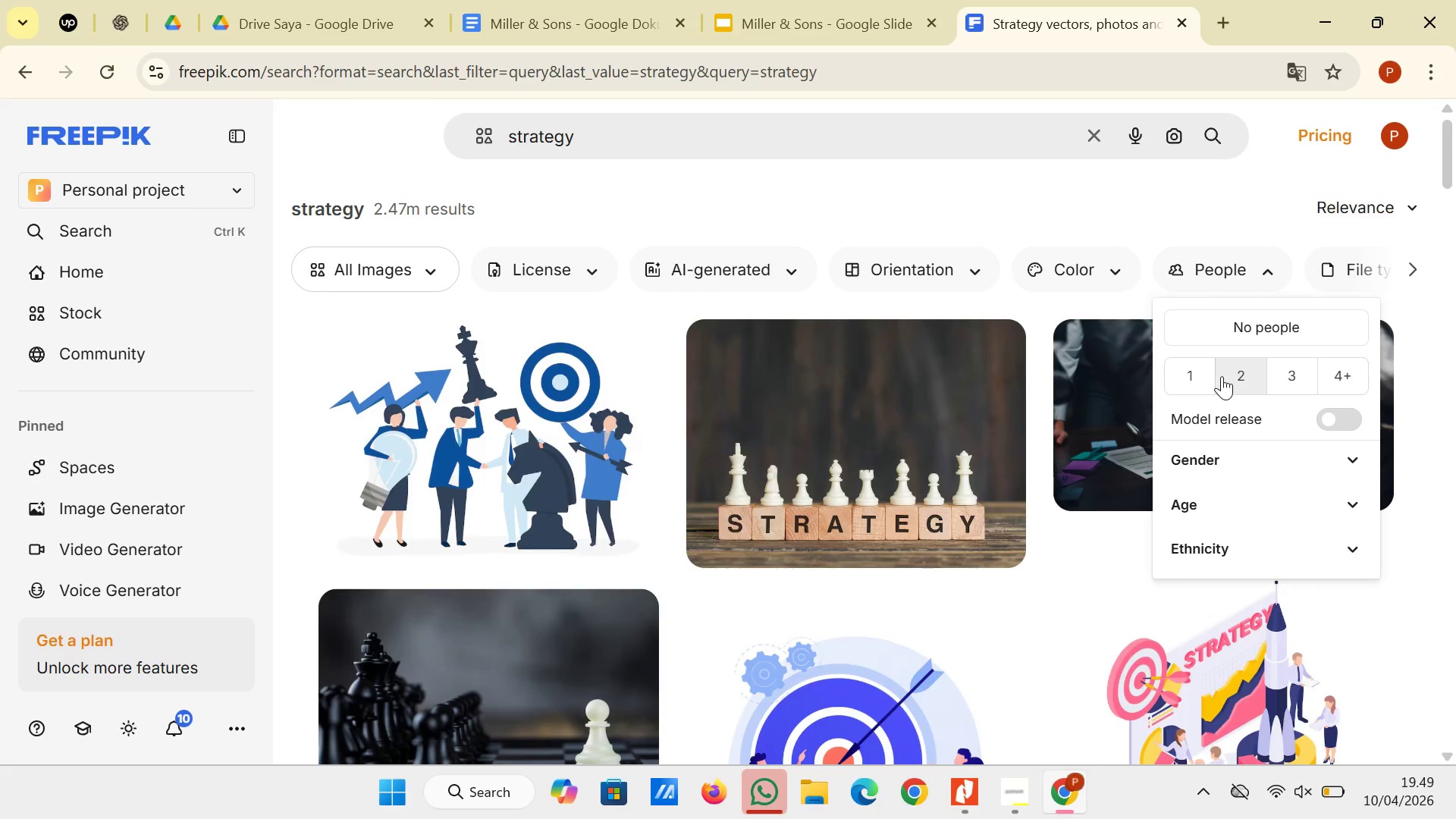 
left_click([1222, 376])
 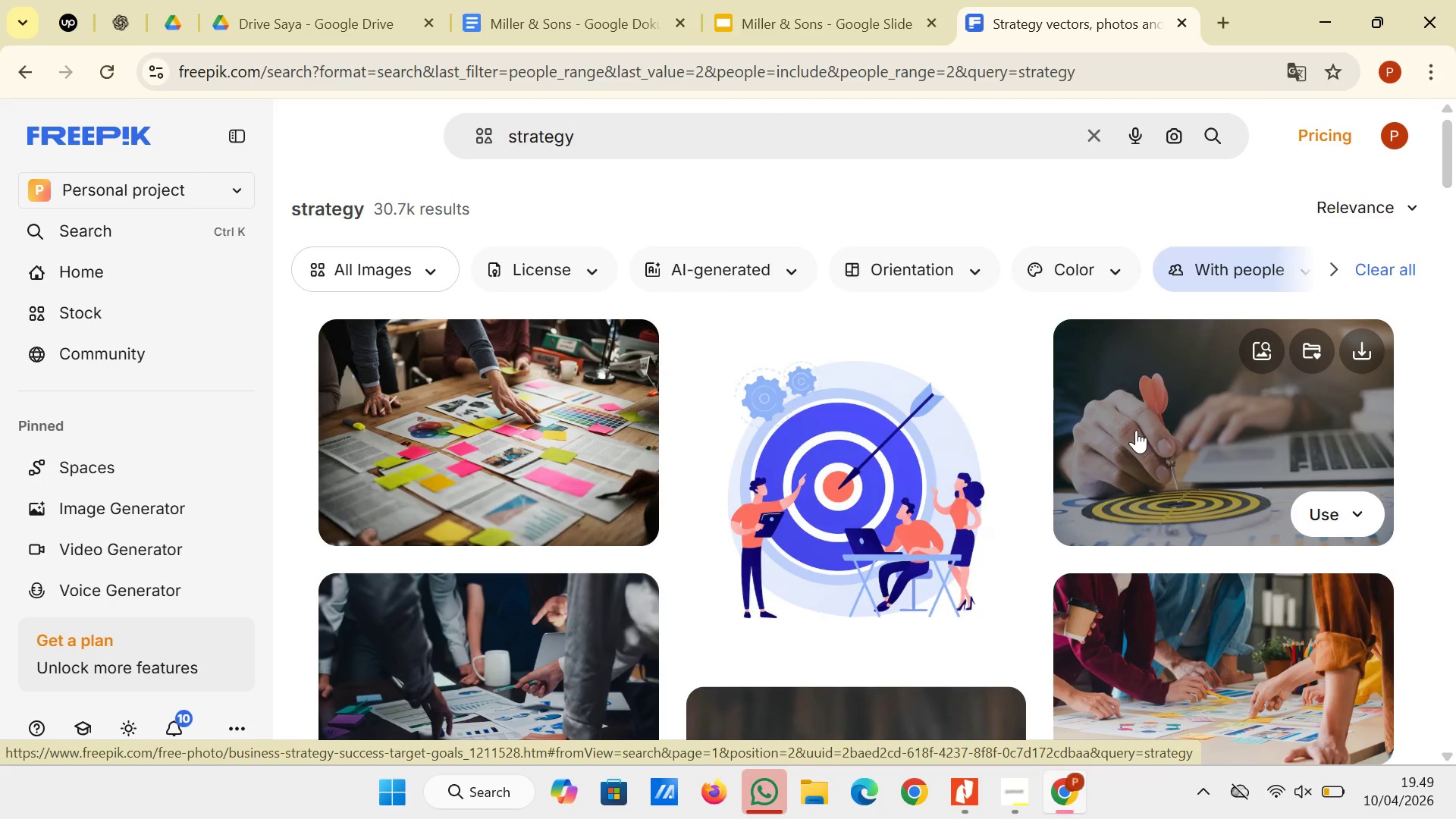 
wait(7.28)
 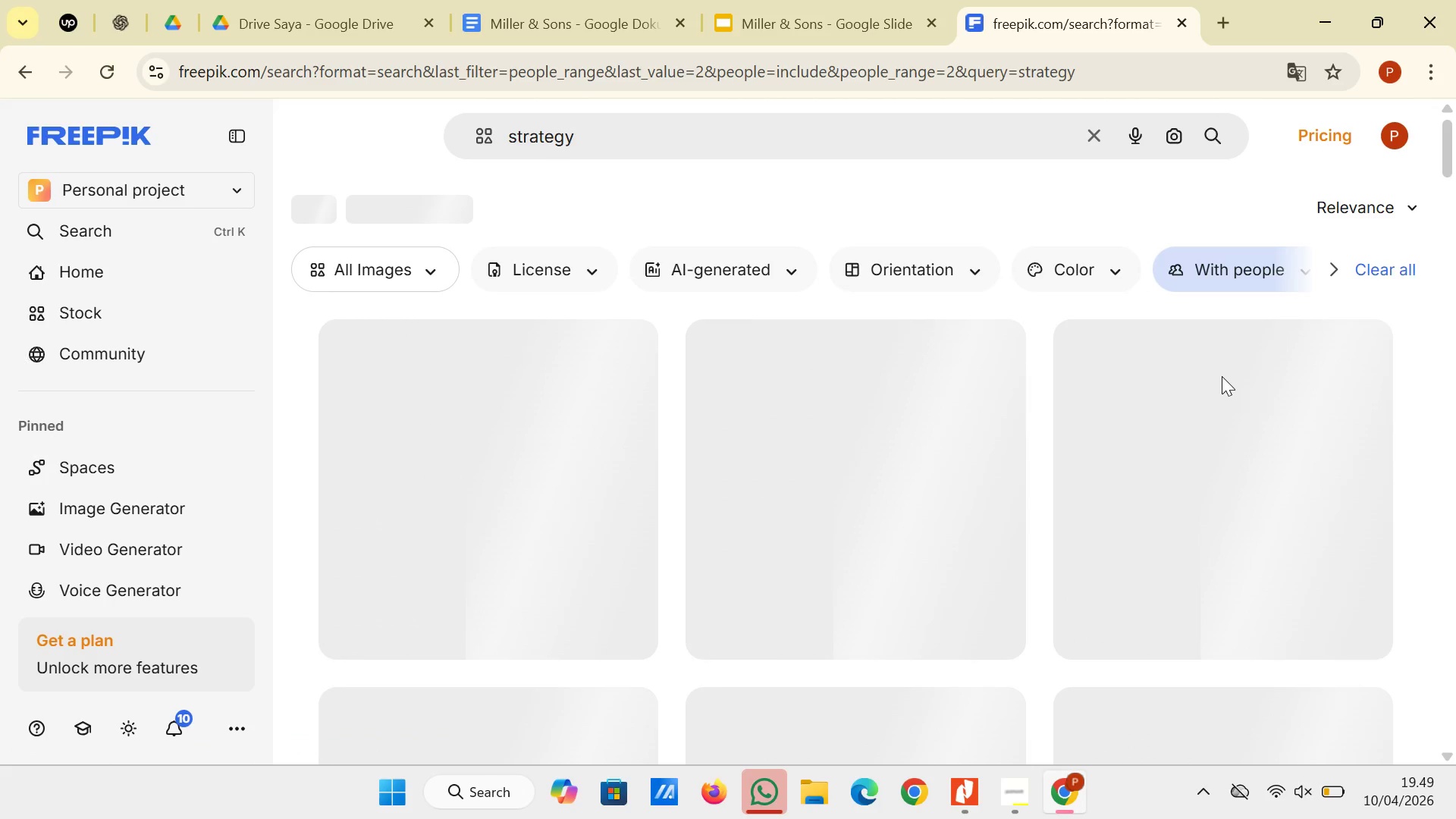 
scroll: coordinate [795, 457], scroll_direction: down, amount: 12.0
 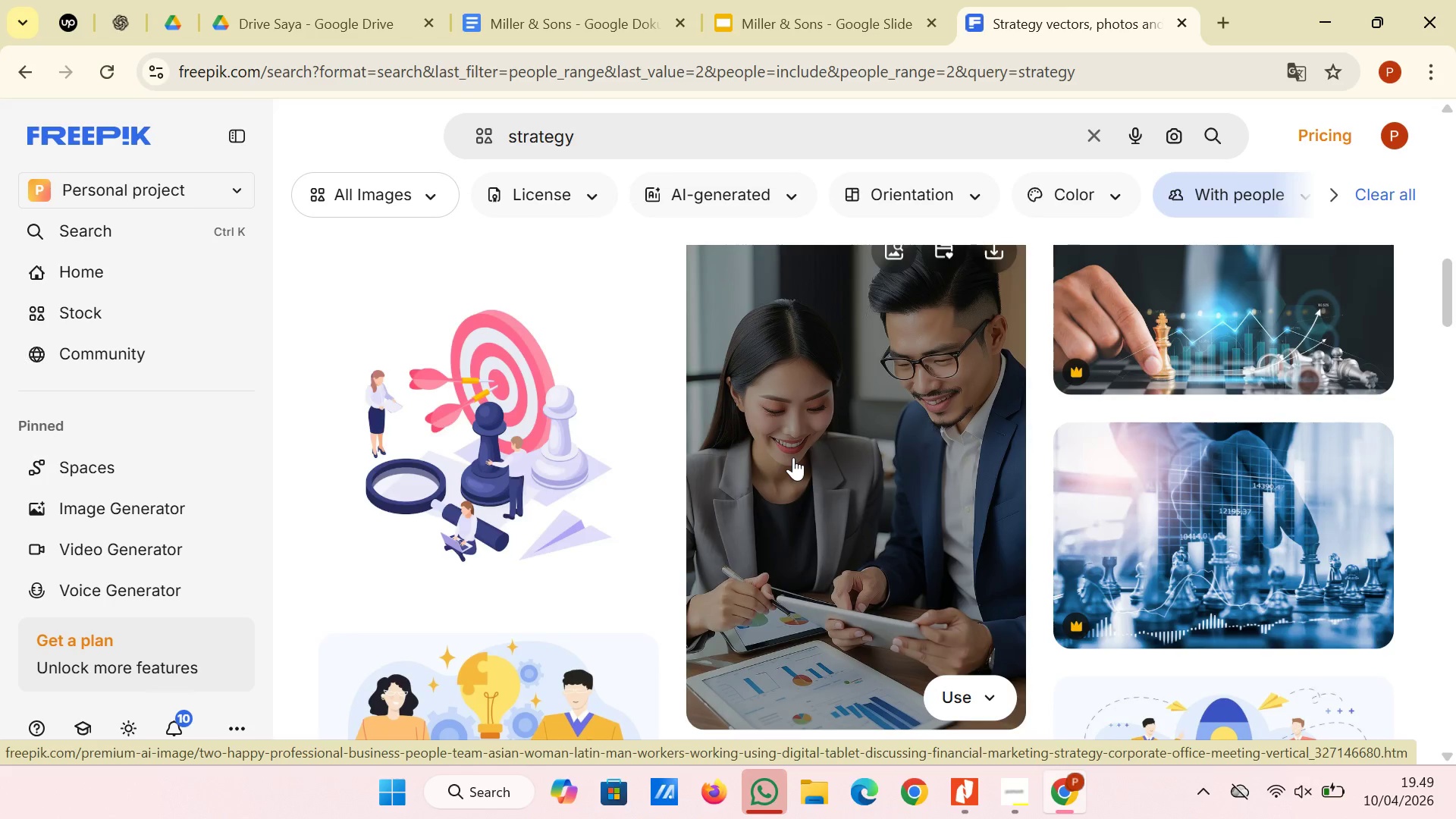 
scroll: coordinate [793, 457], scroll_direction: down, amount: 1.0
 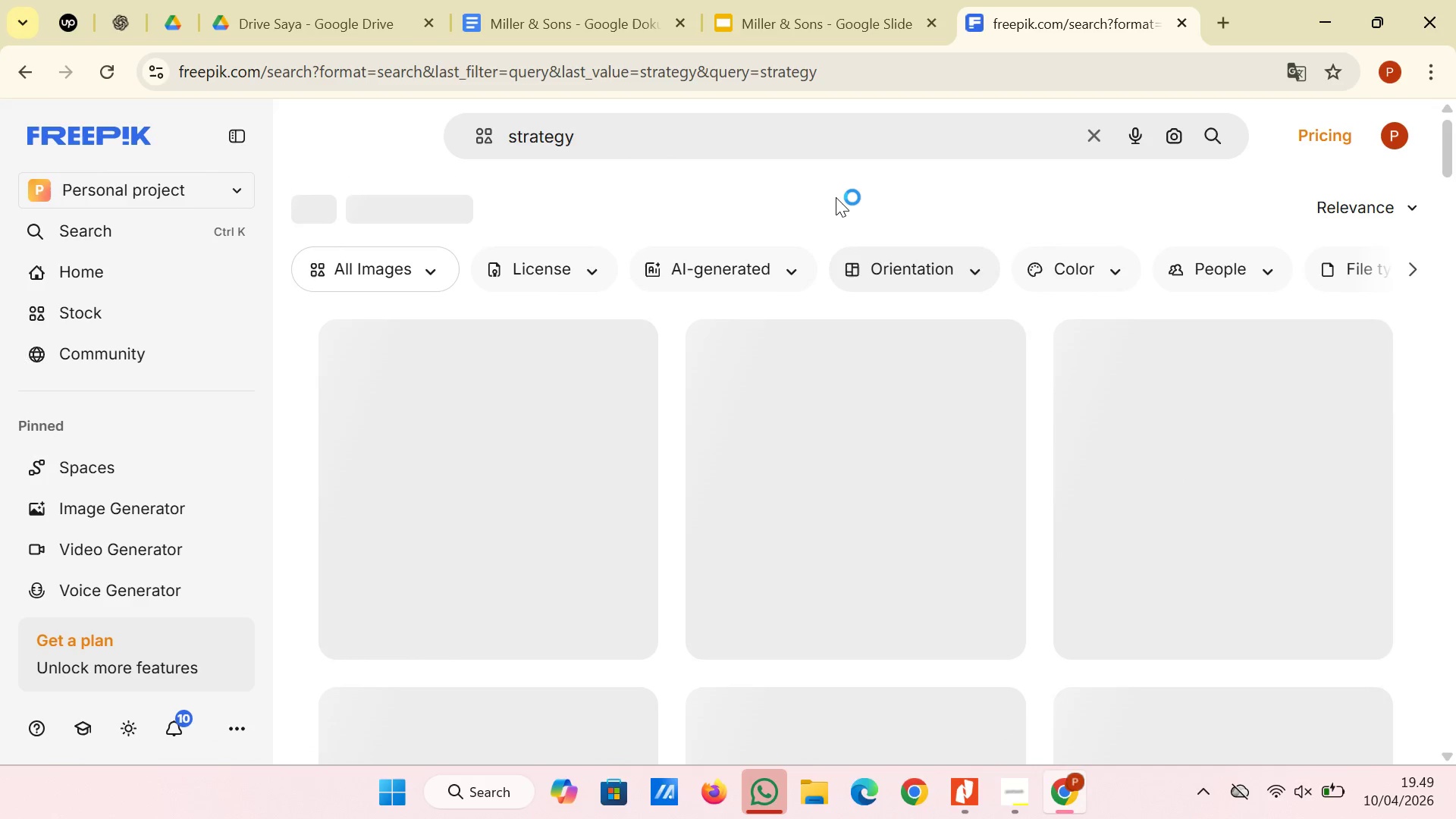 
wait(9.75)
 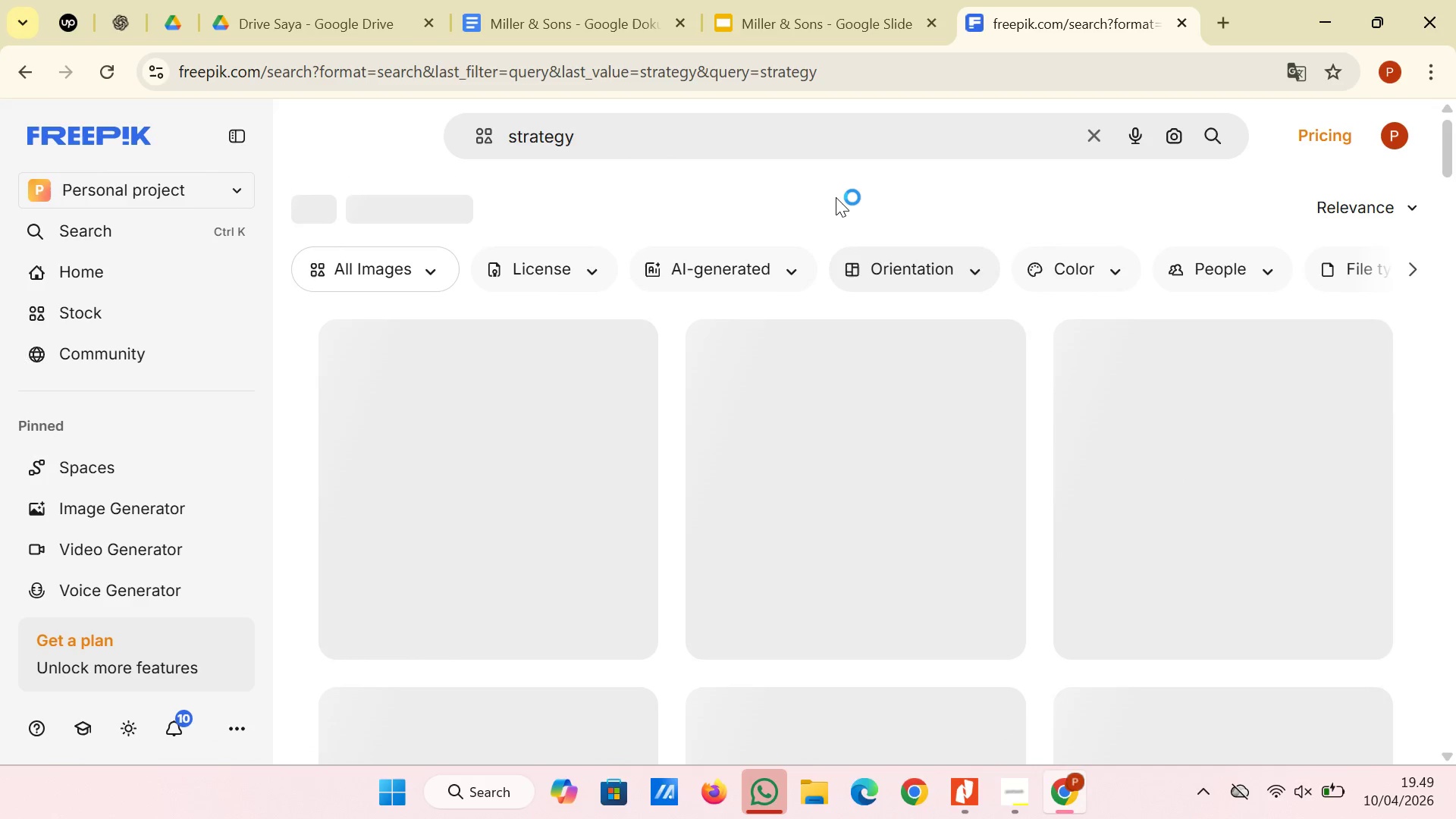 
left_click([428, 261])
 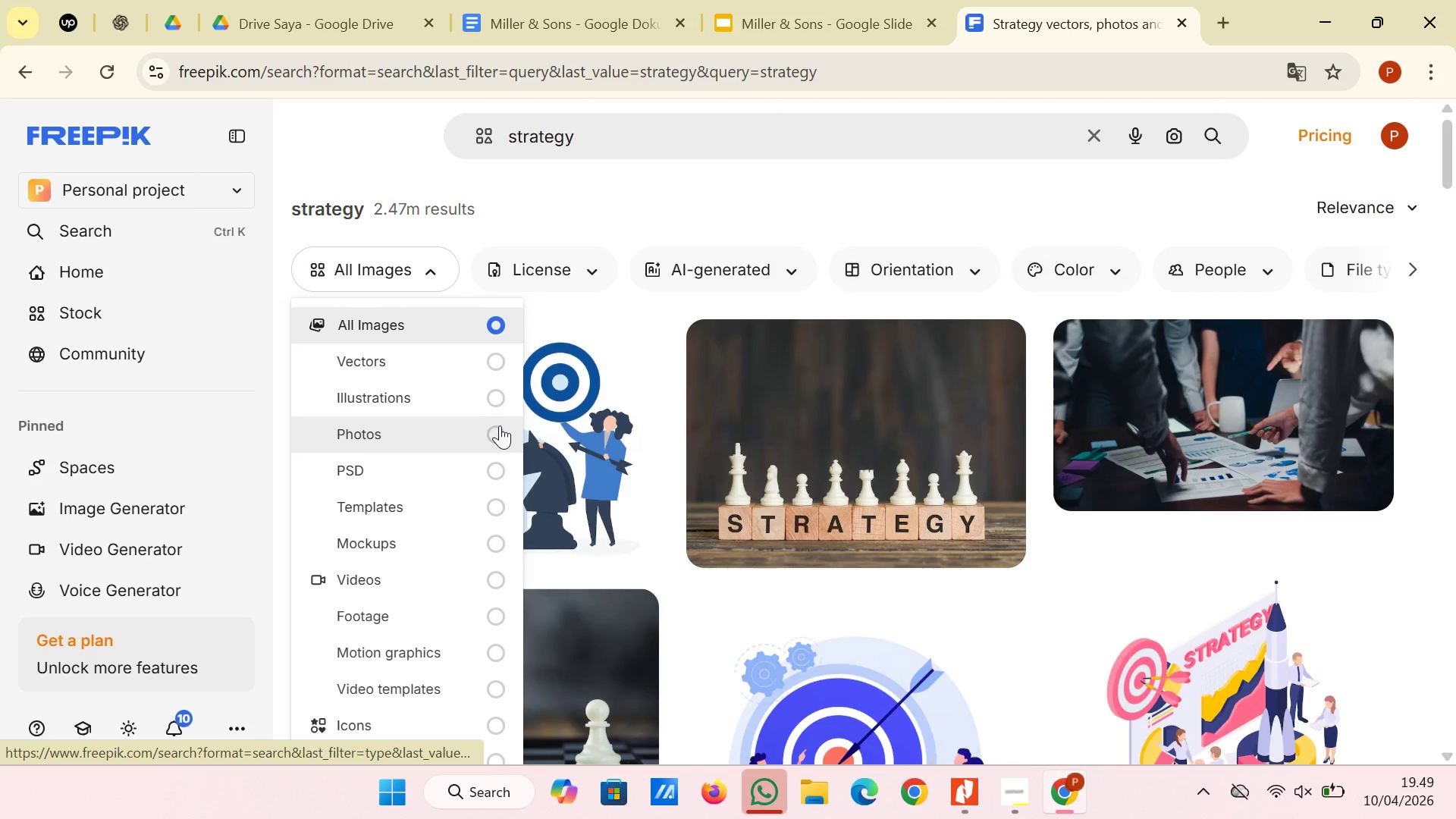 
left_click([494, 438])
 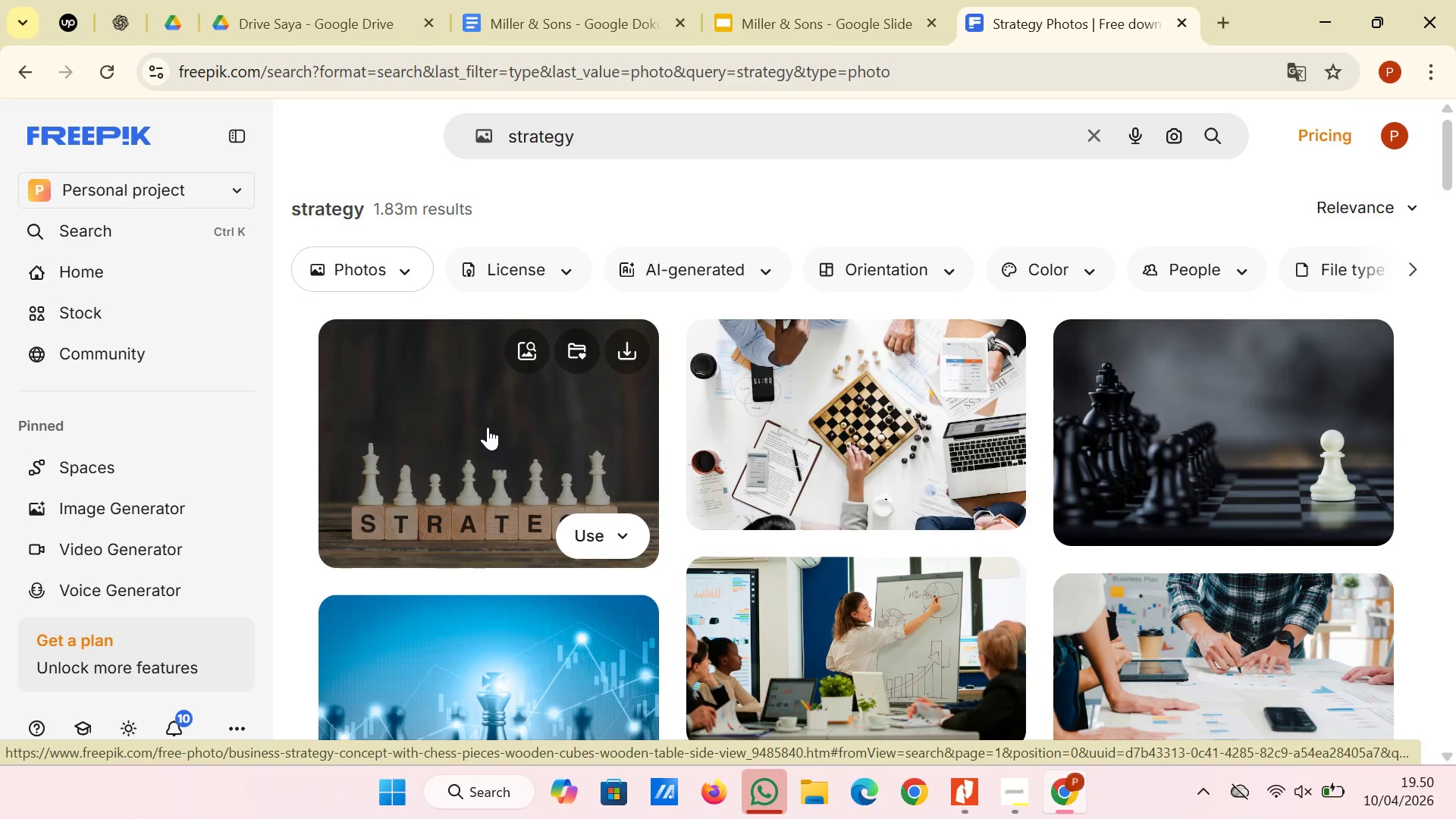 
wait(6.06)
 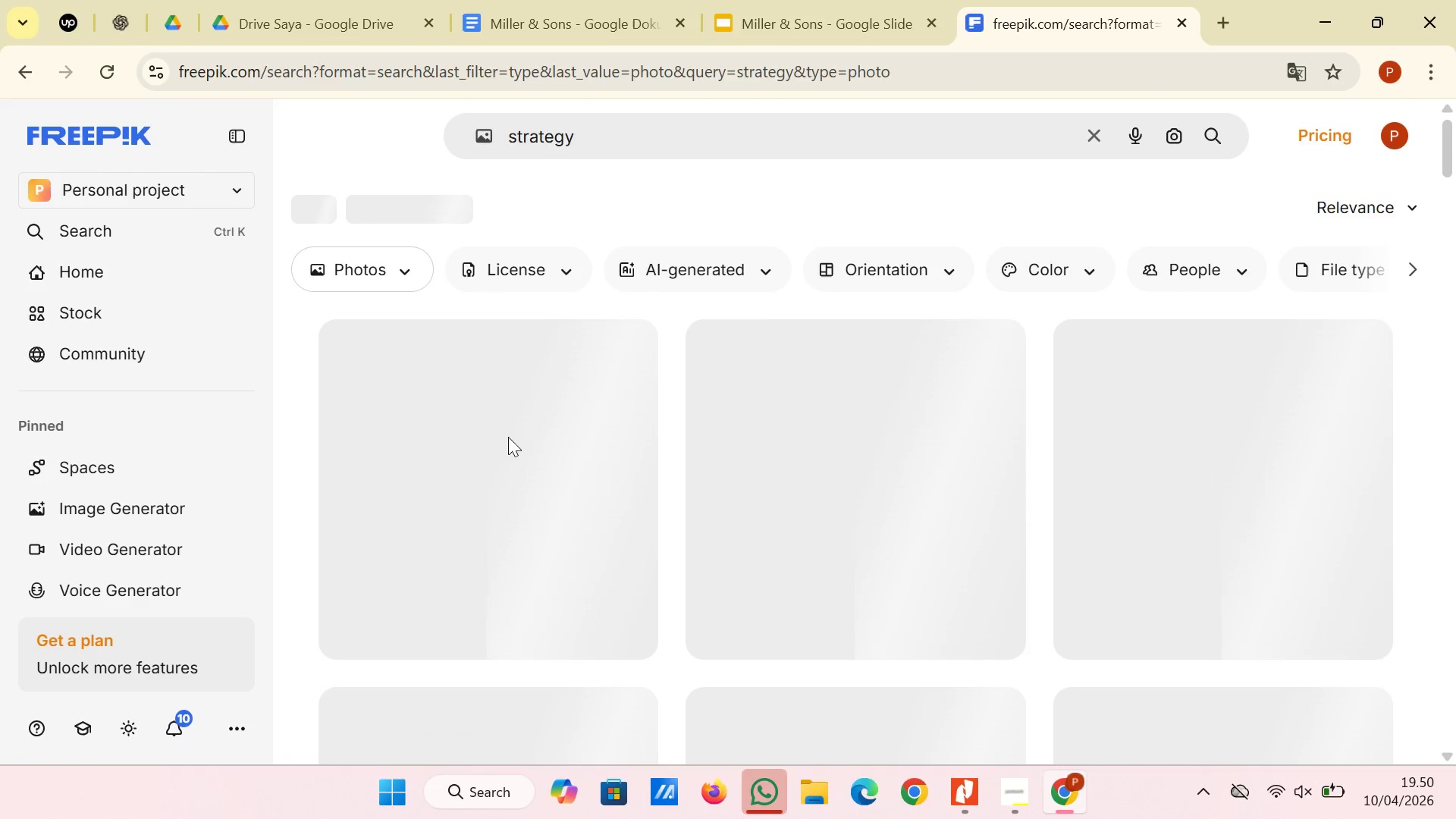 
scroll: coordinate [488, 427], scroll_direction: down, amount: 2.0
 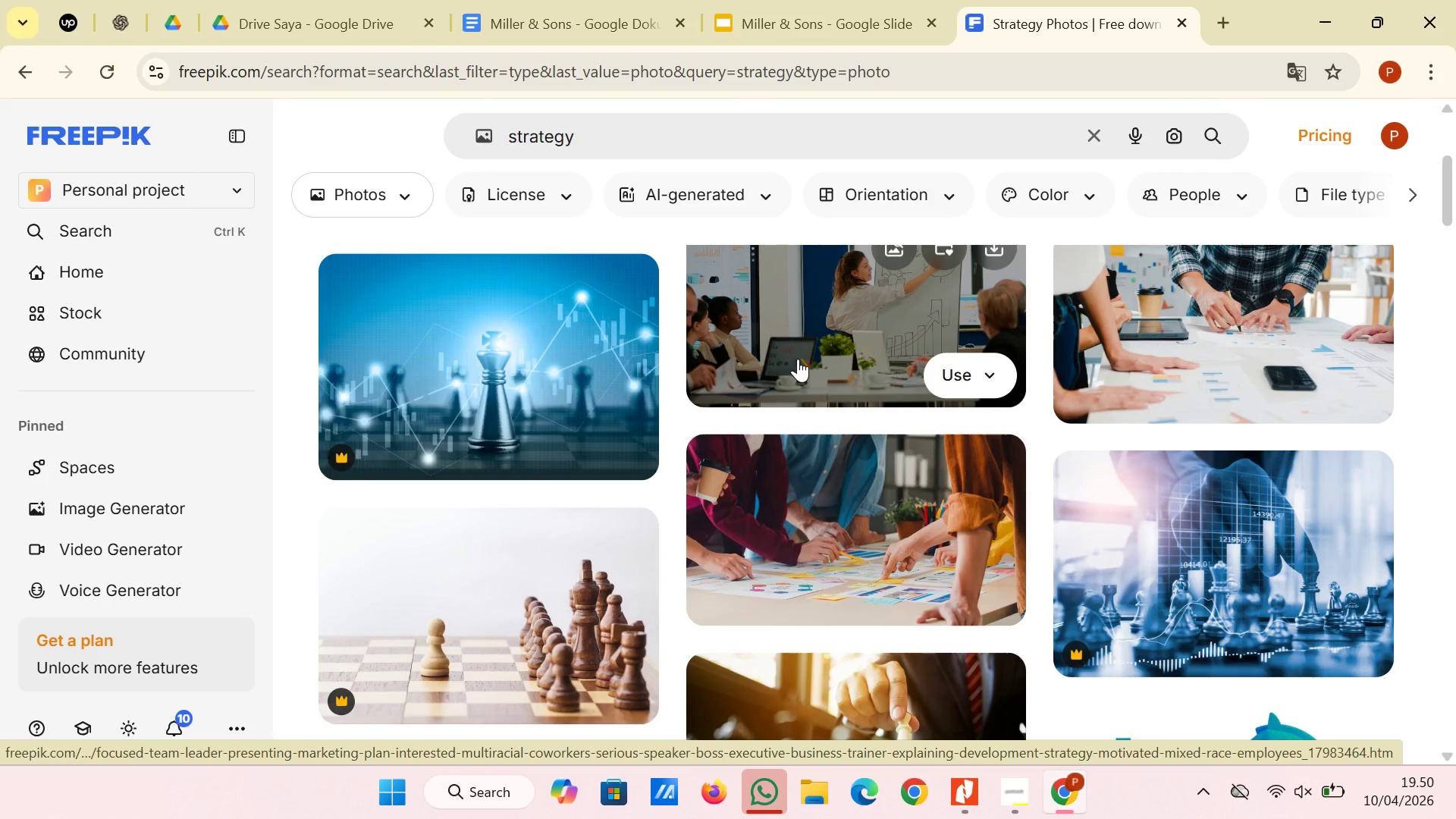 
scroll: coordinate [724, 483], scroll_direction: up, amount: 3.0
 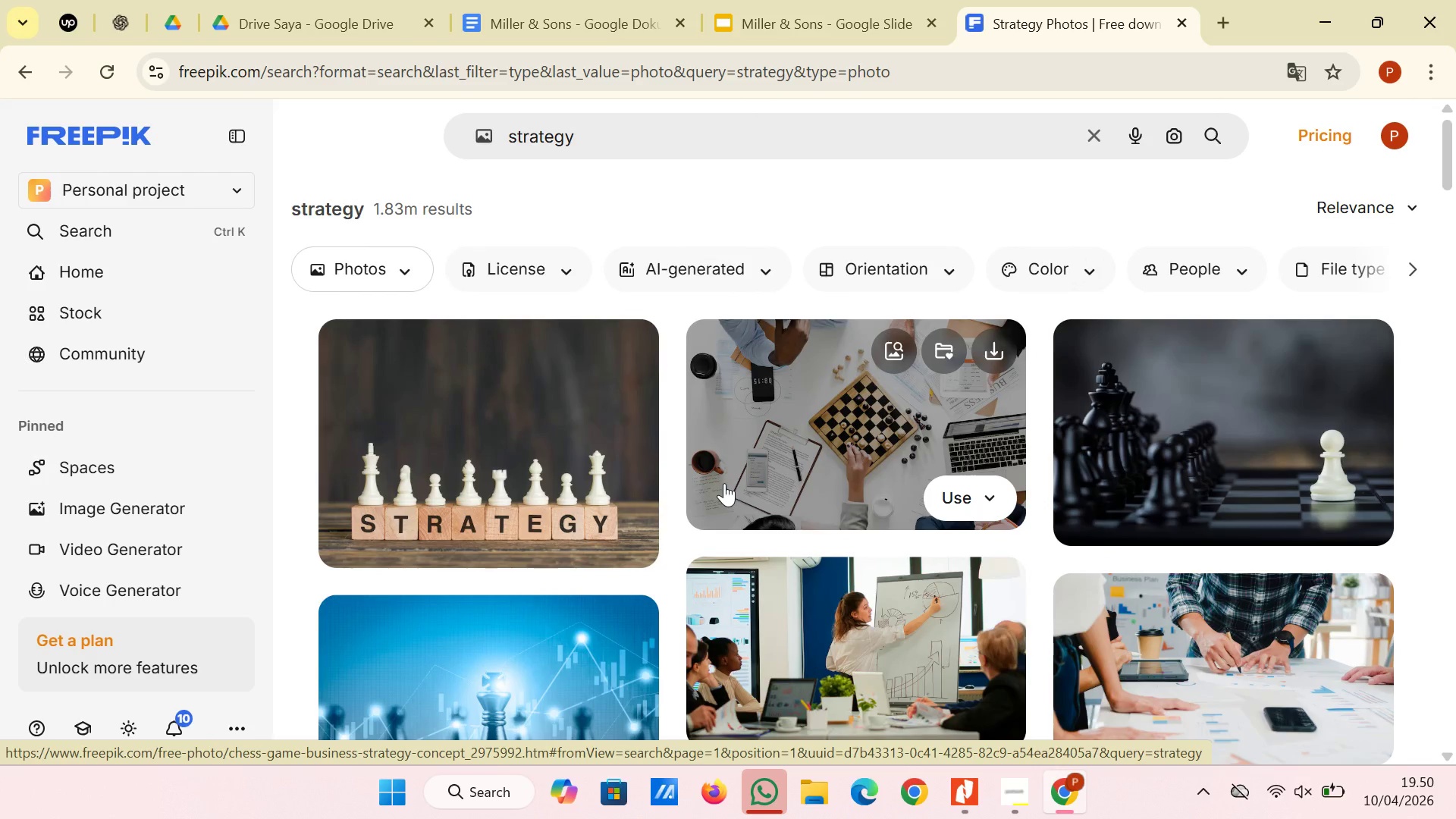 
scroll: coordinate [1110, 459], scroll_direction: down, amount: 6.0
 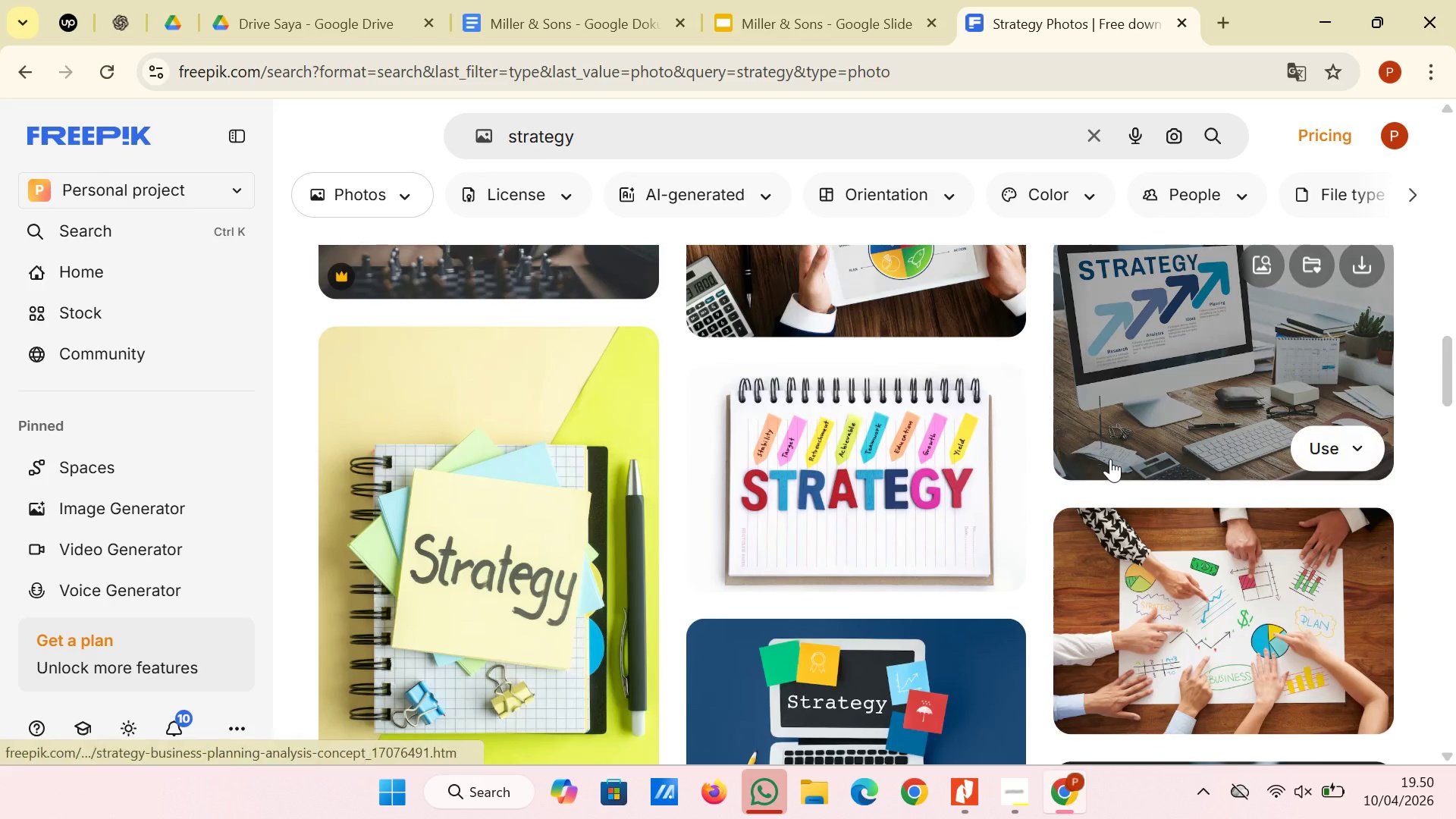 
scroll: coordinate [1110, 459], scroll_direction: up, amount: 5.0
 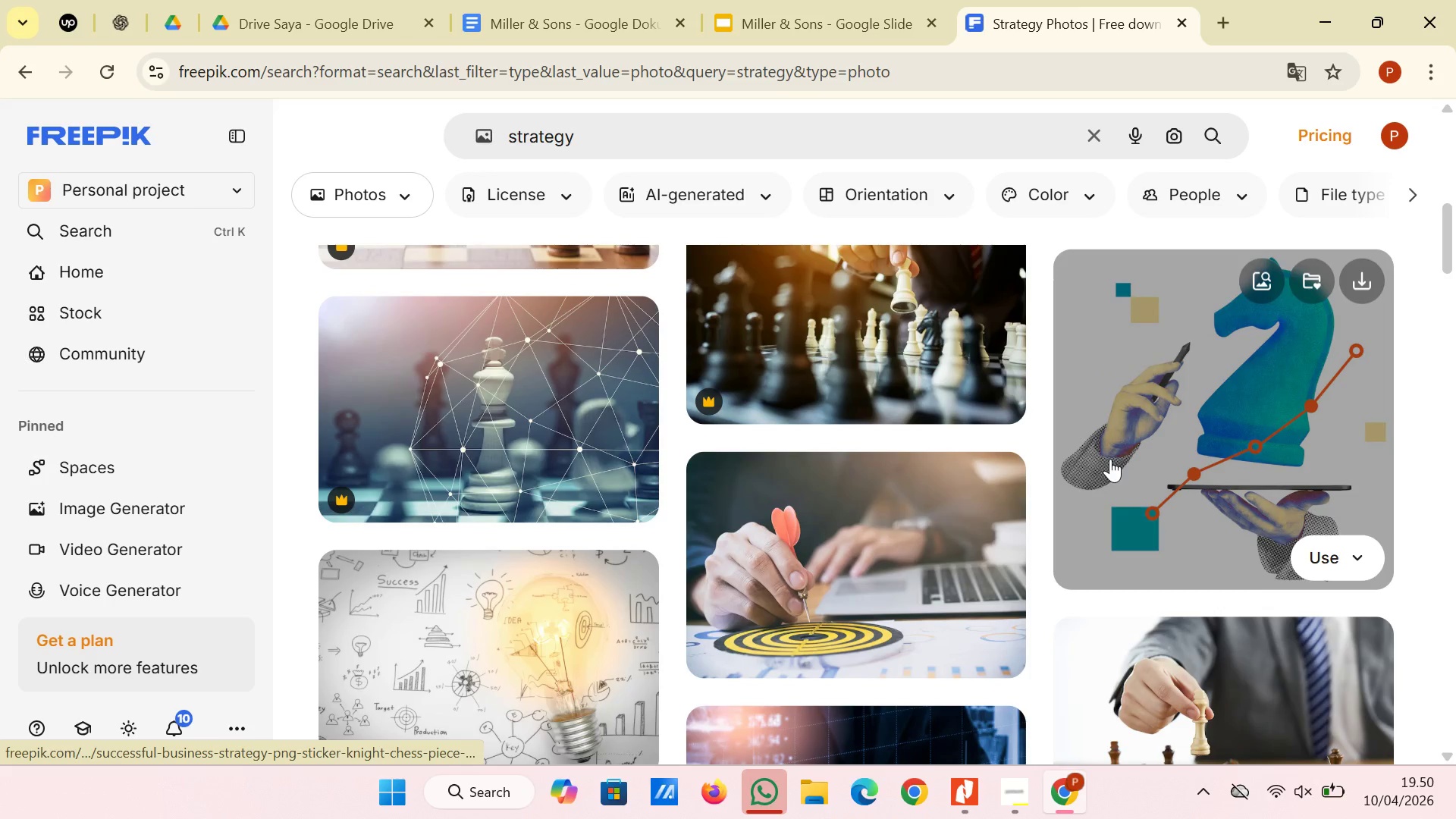 
scroll: coordinate [1110, 459], scroll_direction: down, amount: 3.0
 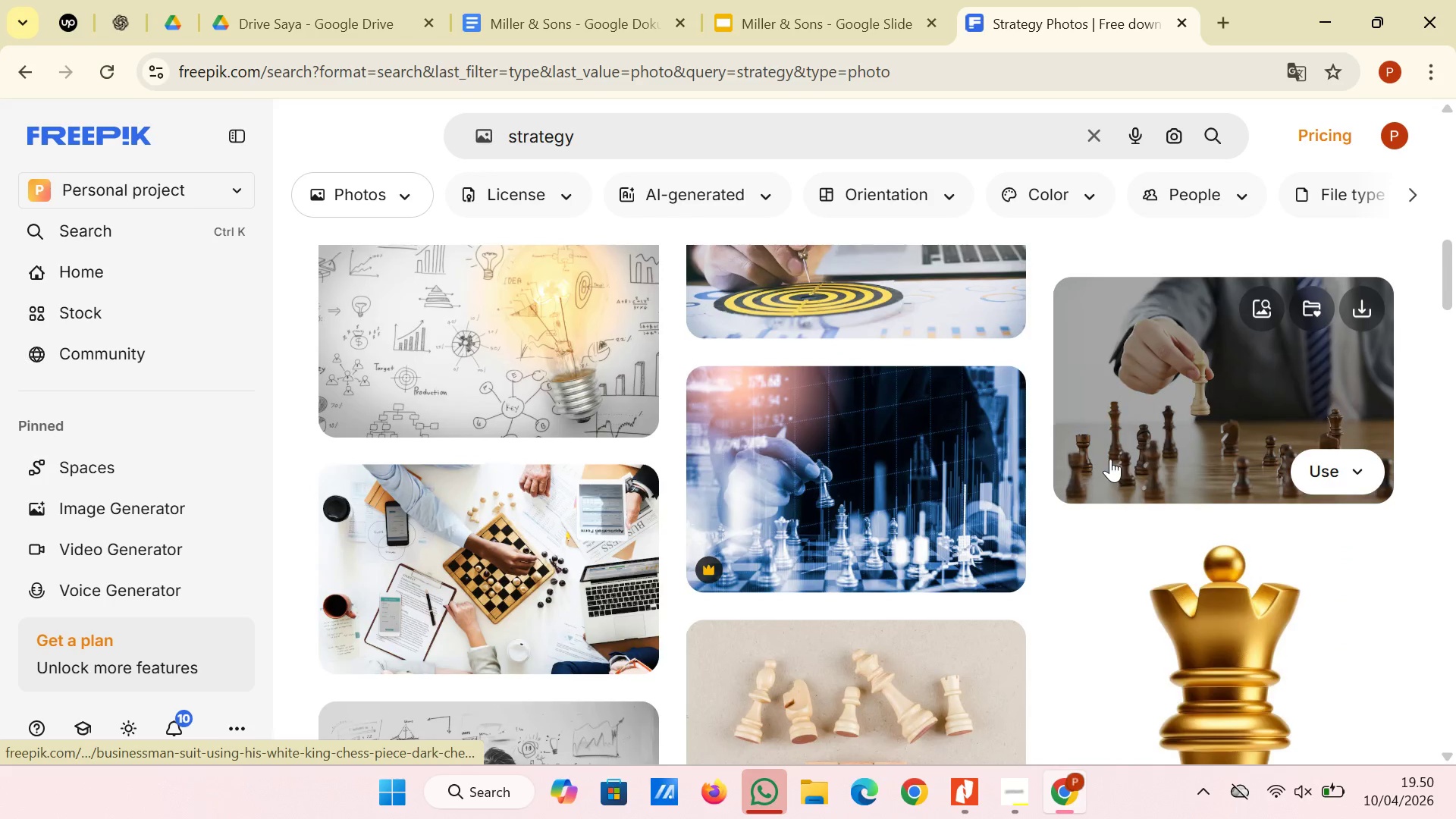 
scroll: coordinate [1110, 459], scroll_direction: up, amount: 7.0
 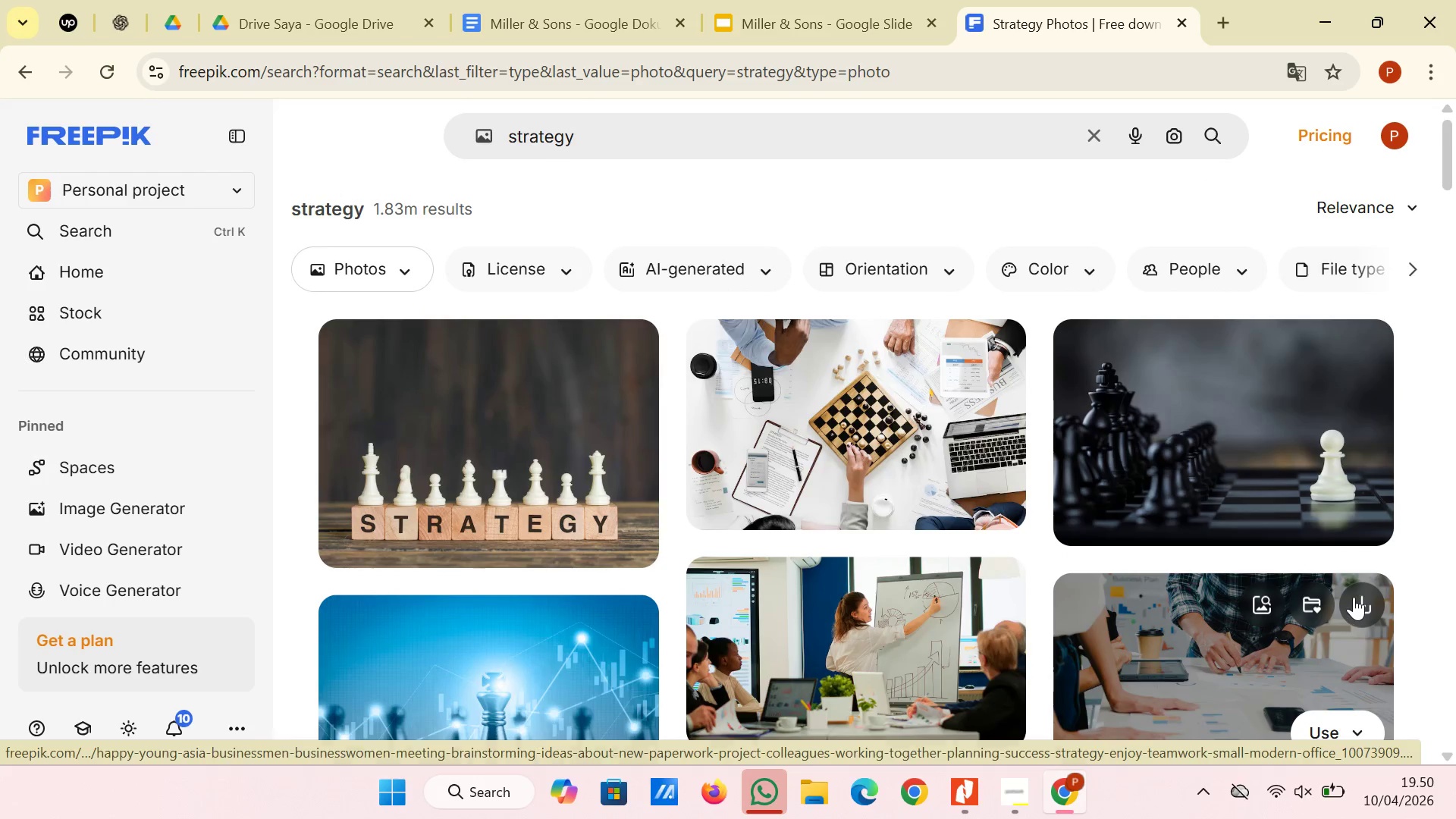 
left_click([1354, 597])
 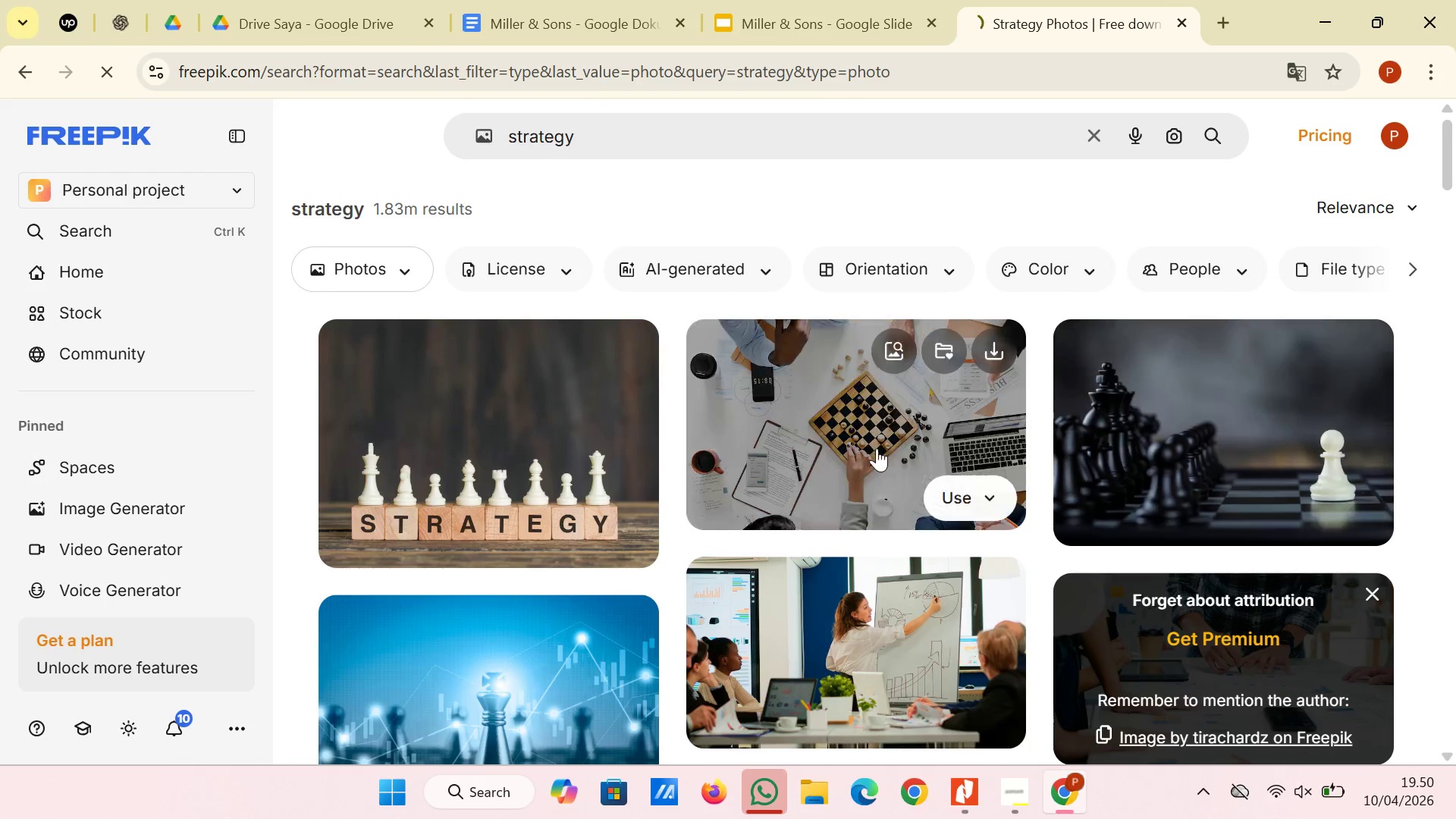 
scroll: coordinate [854, 457], scroll_direction: down, amount: 15.0
 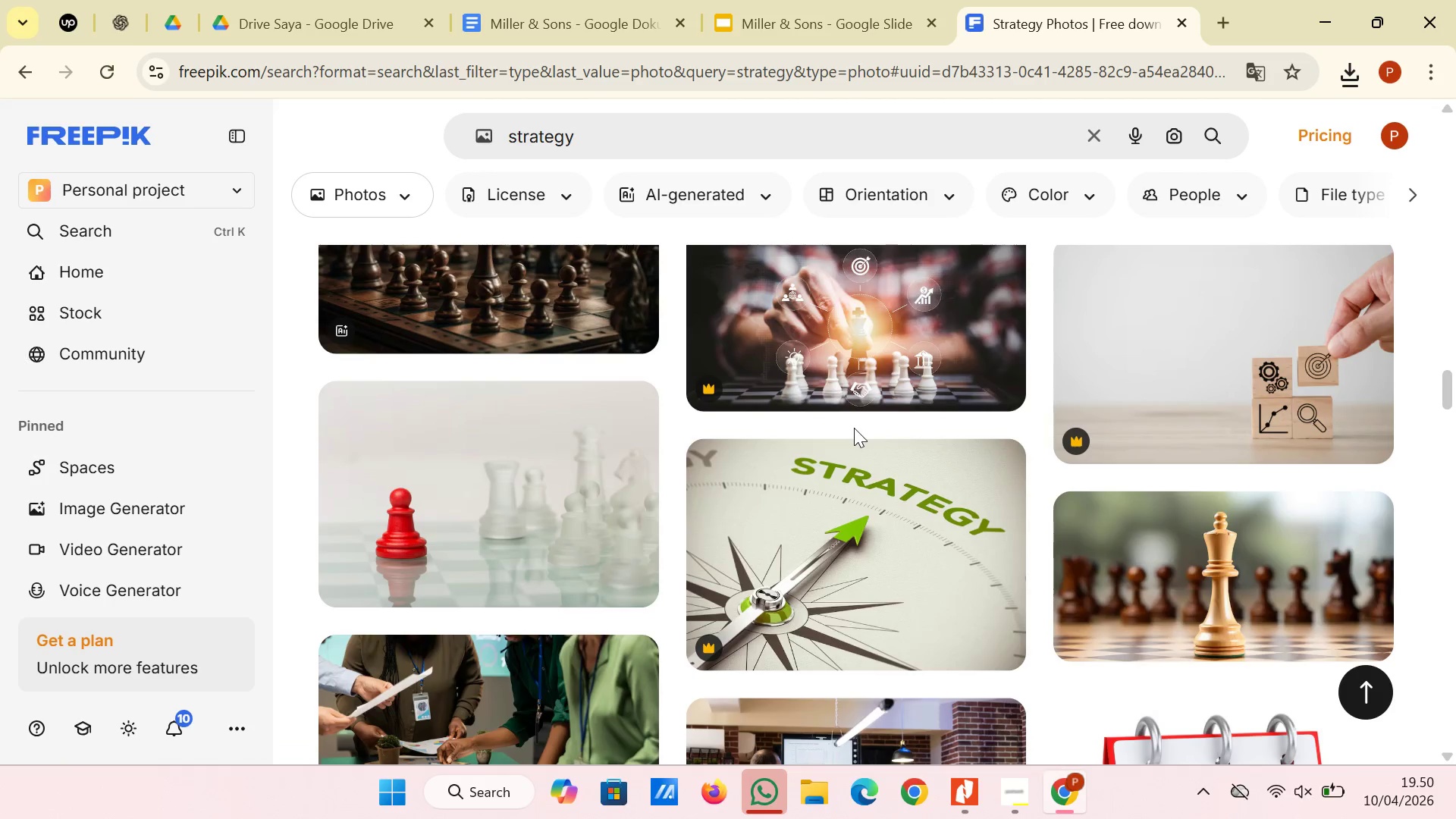 
scroll: coordinate [854, 425], scroll_direction: down, amount: 5.0
 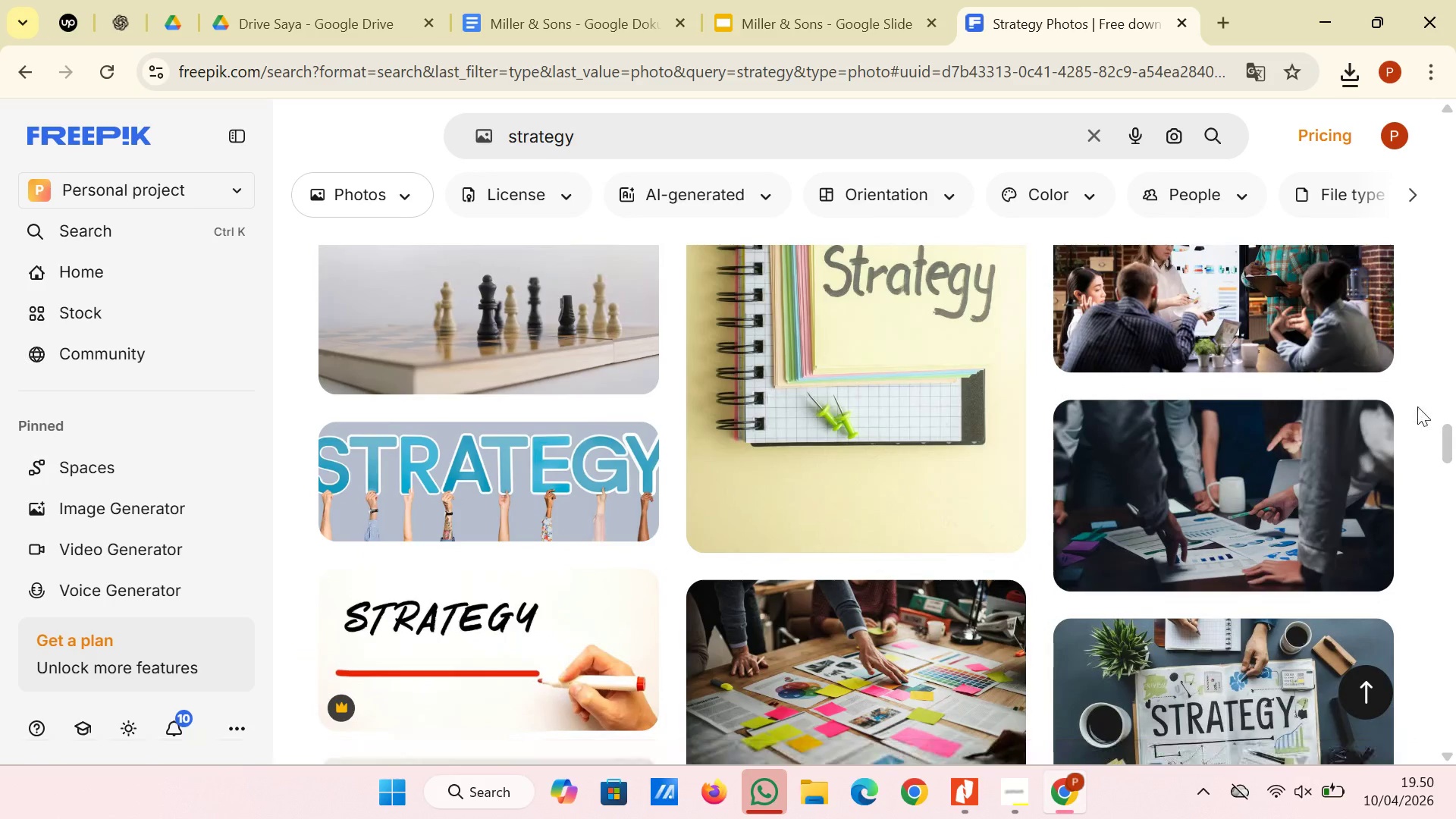 
left_click([1365, 432])
 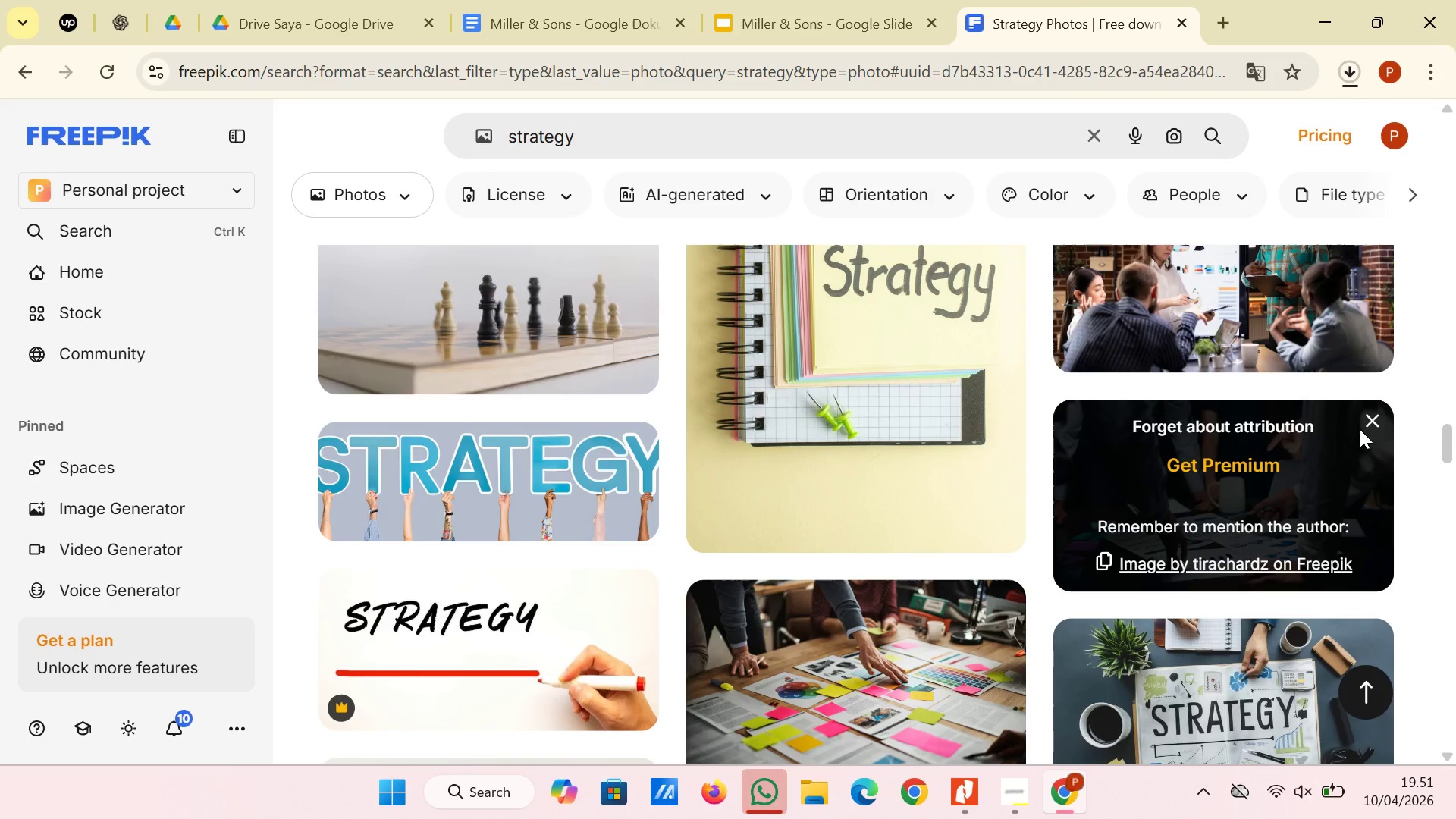 
scroll: coordinate [1099, 394], scroll_direction: down, amount: 8.0
 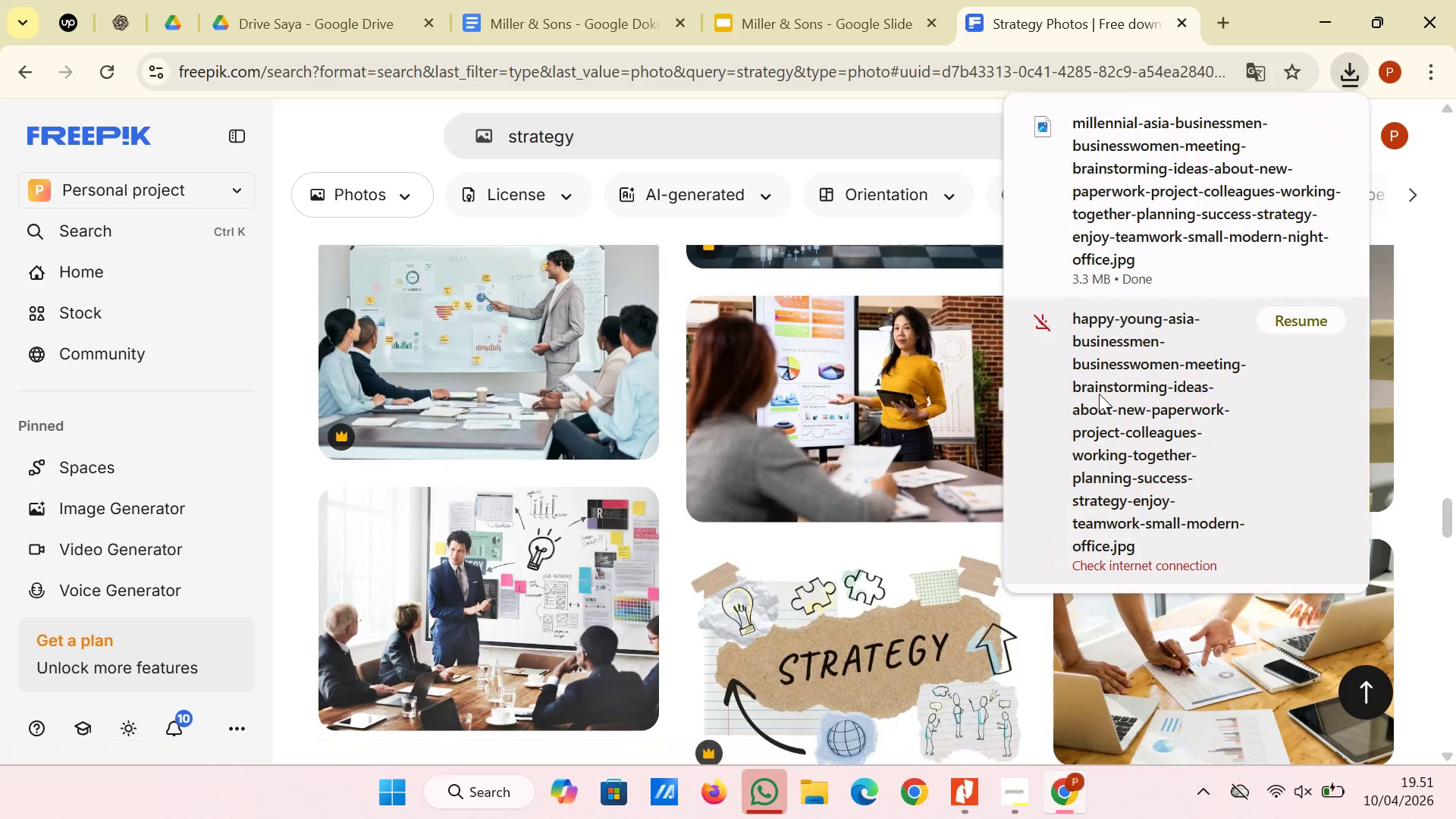 
scroll: coordinate [1087, 401], scroll_direction: down, amount: 1.0
 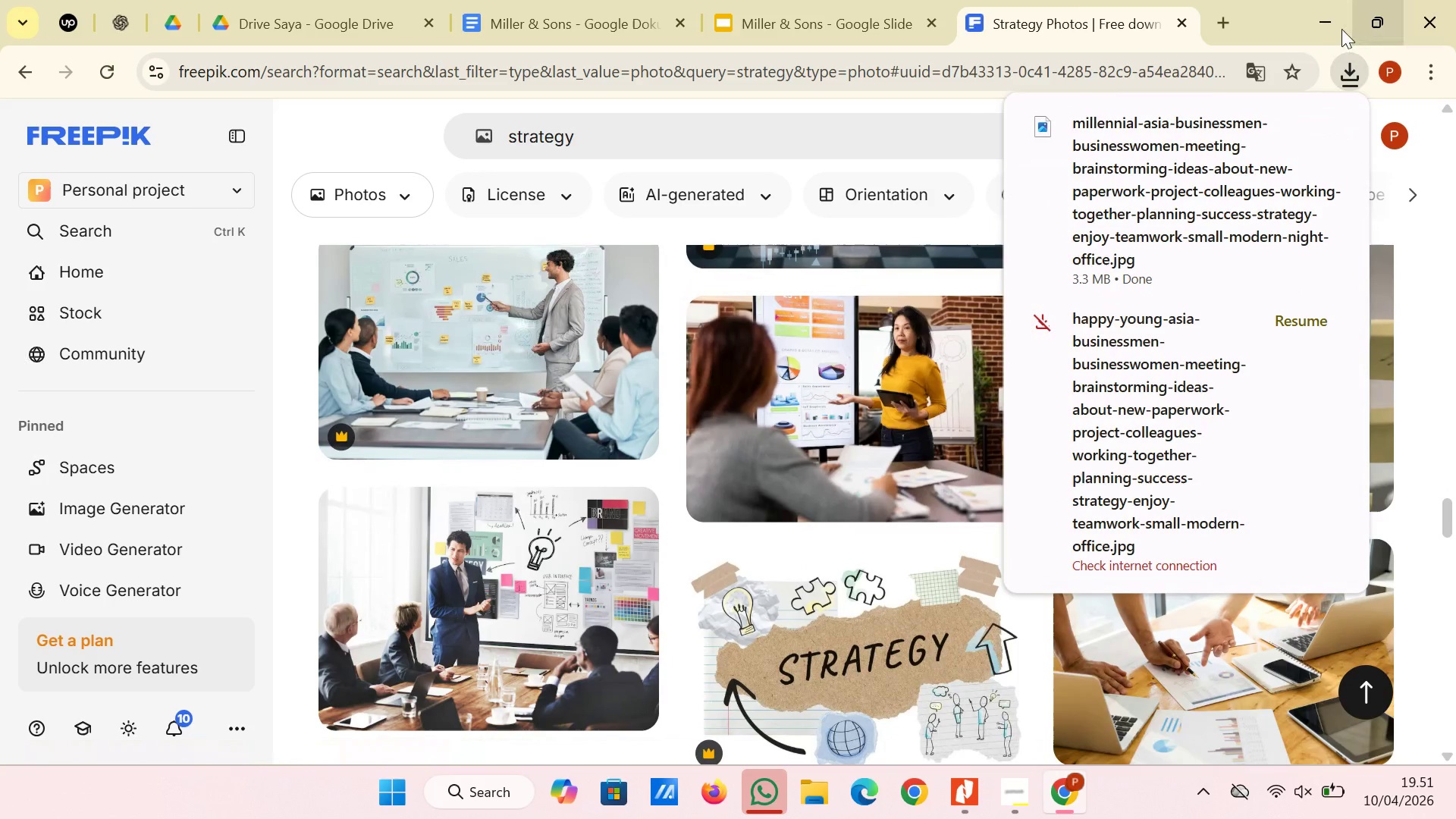 
left_click([1269, 30])
 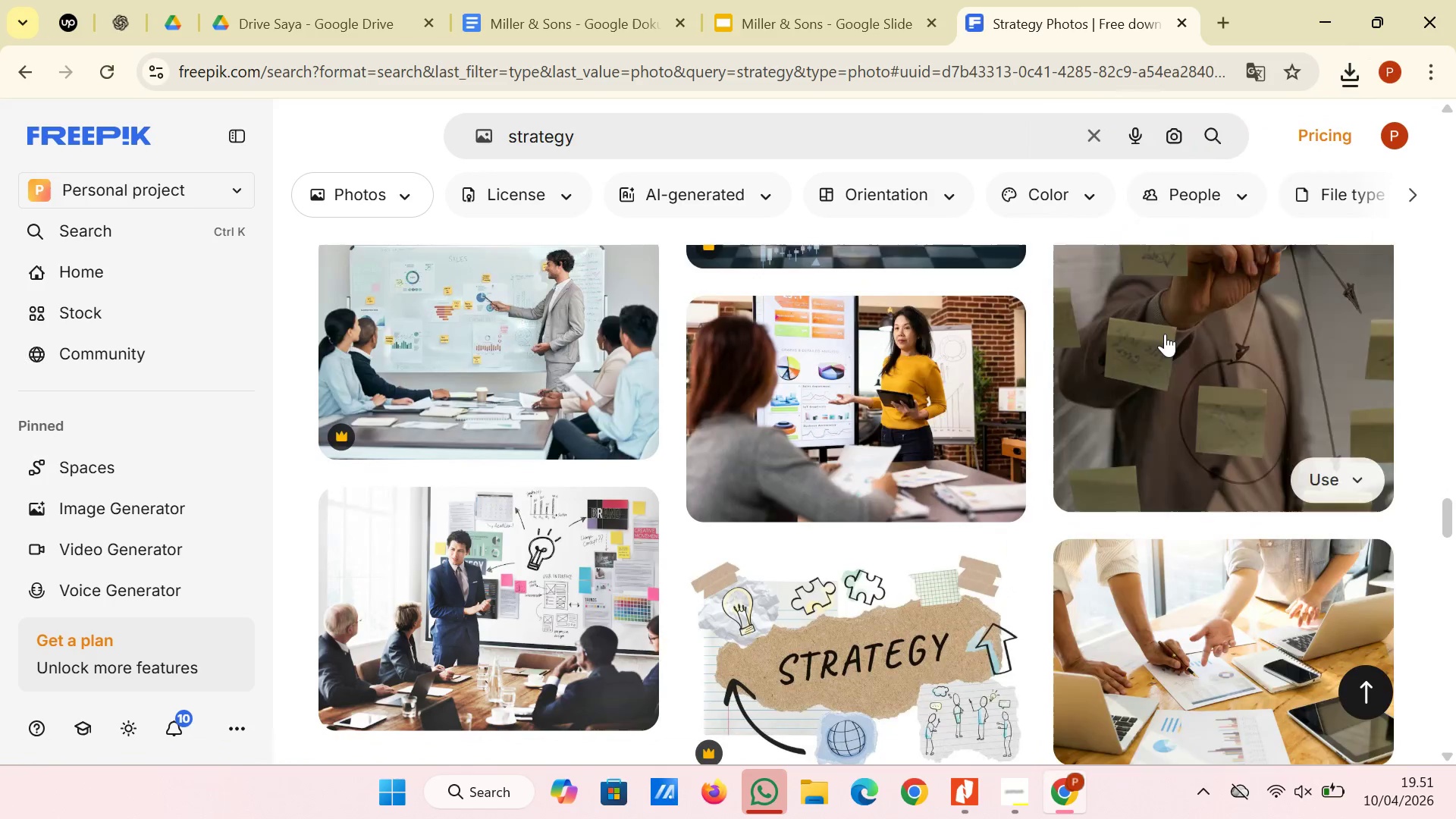 
scroll: coordinate [1164, 337], scroll_direction: down, amount: 3.0
 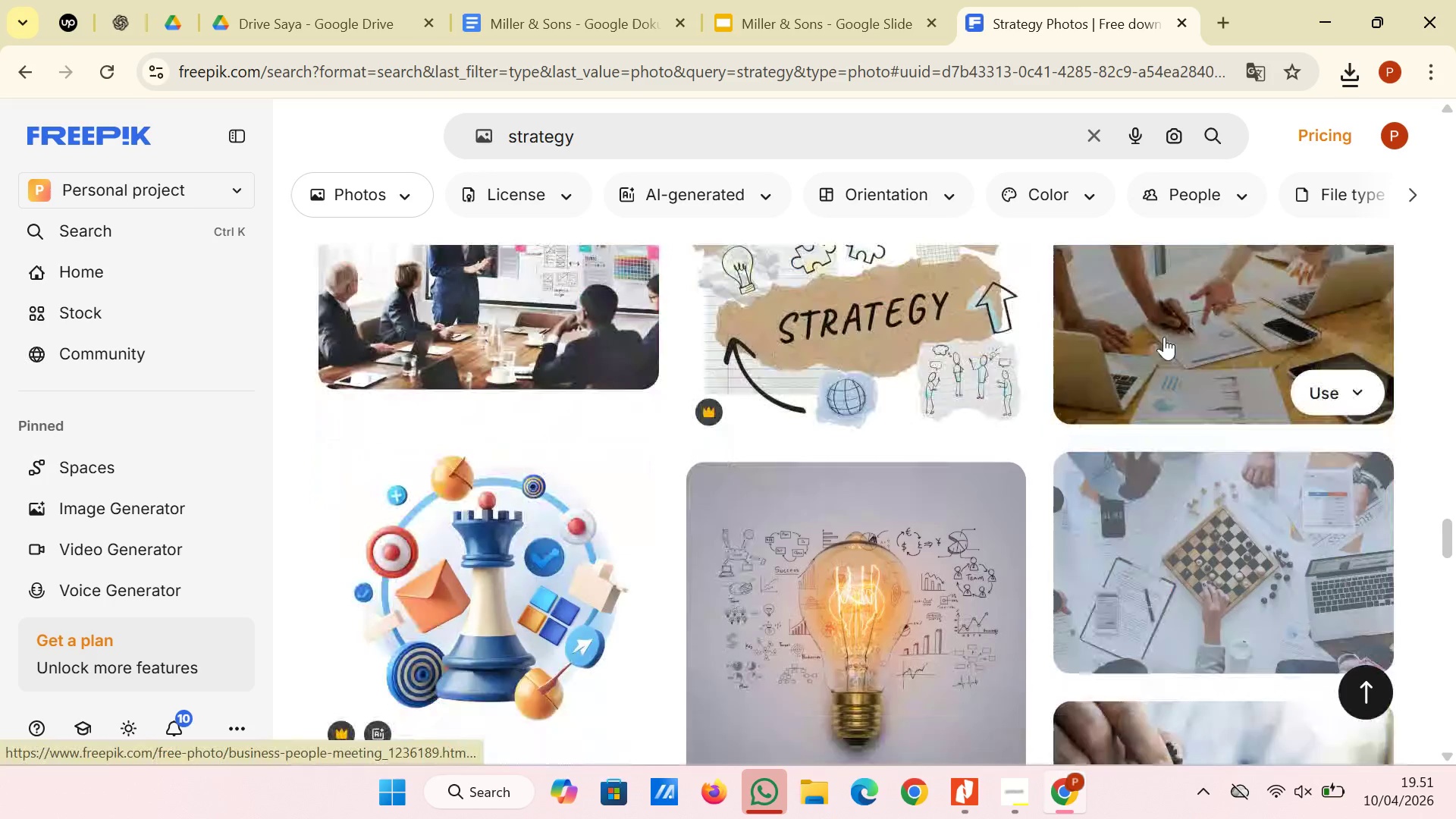 
scroll: coordinate [1164, 337], scroll_direction: up, amount: 14.0
 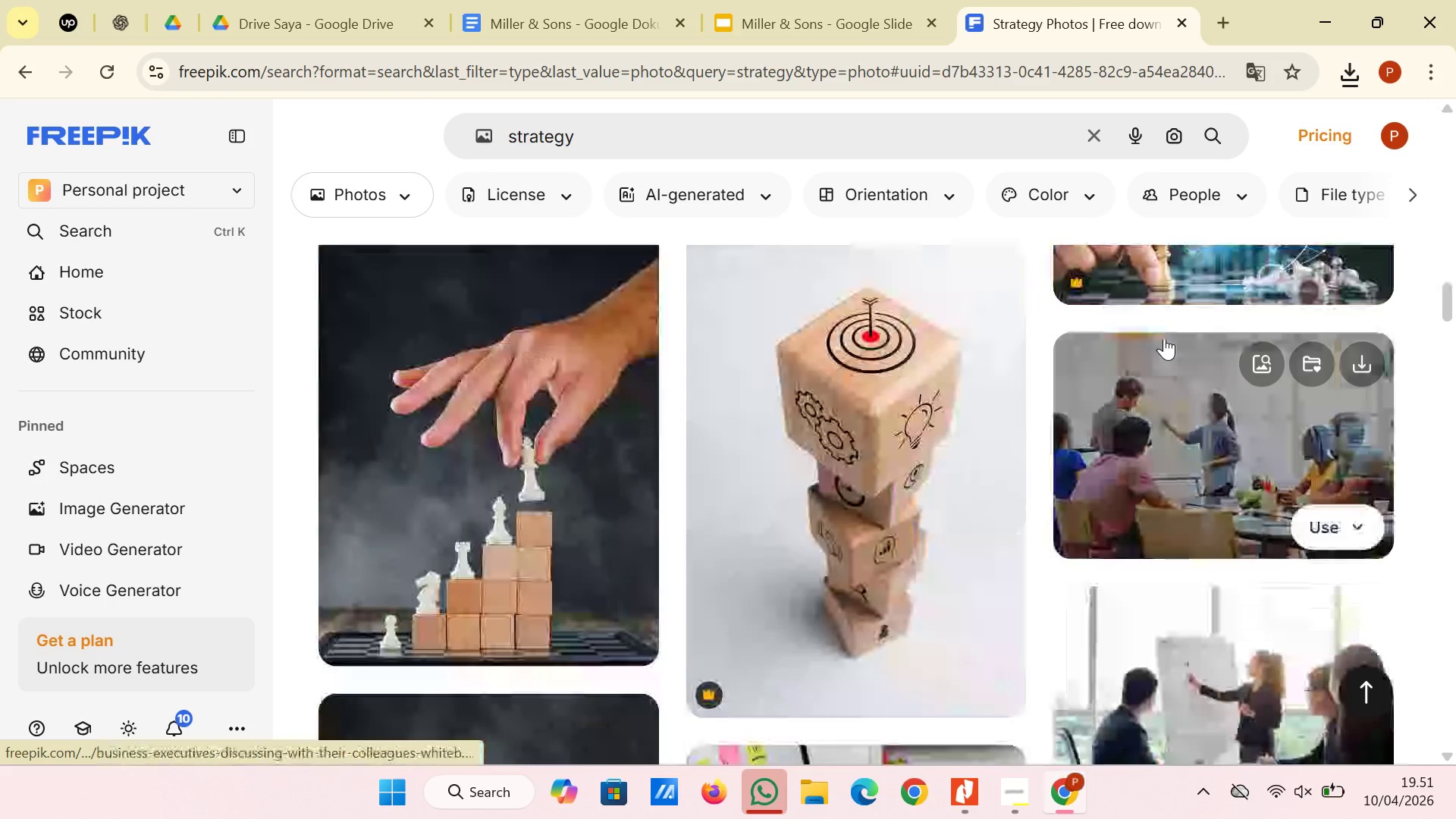 
left_click([727, 114])
 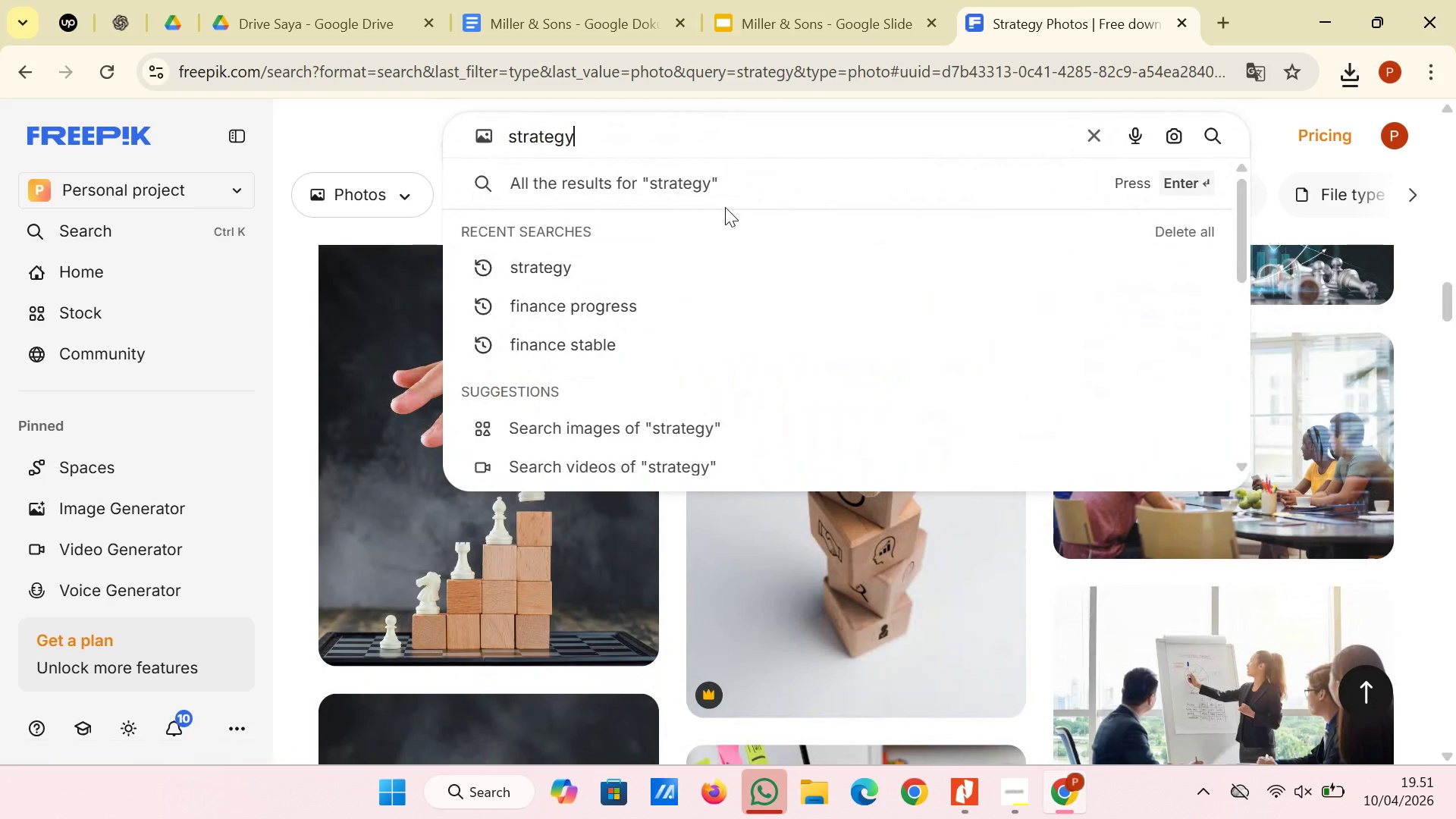 
scroll: coordinate [825, 575], scroll_direction: down, amount: 36.0
 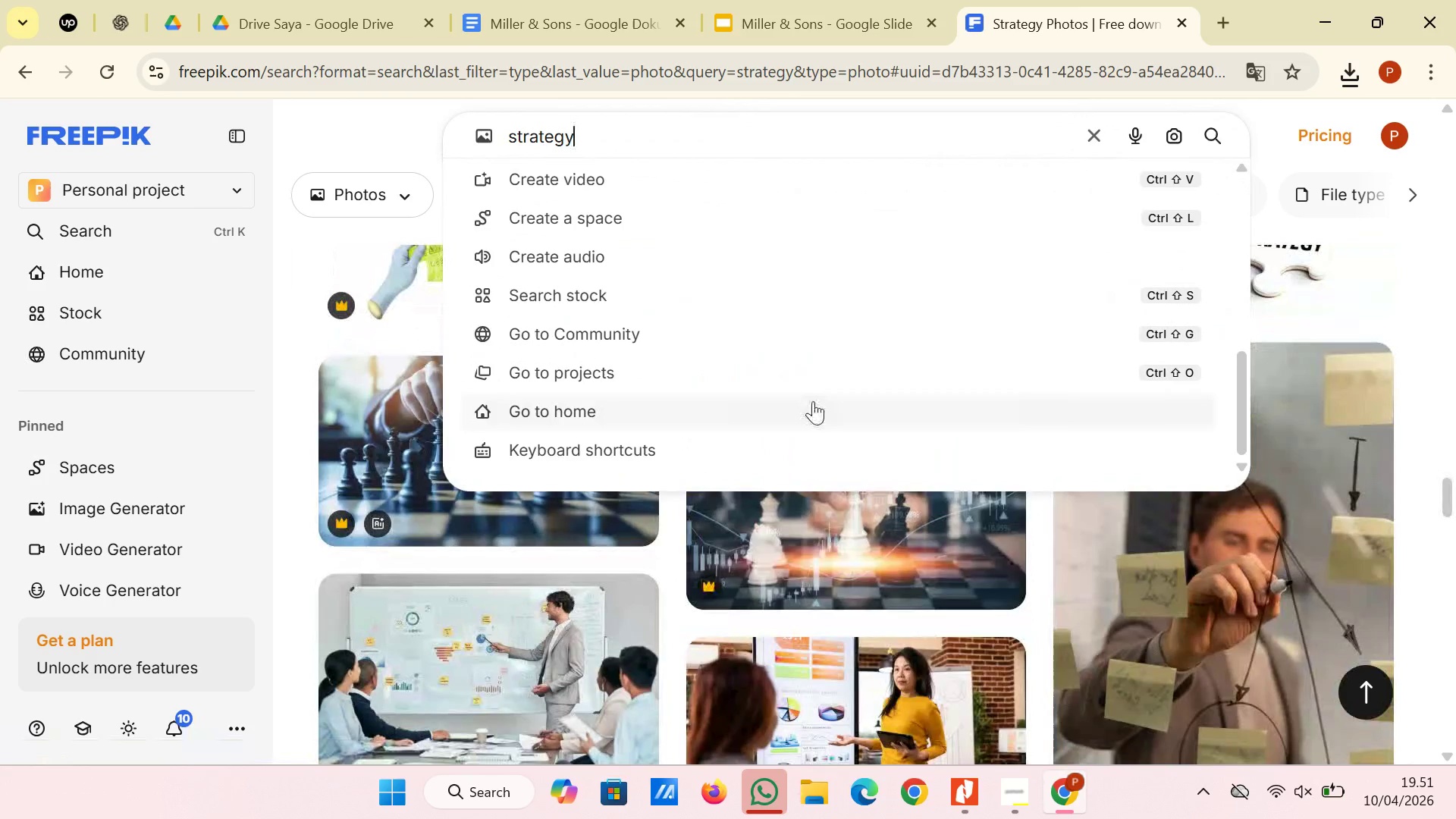 
key(Space)
 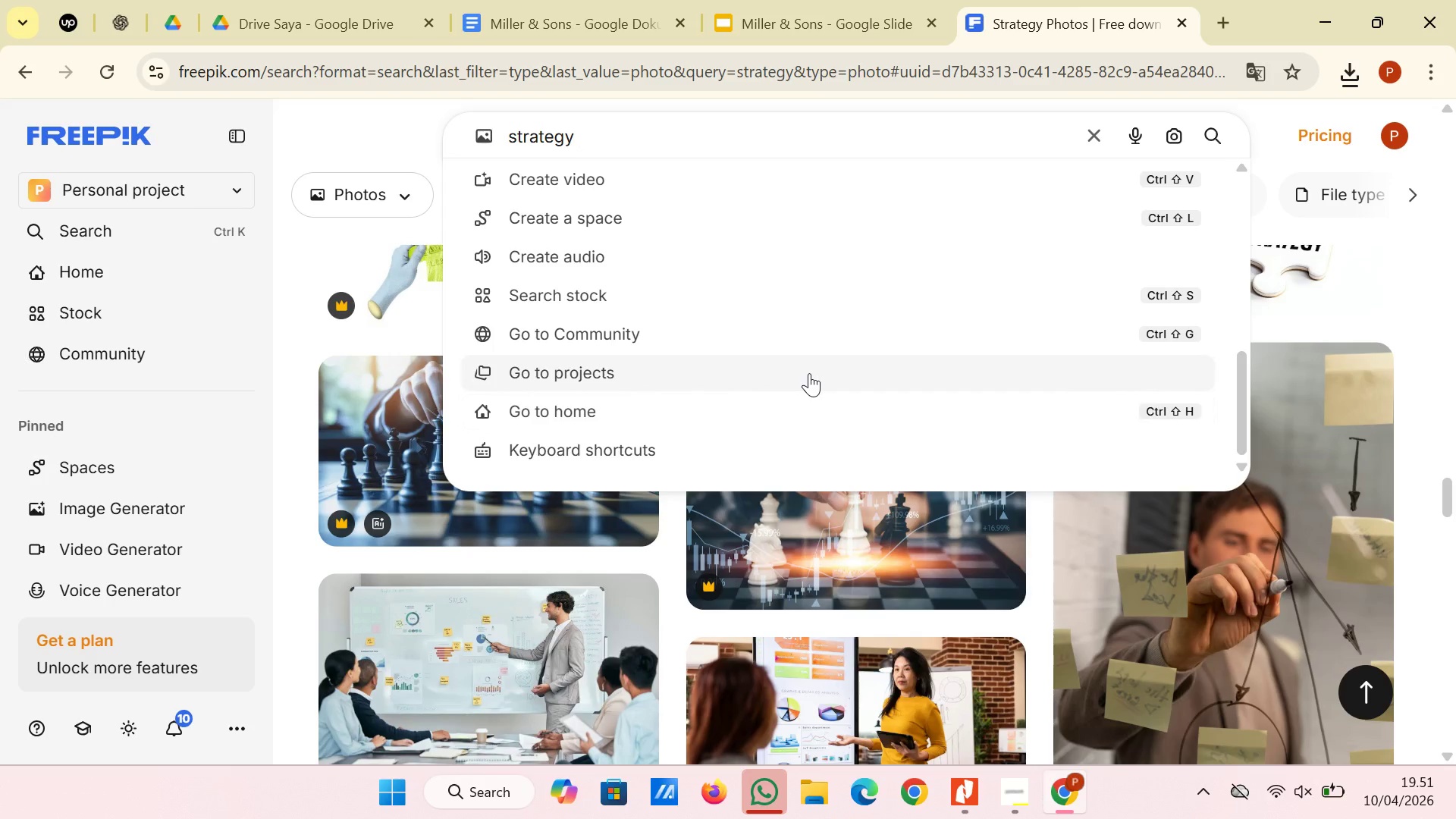 
type(pople)
 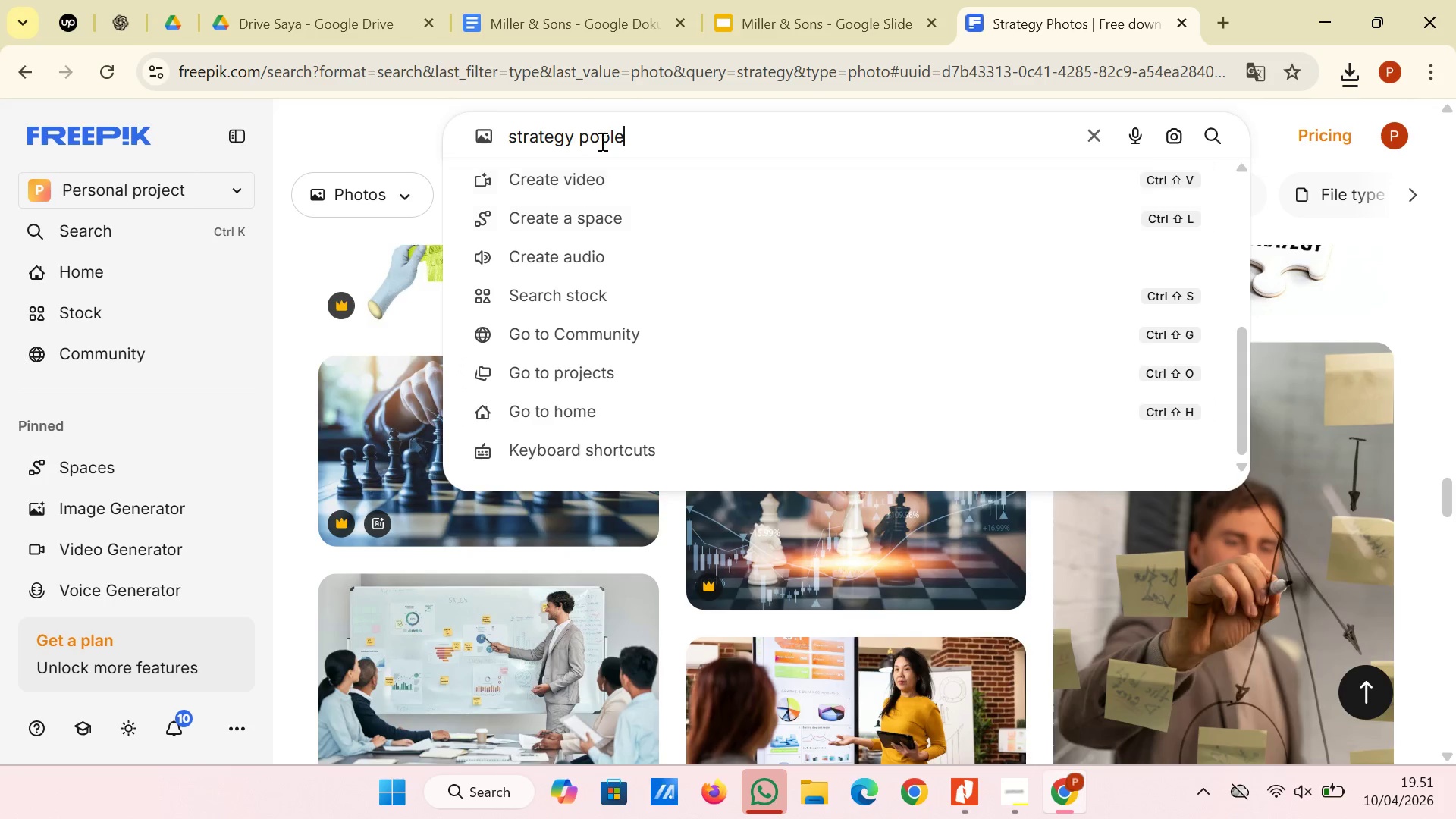 
left_click([585, 148])
 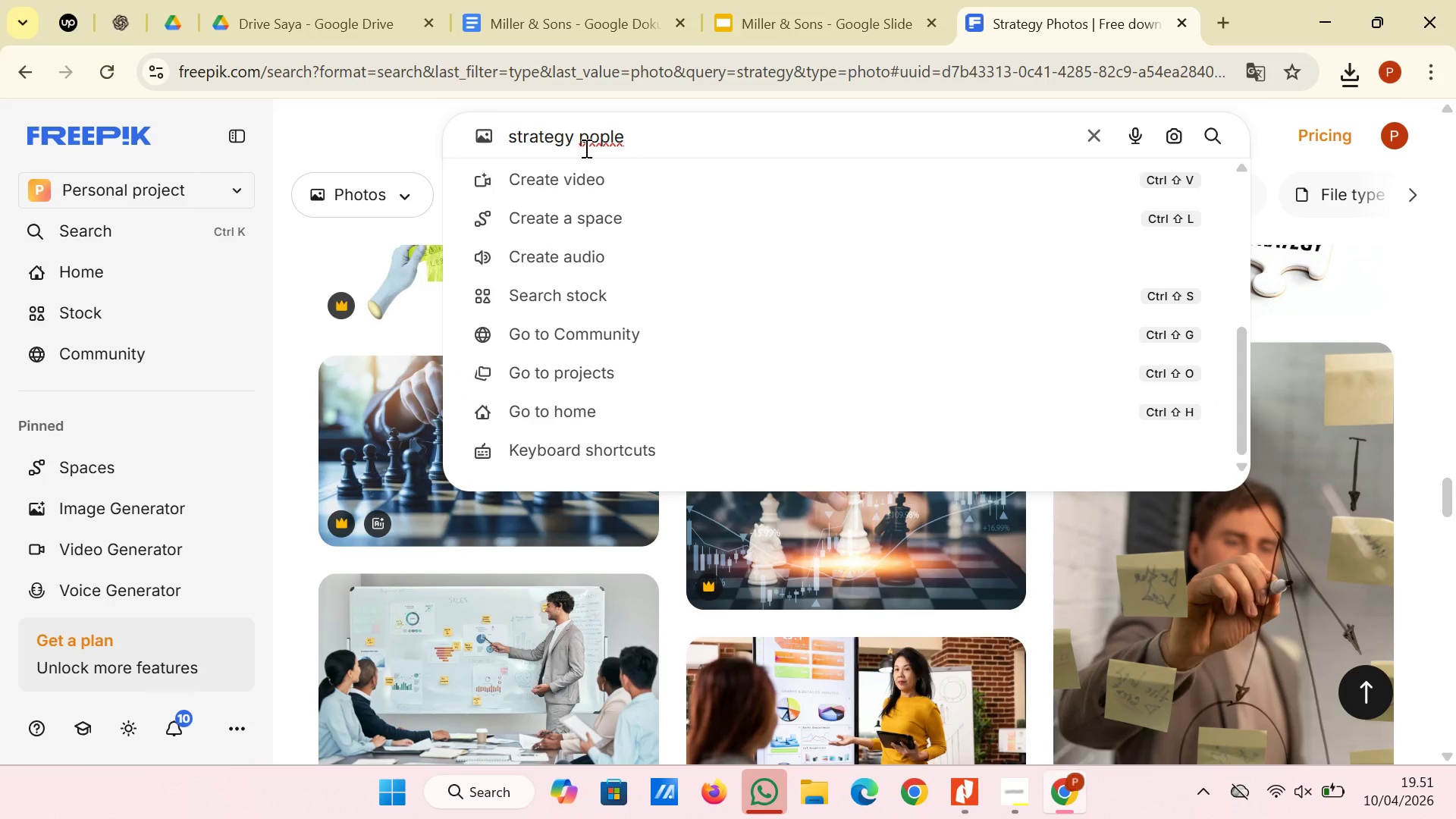 
key(E)
 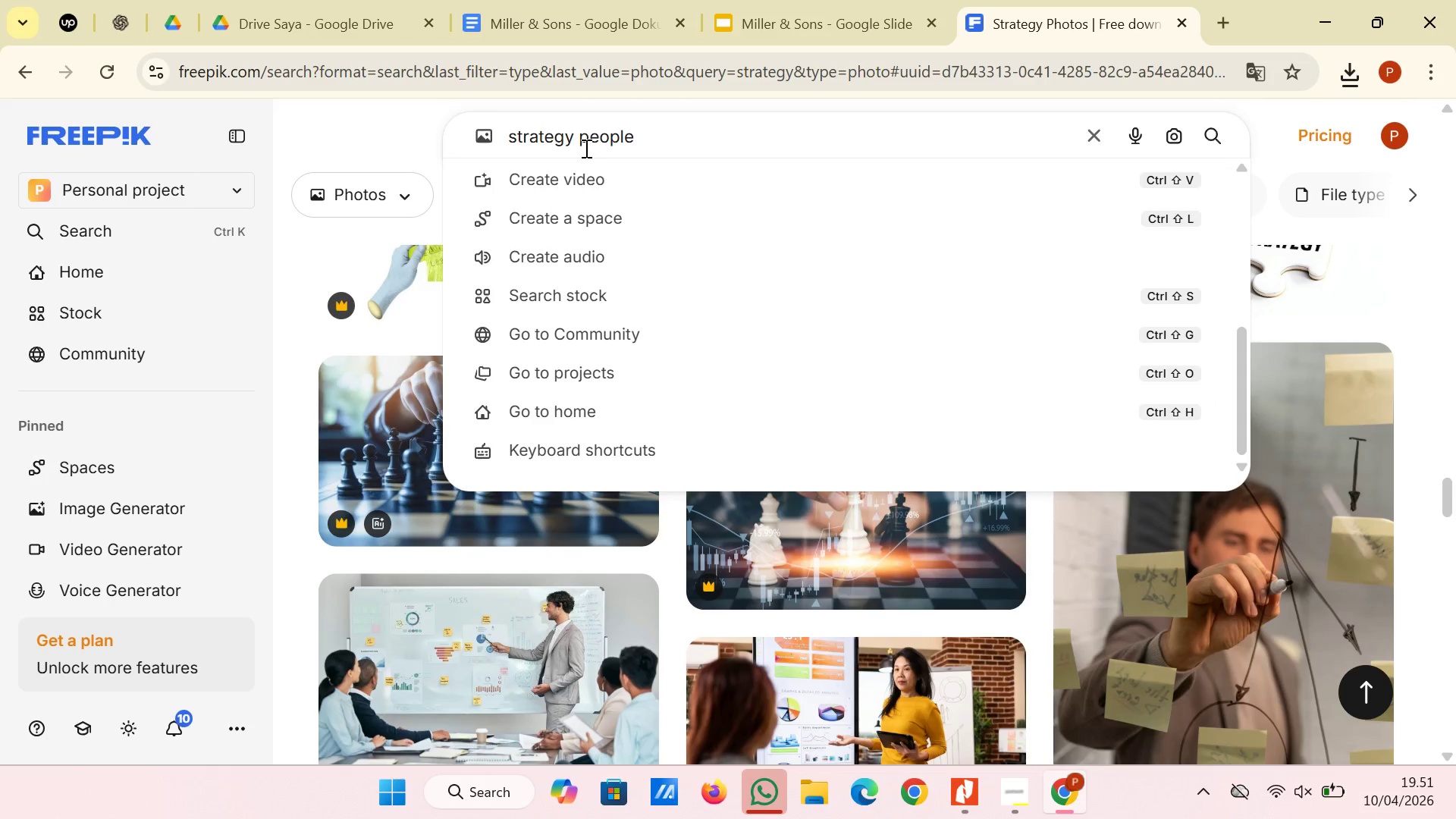 
key(Enter)
 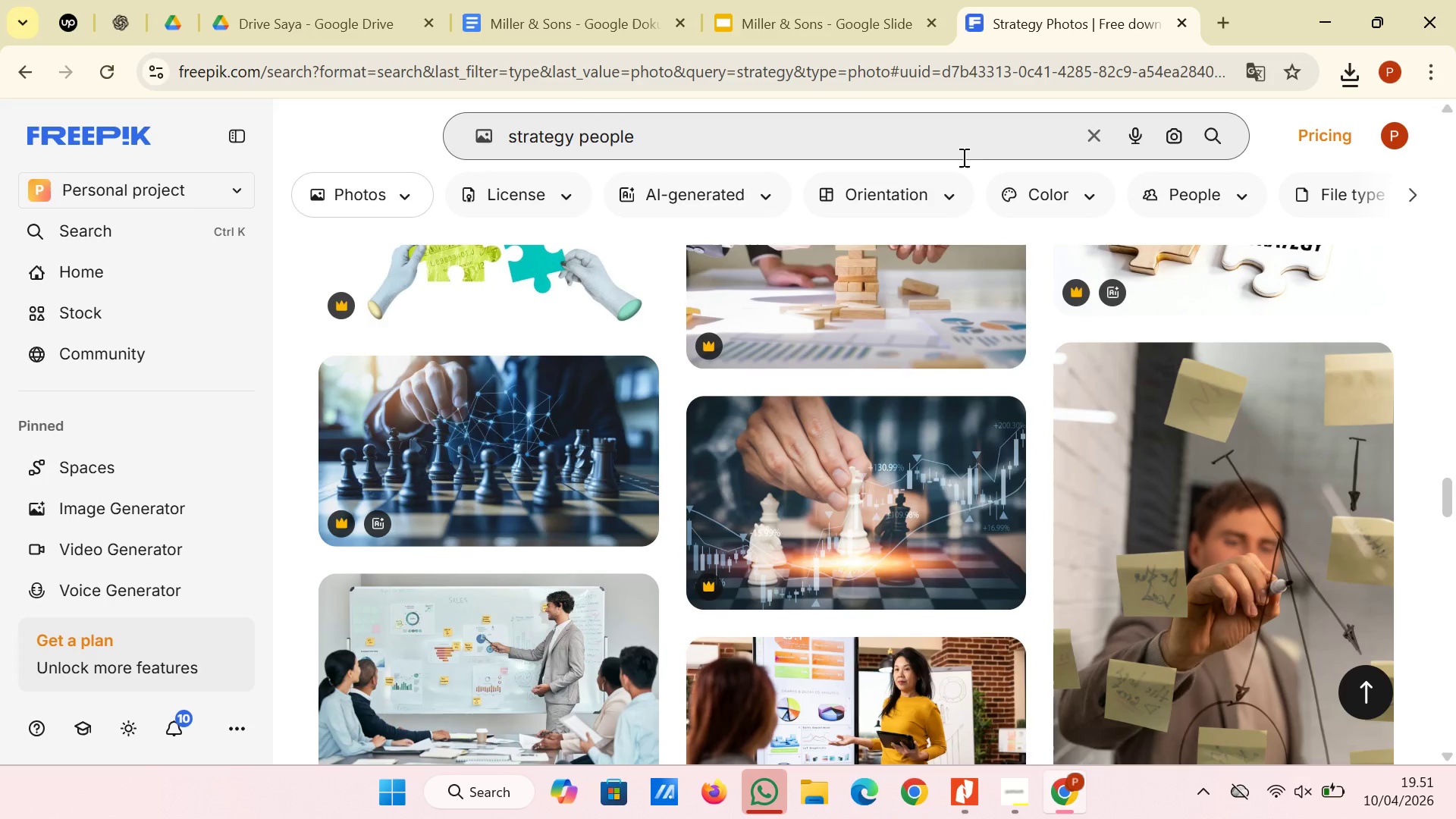 
left_click([1006, 147])
 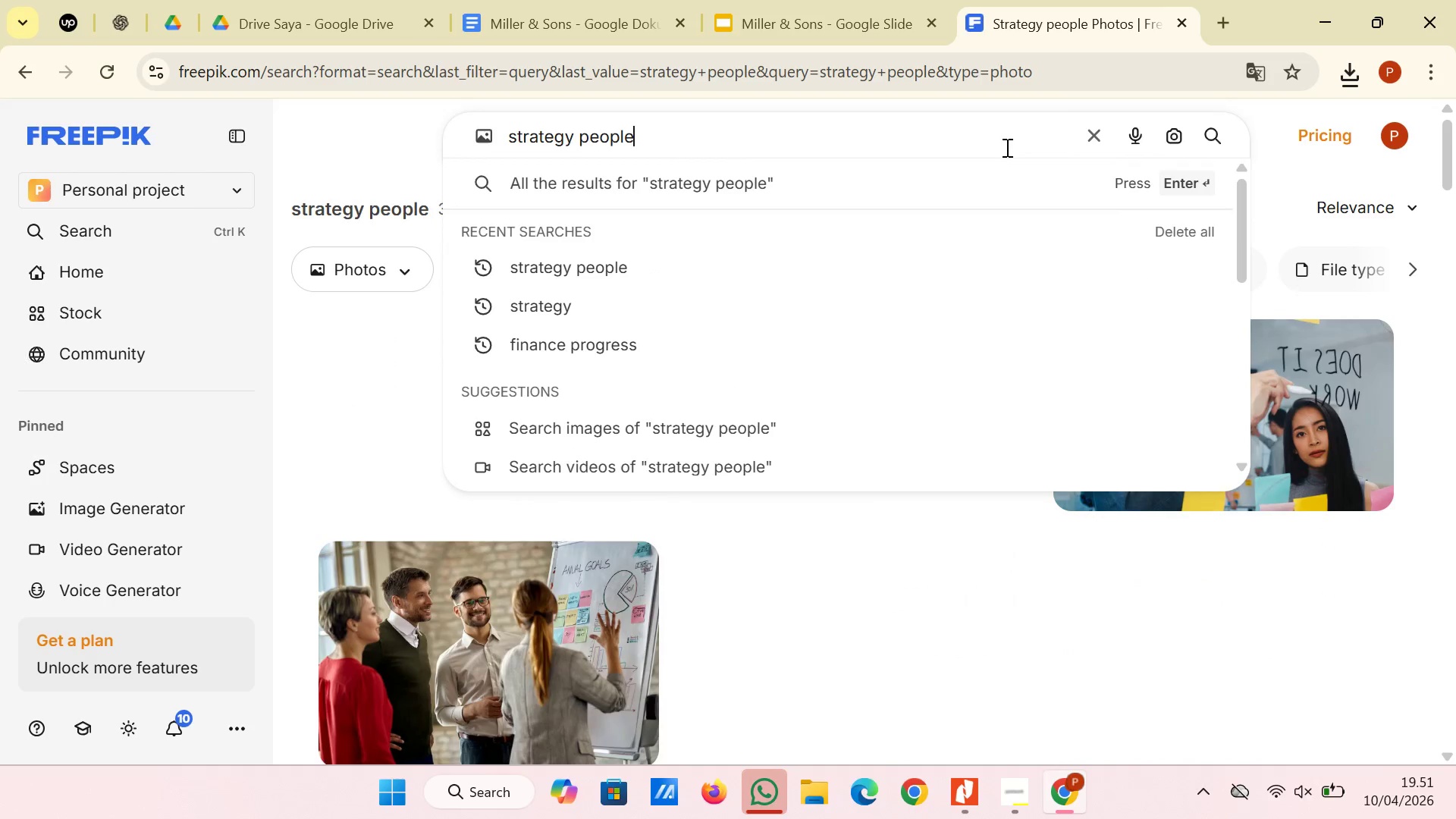 
left_click([1006, 147])
 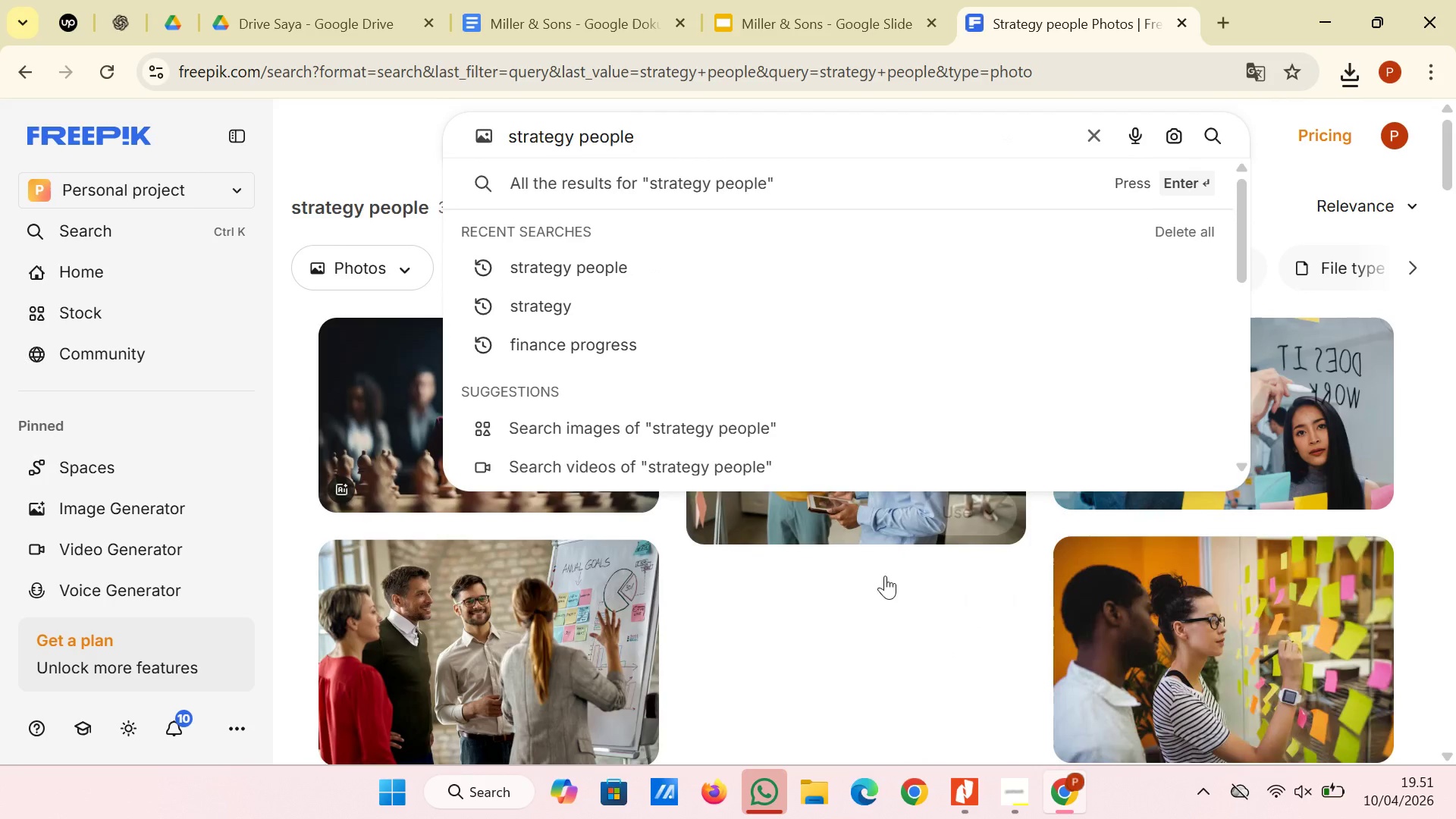 
scroll: coordinate [905, 582], scroll_direction: down, amount: 2.0
 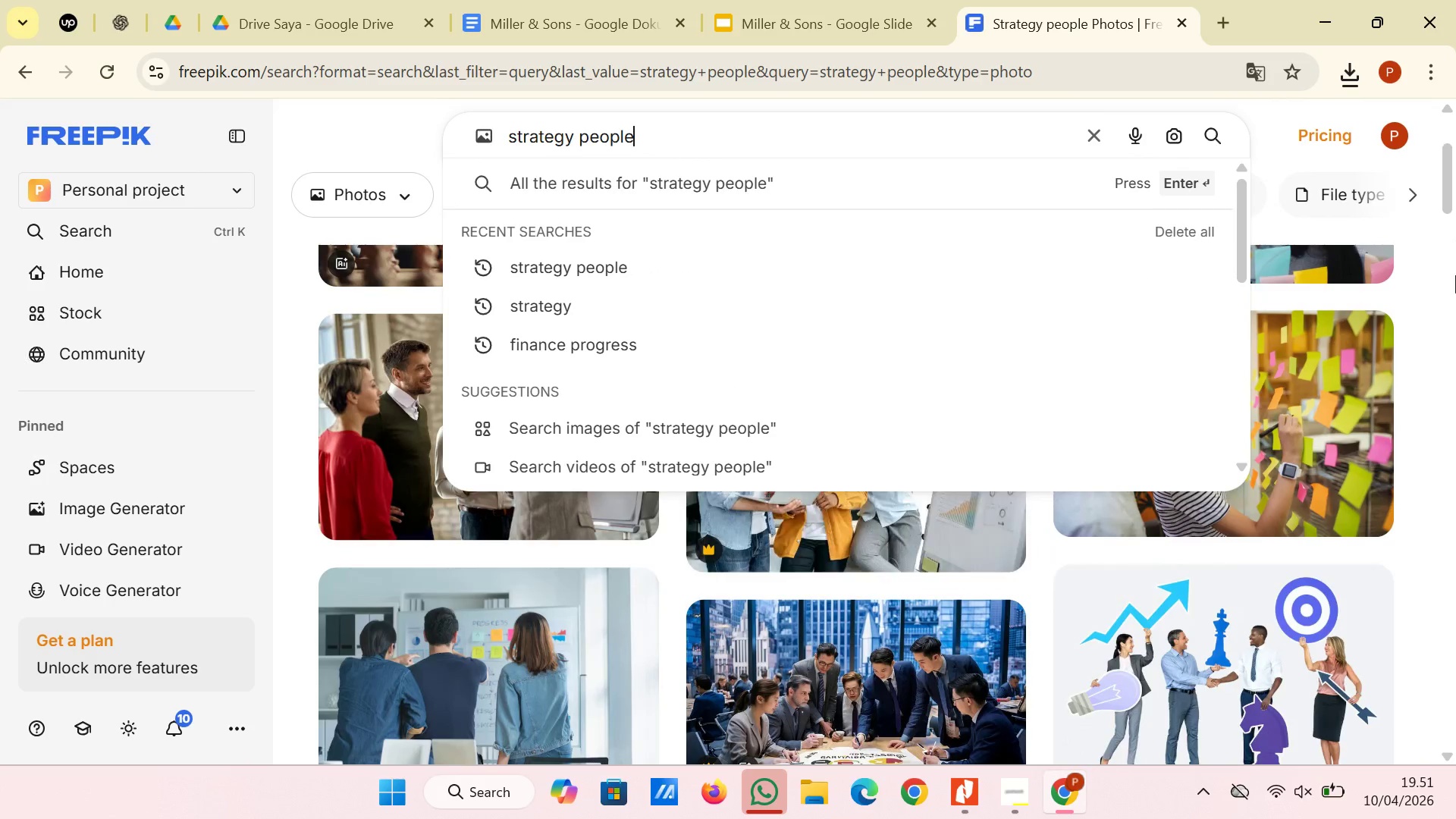 
left_click([1452, 284])
 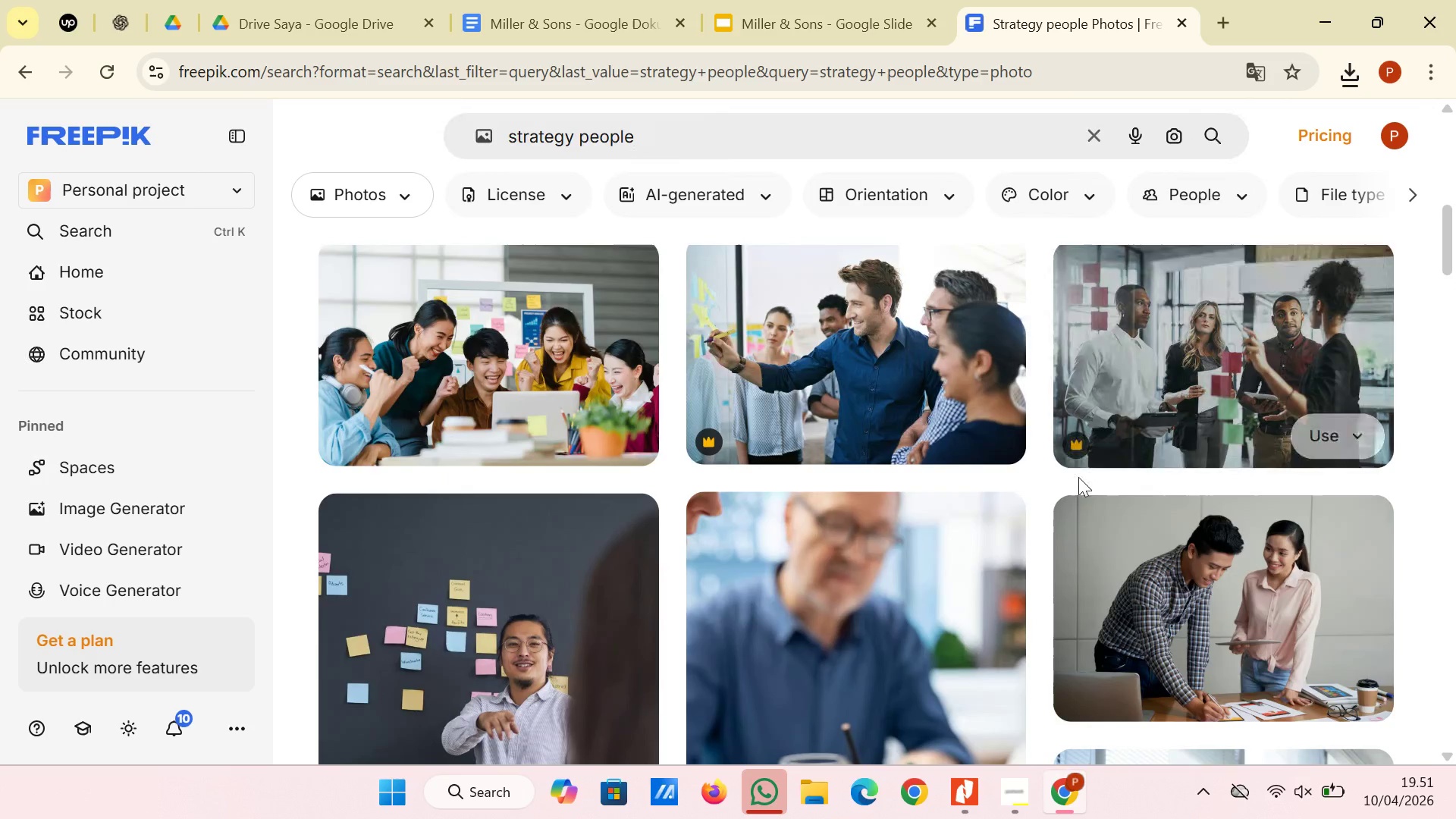 
scroll: coordinate [1078, 477], scroll_direction: up, amount: 3.0
 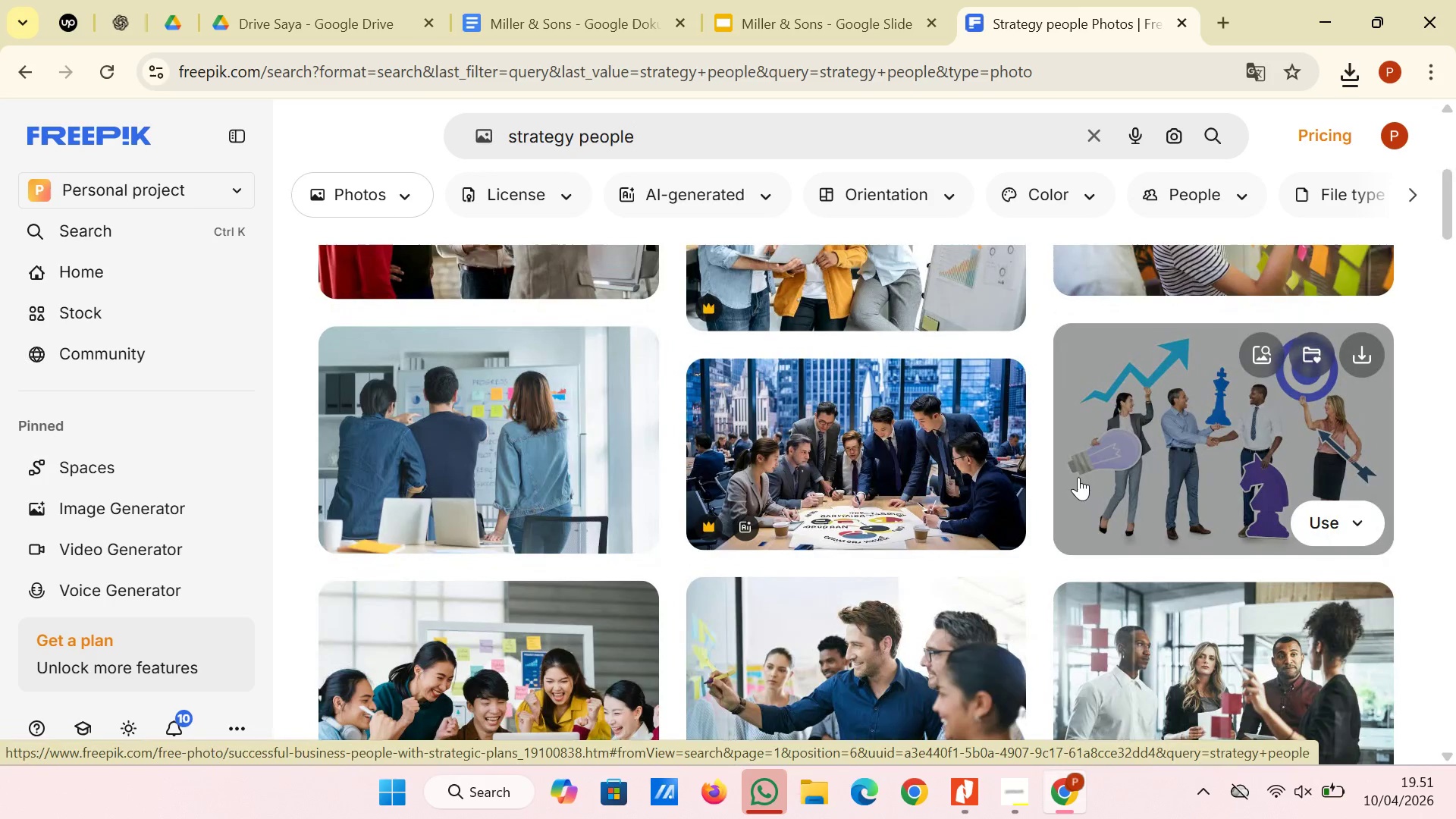 
scroll: coordinate [1078, 477], scroll_direction: down, amount: 7.0
 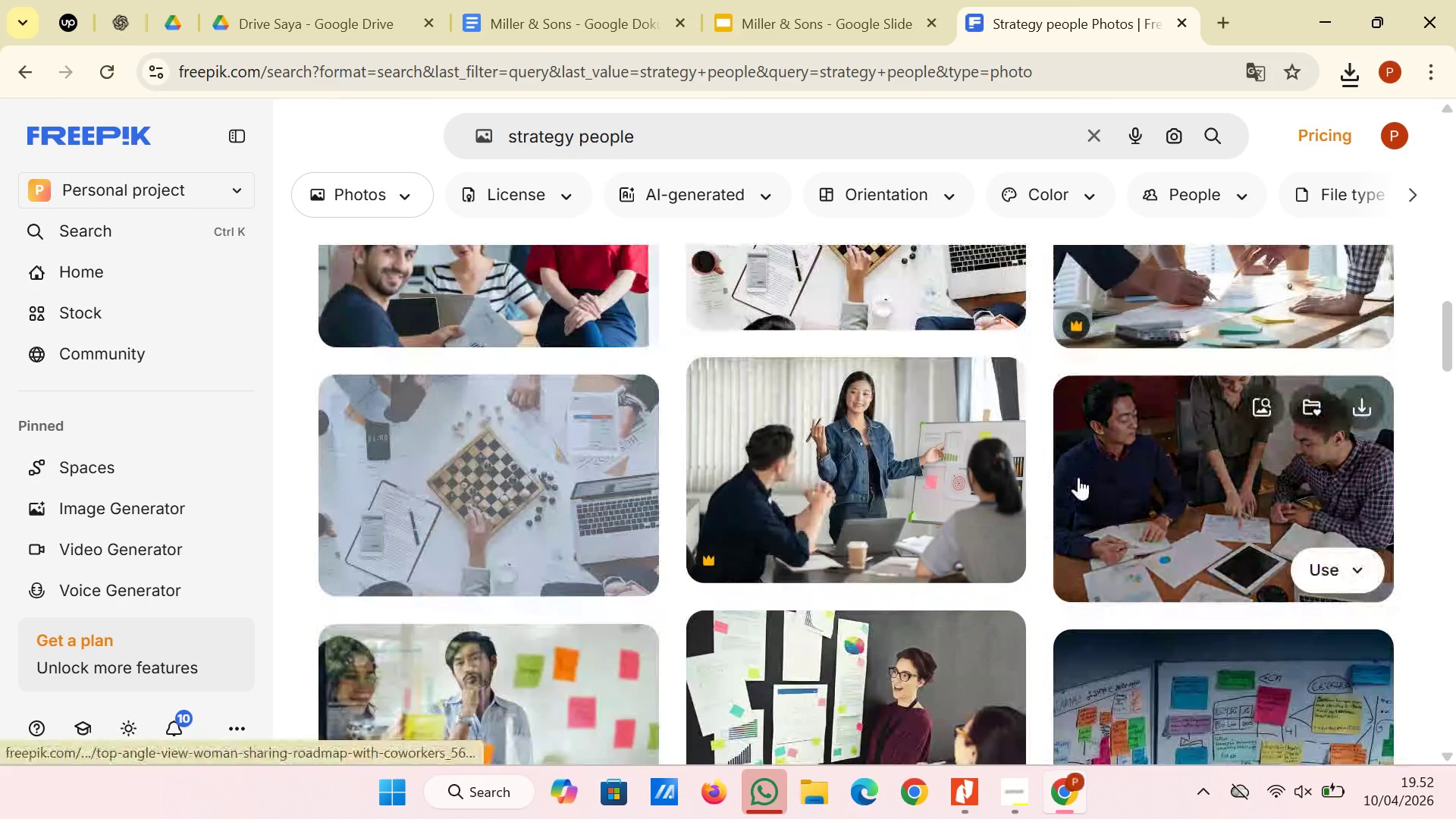 
scroll: coordinate [1078, 477], scroll_direction: down, amount: 7.0
 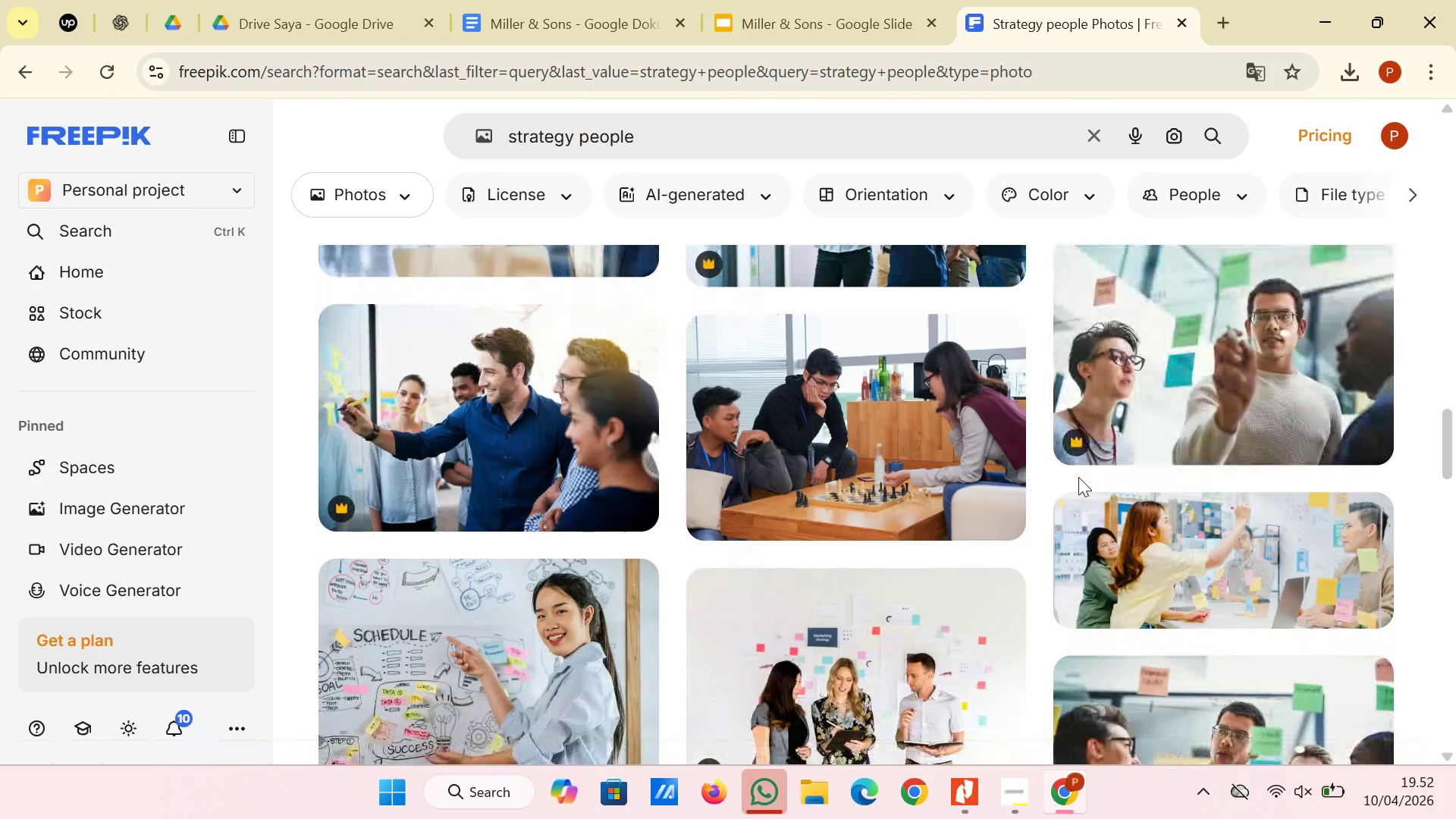 
scroll: coordinate [1078, 477], scroll_direction: down, amount: 5.0
 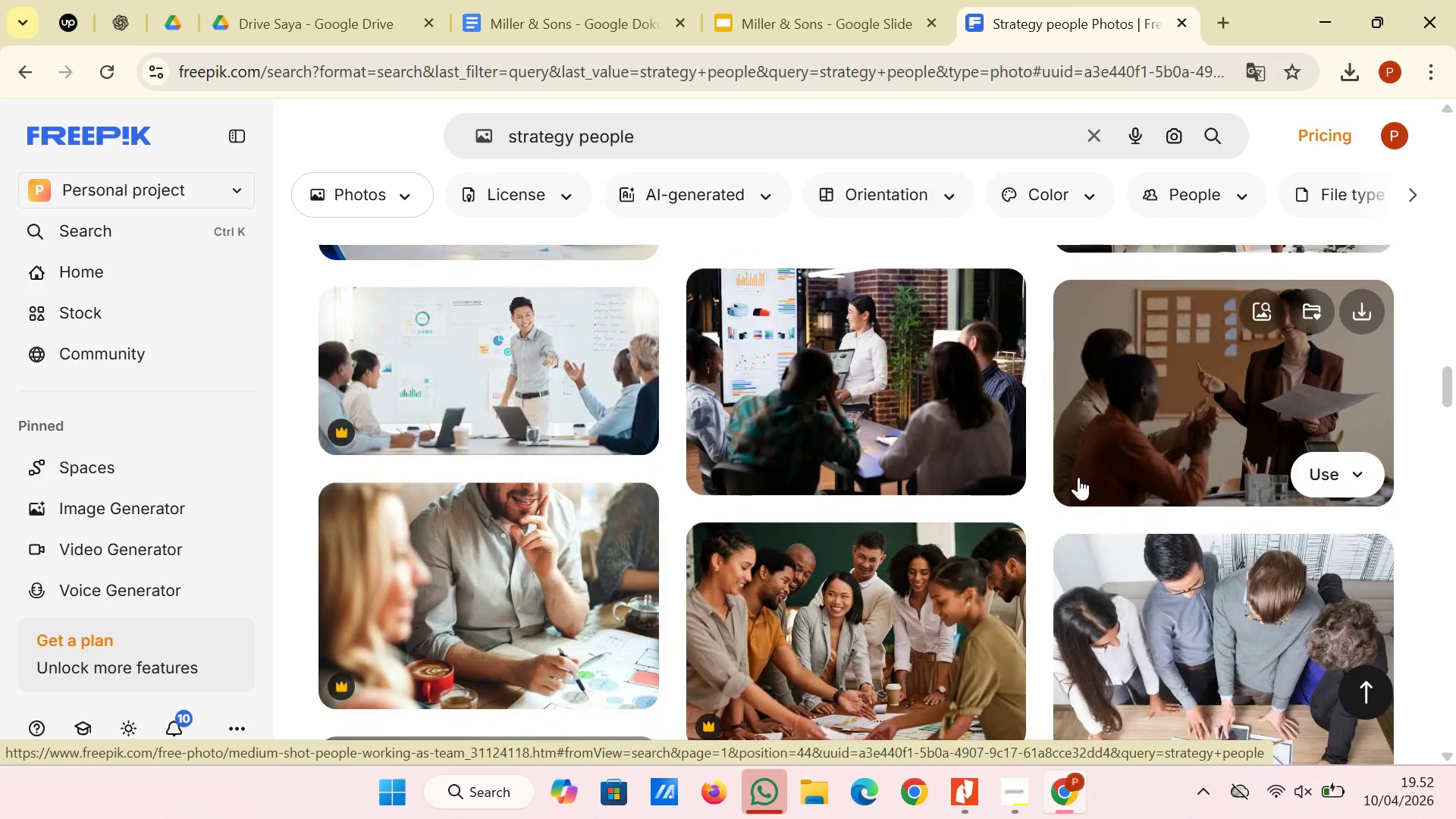 
scroll: coordinate [1078, 477], scroll_direction: down, amount: 2.0
 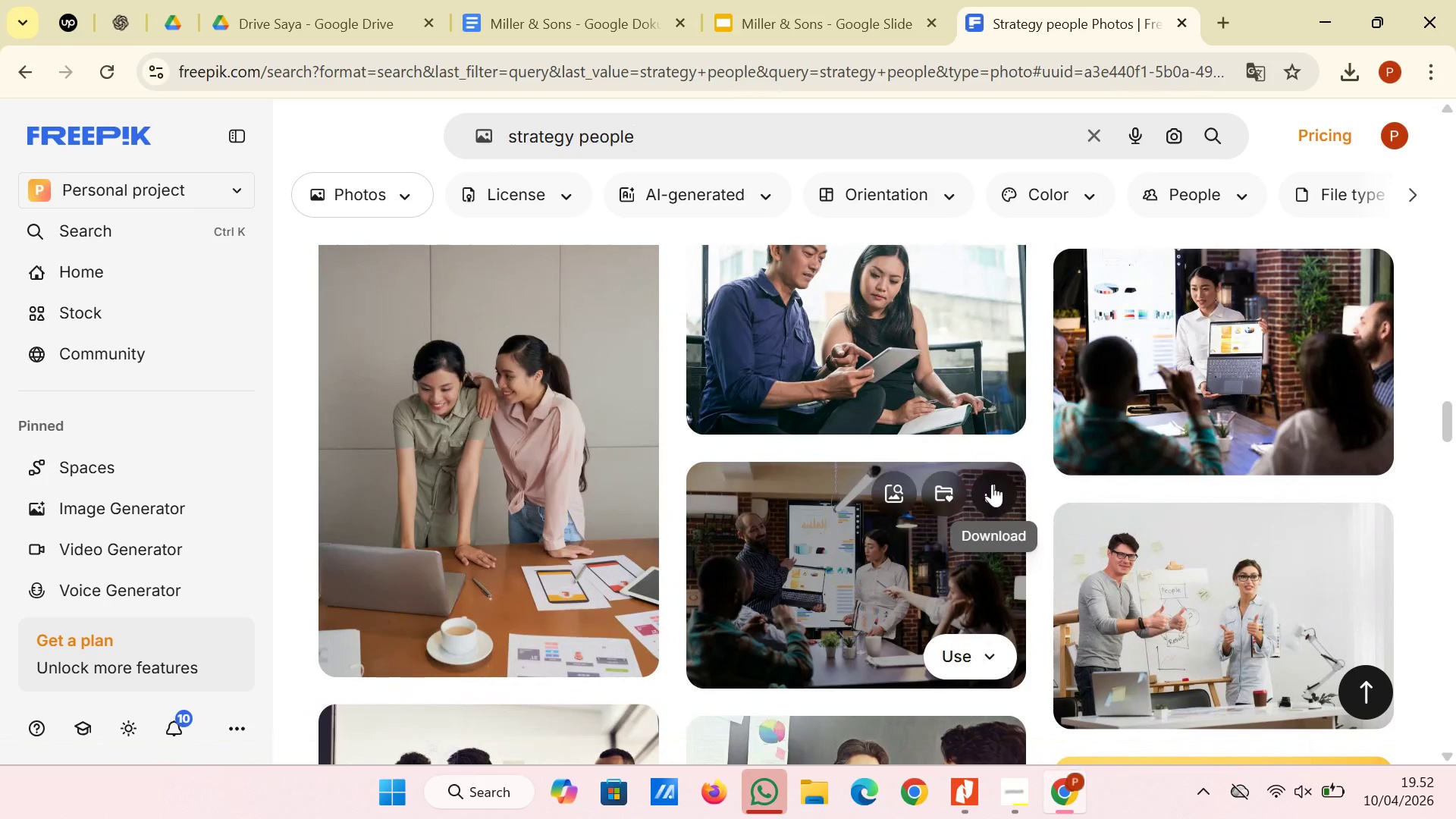 
wait(8.78)
 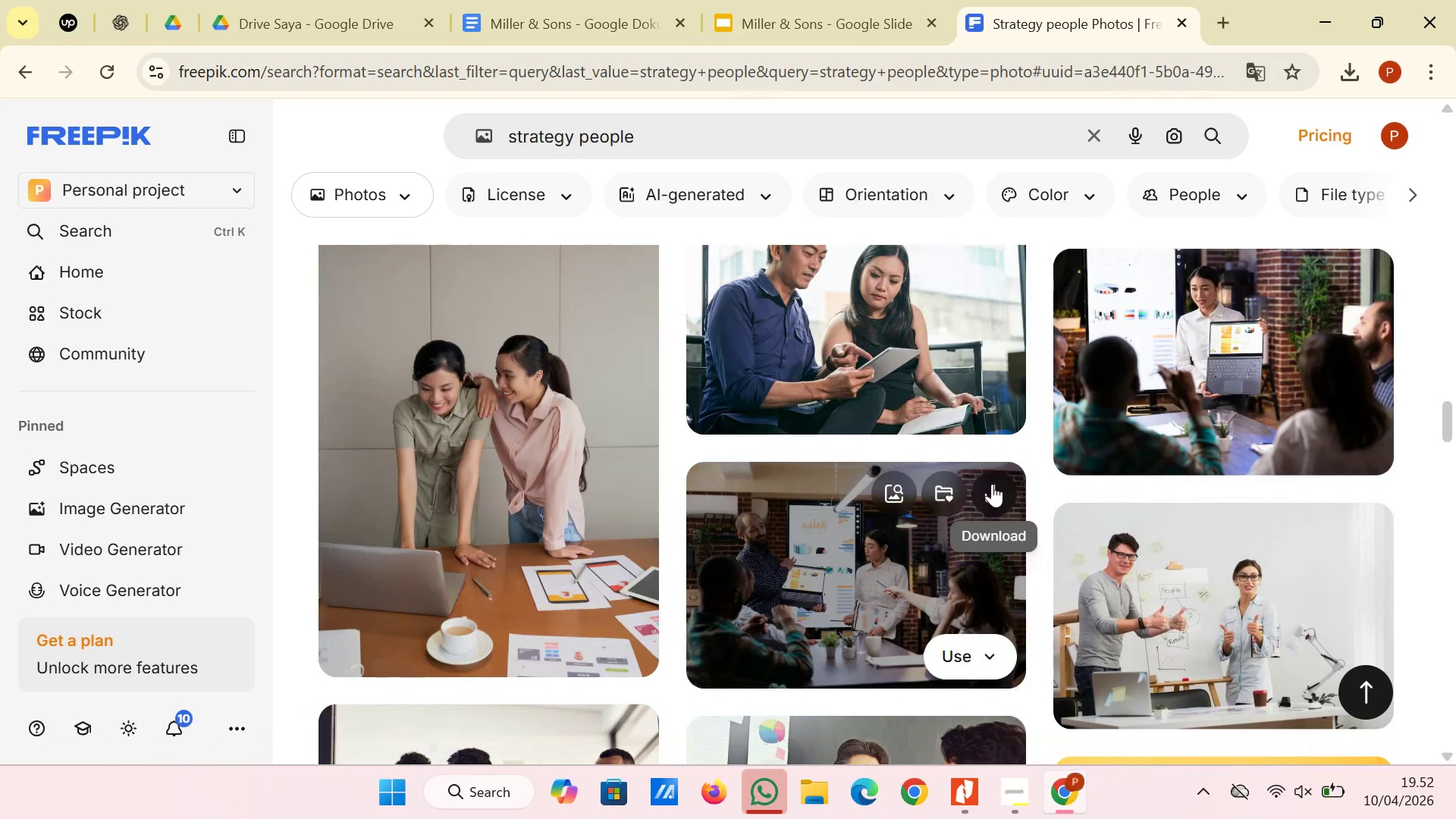 
left_click([993, 484])
 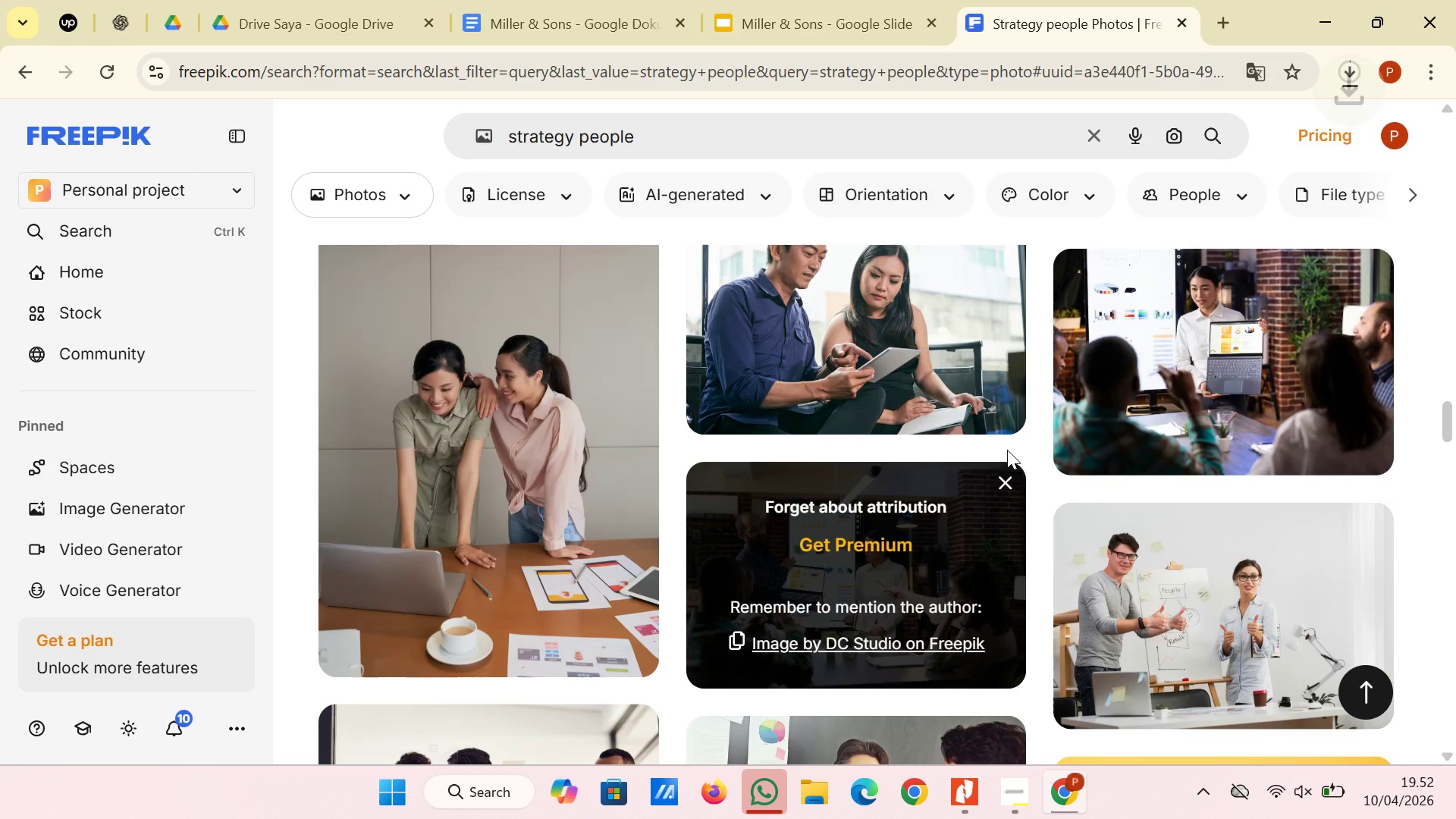 
left_click([799, 2])
 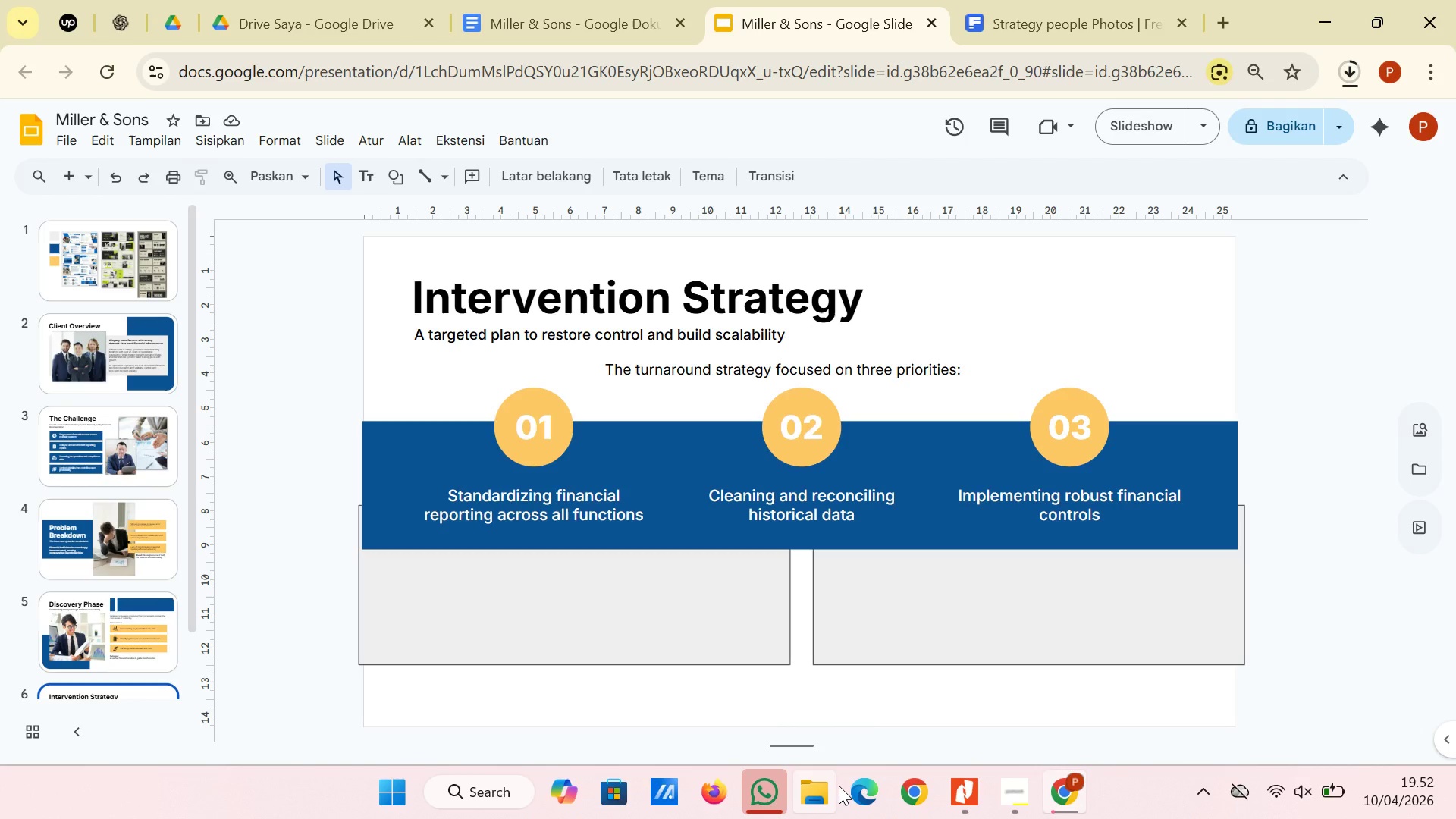 
left_click([836, 789])
 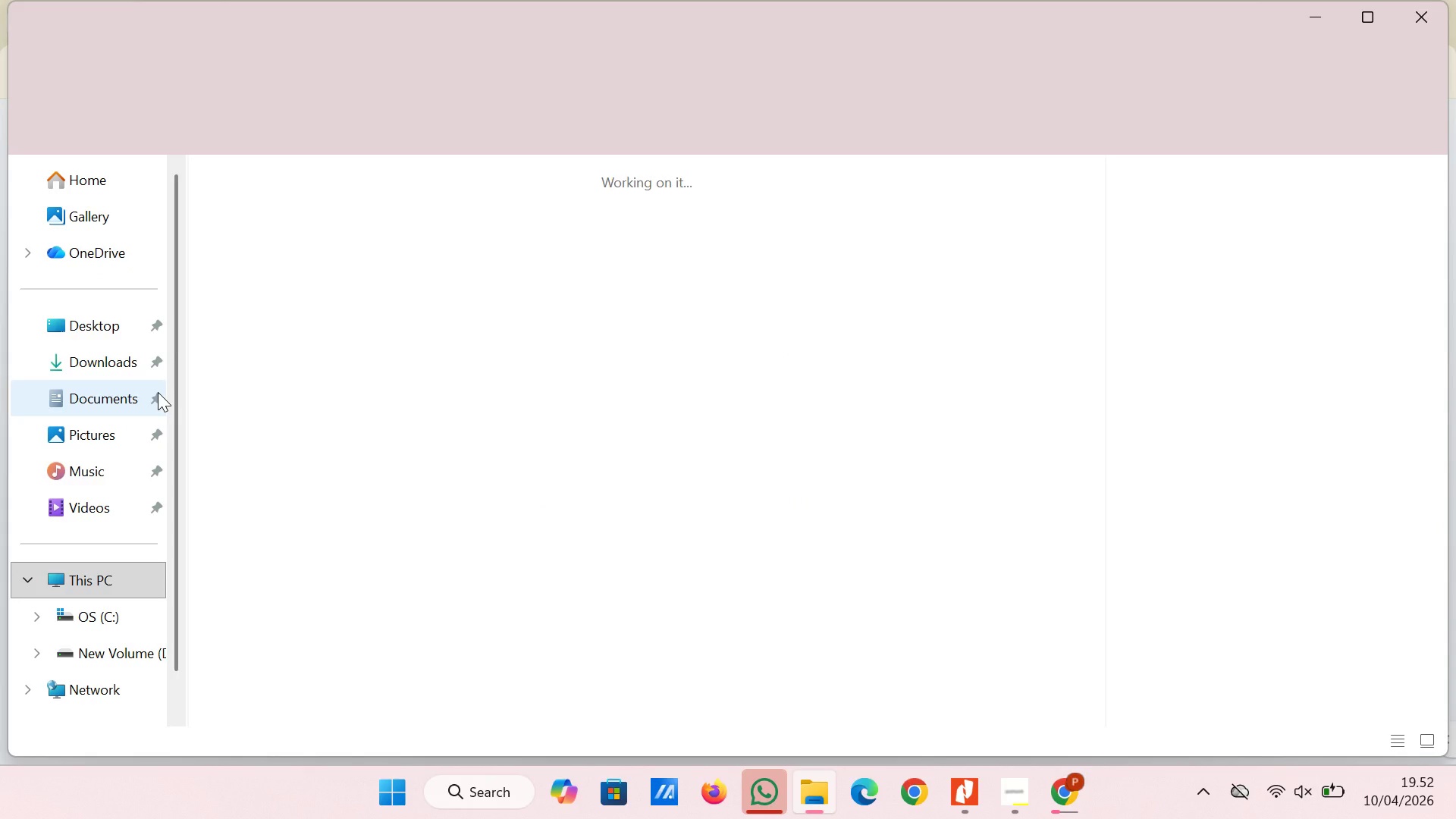 
wait(5.94)
 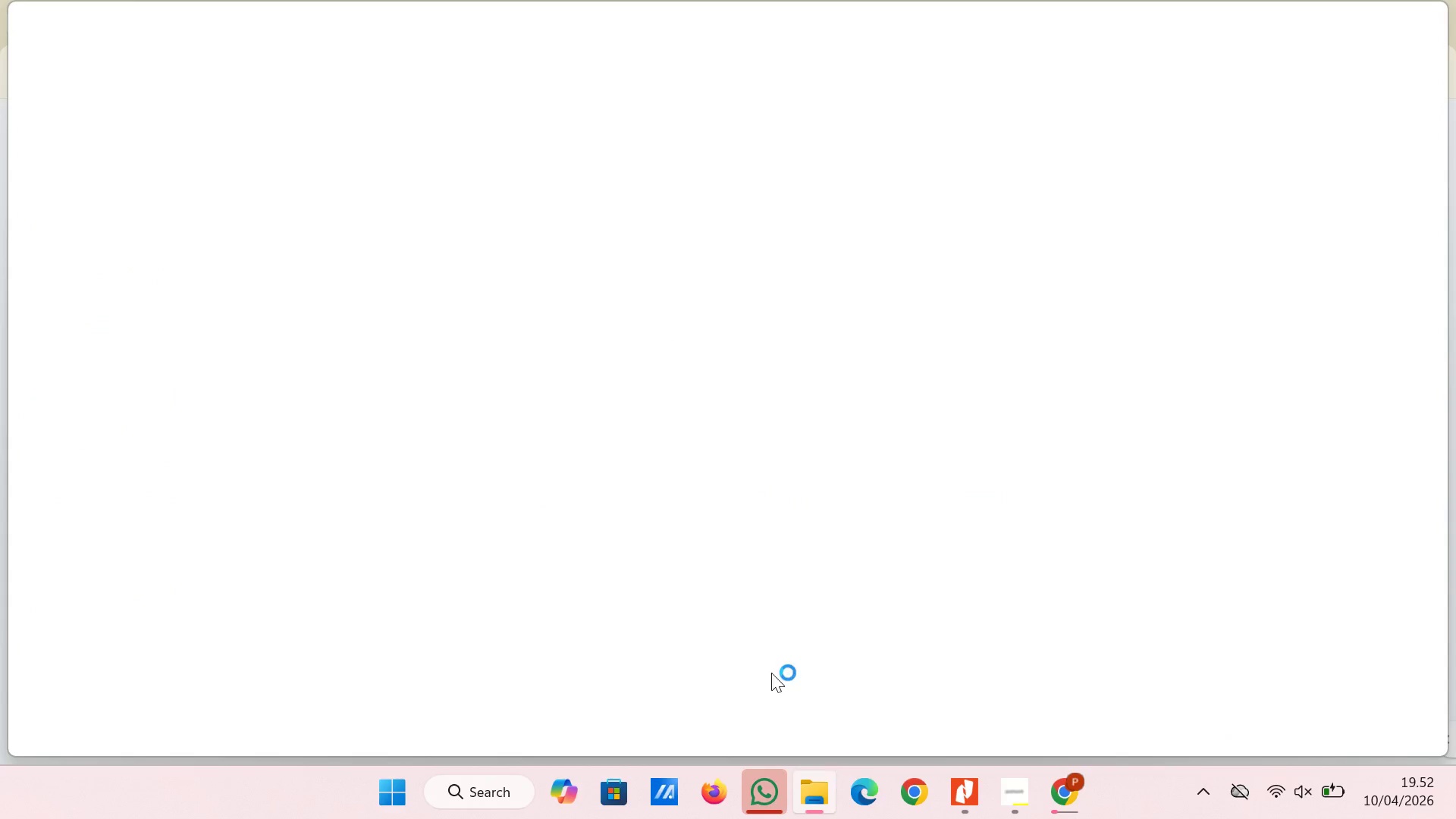 
left_click([158, 374])
 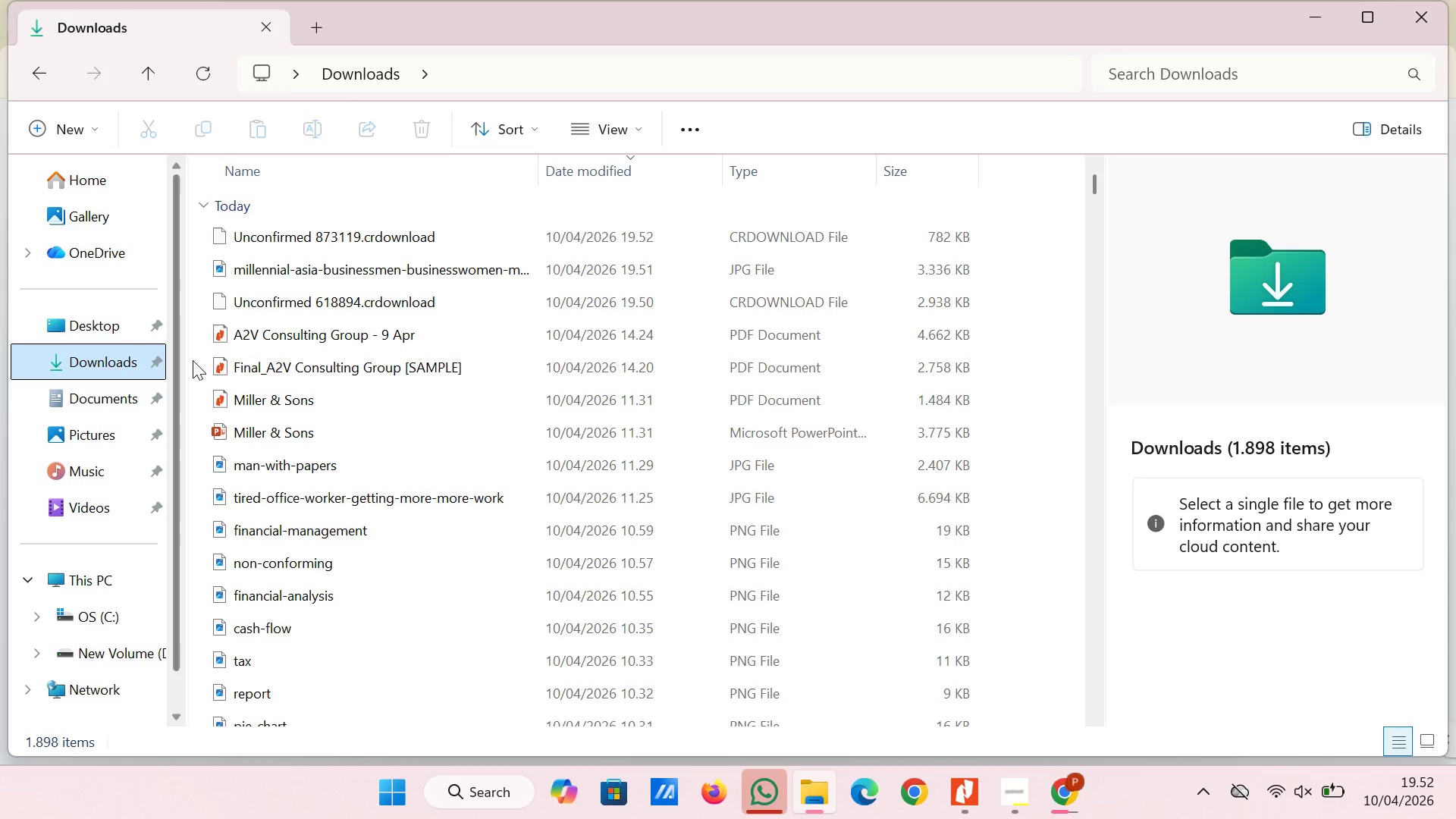 
left_click([292, 275])
 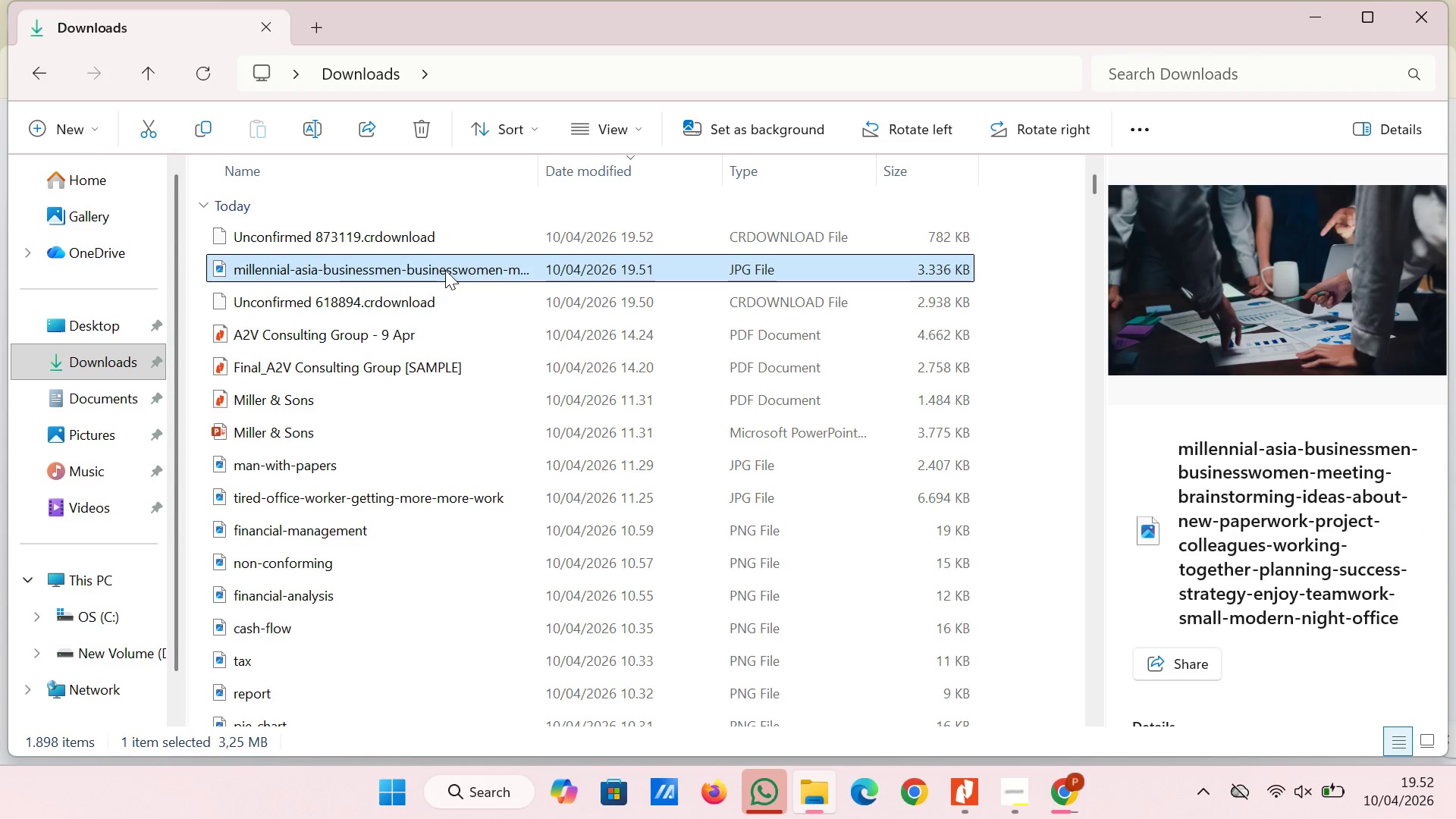 
left_click_drag(start_coordinate=[445, 270], to_coordinate=[958, 736])
 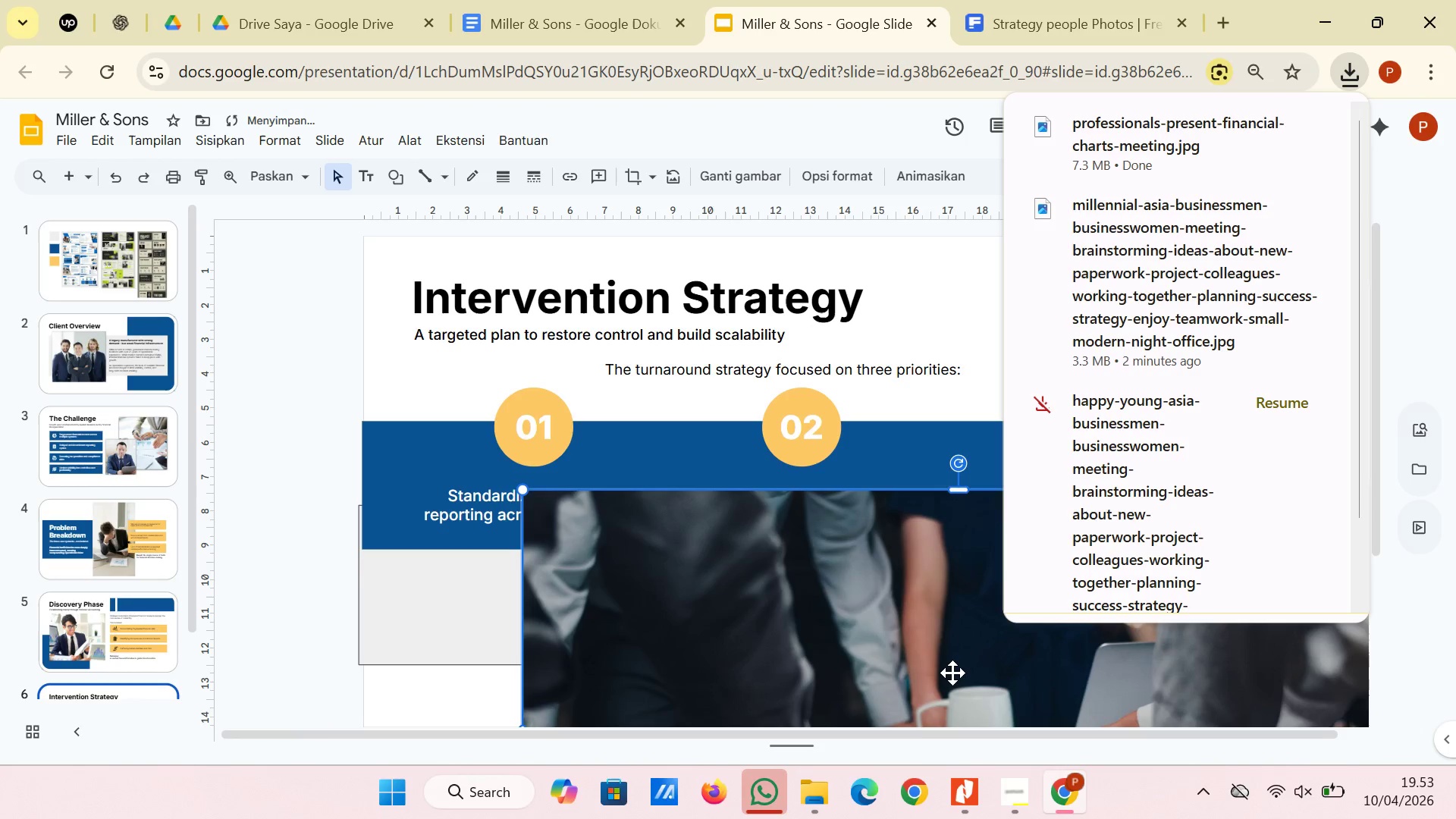 
left_click_drag(start_coordinate=[952, 659], to_coordinate=[730, 469])
 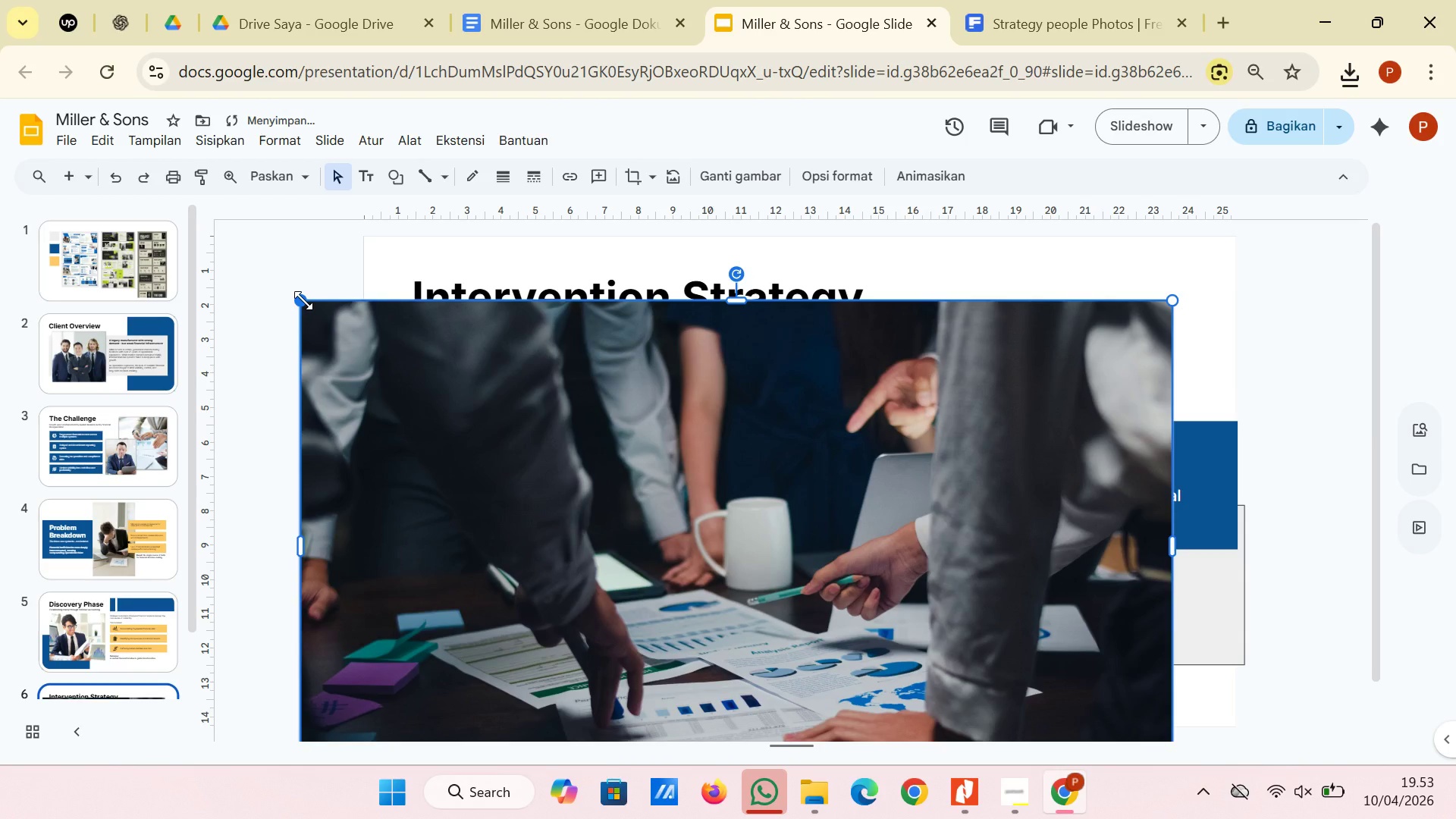 
left_click_drag(start_coordinate=[303, 300], to_coordinate=[733, 634])
 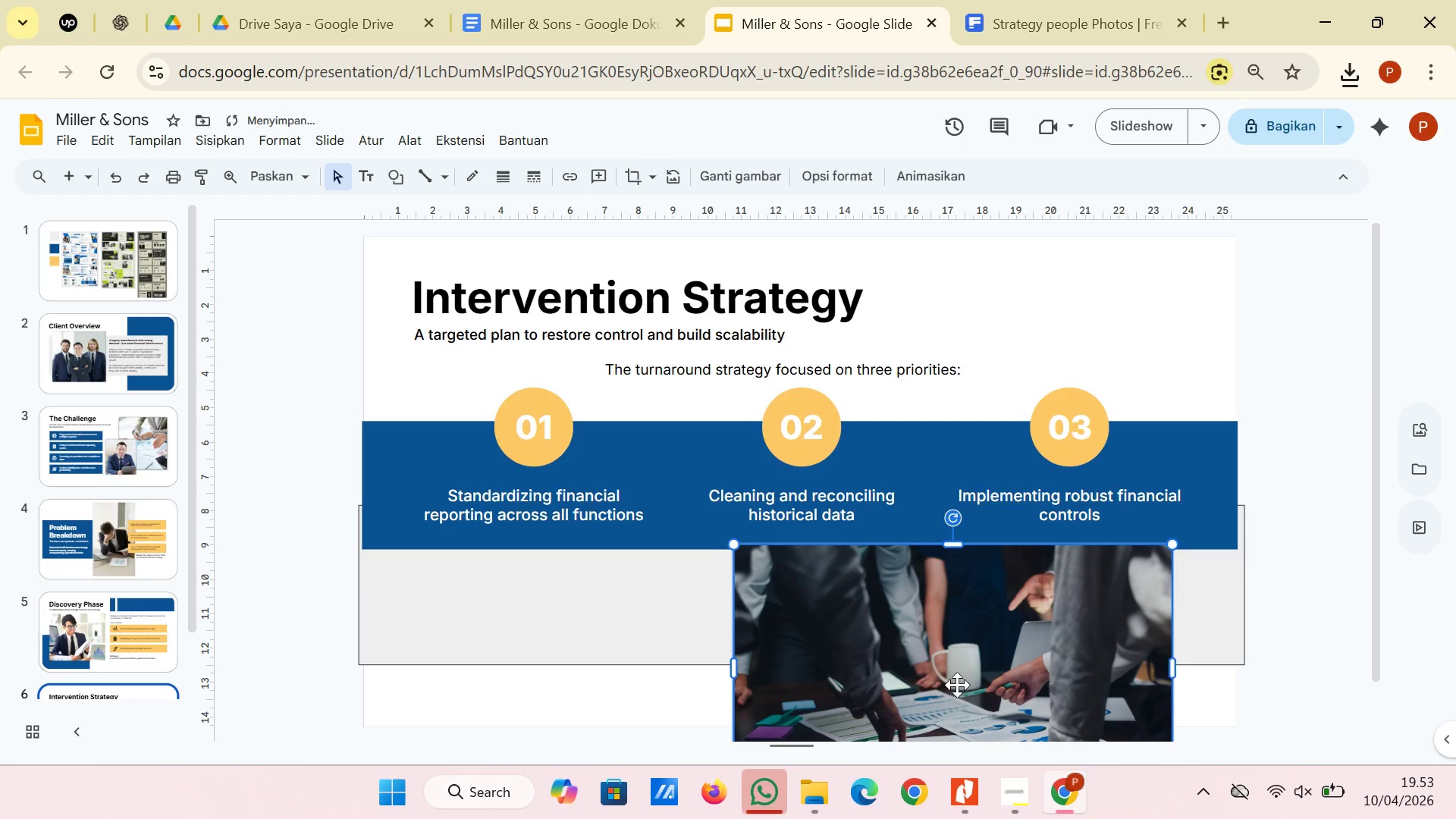 
left_click_drag(start_coordinate=[962, 692], to_coordinate=[585, 568])
 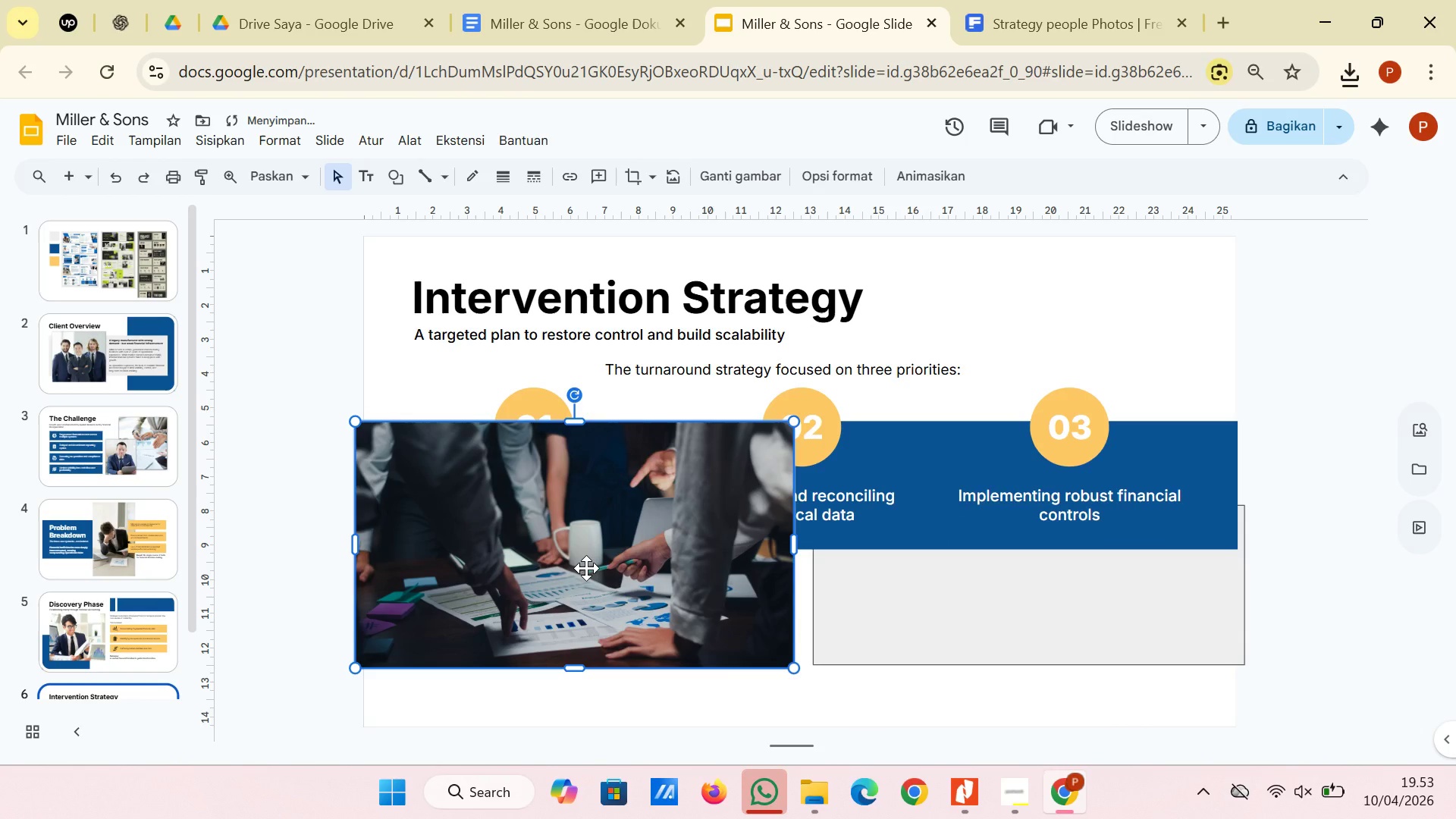 
right_click([588, 568])
 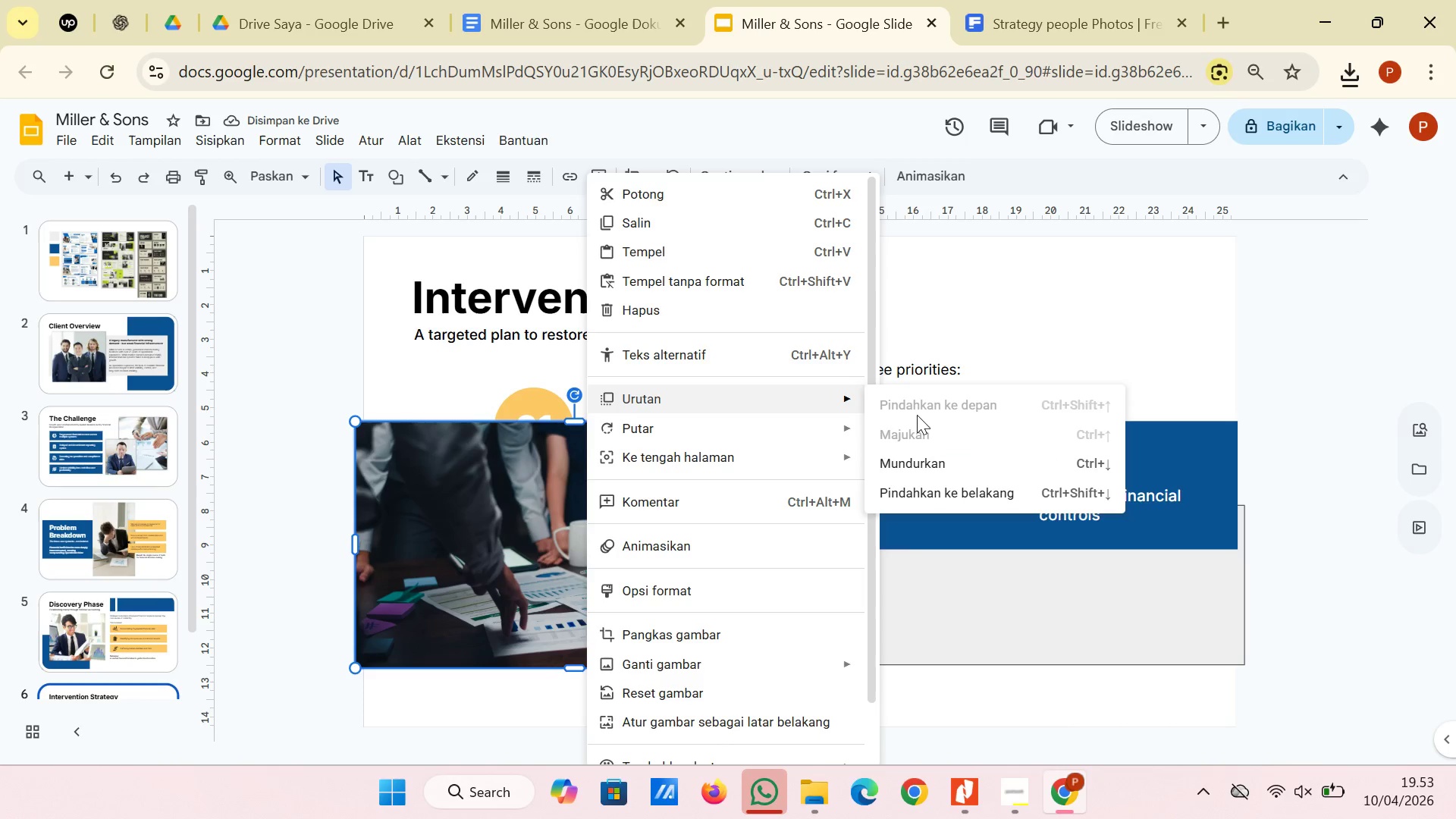 
left_click([943, 489])
 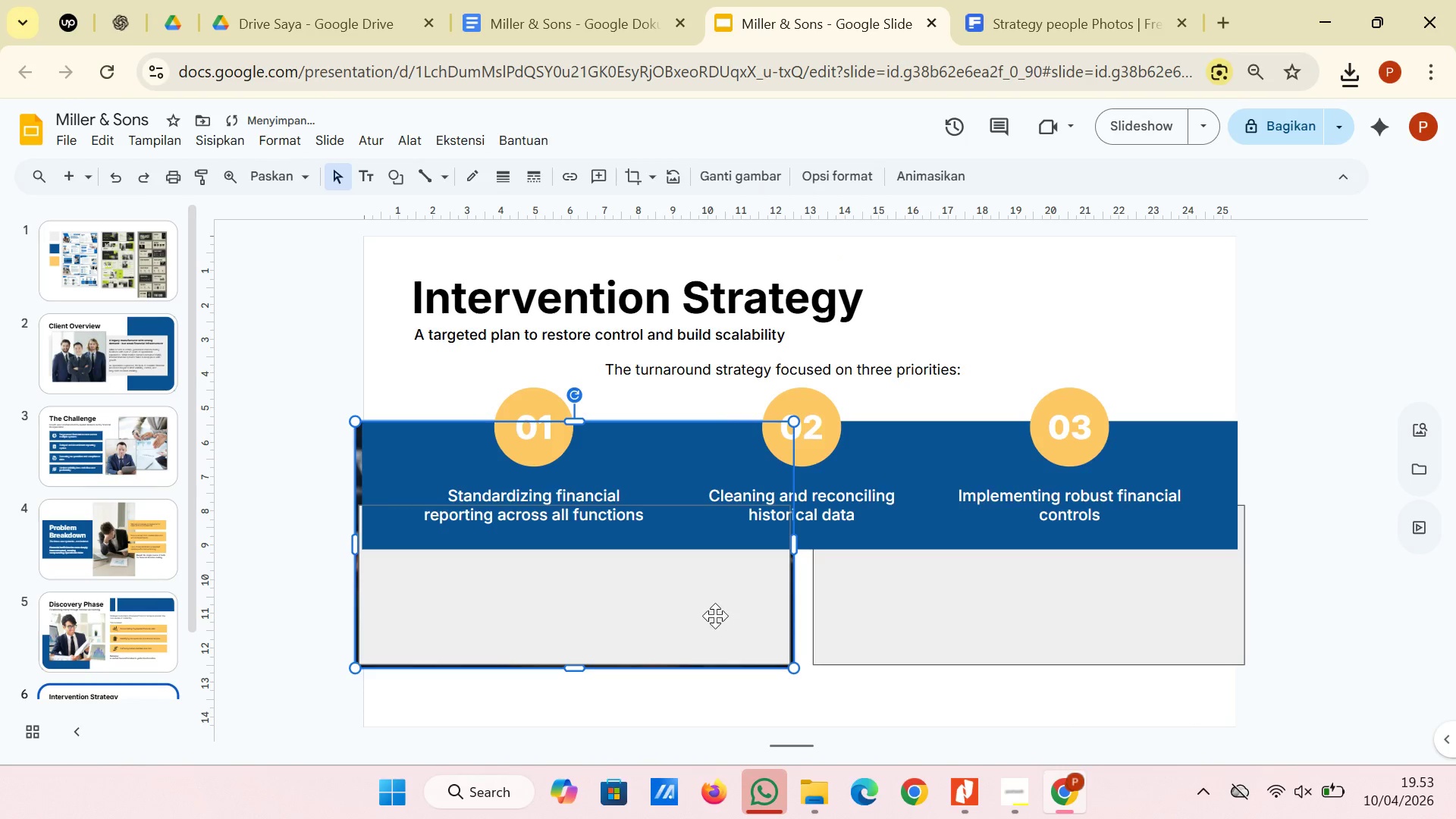 
left_click([715, 616])
 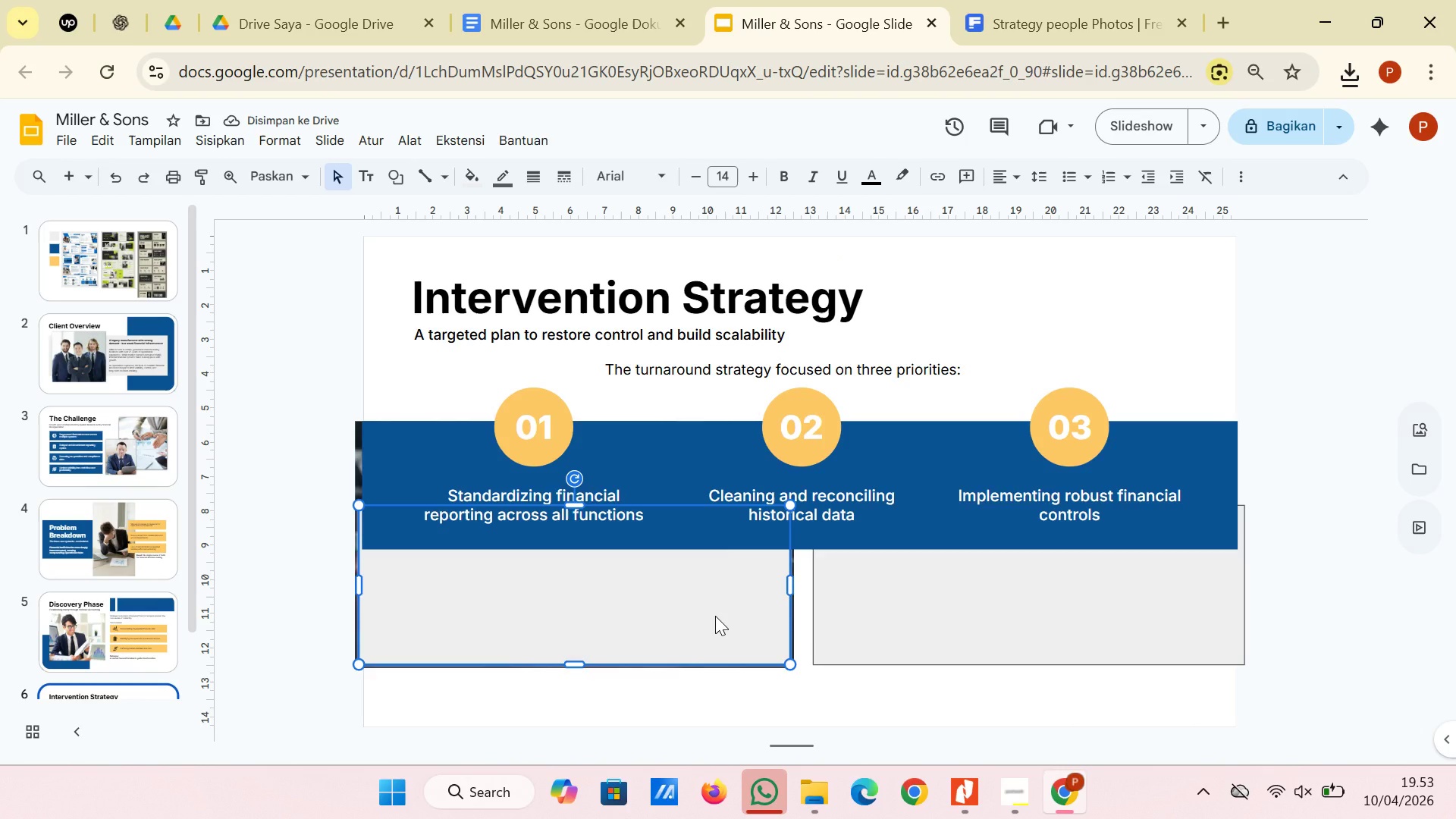 
key(Backspace)
 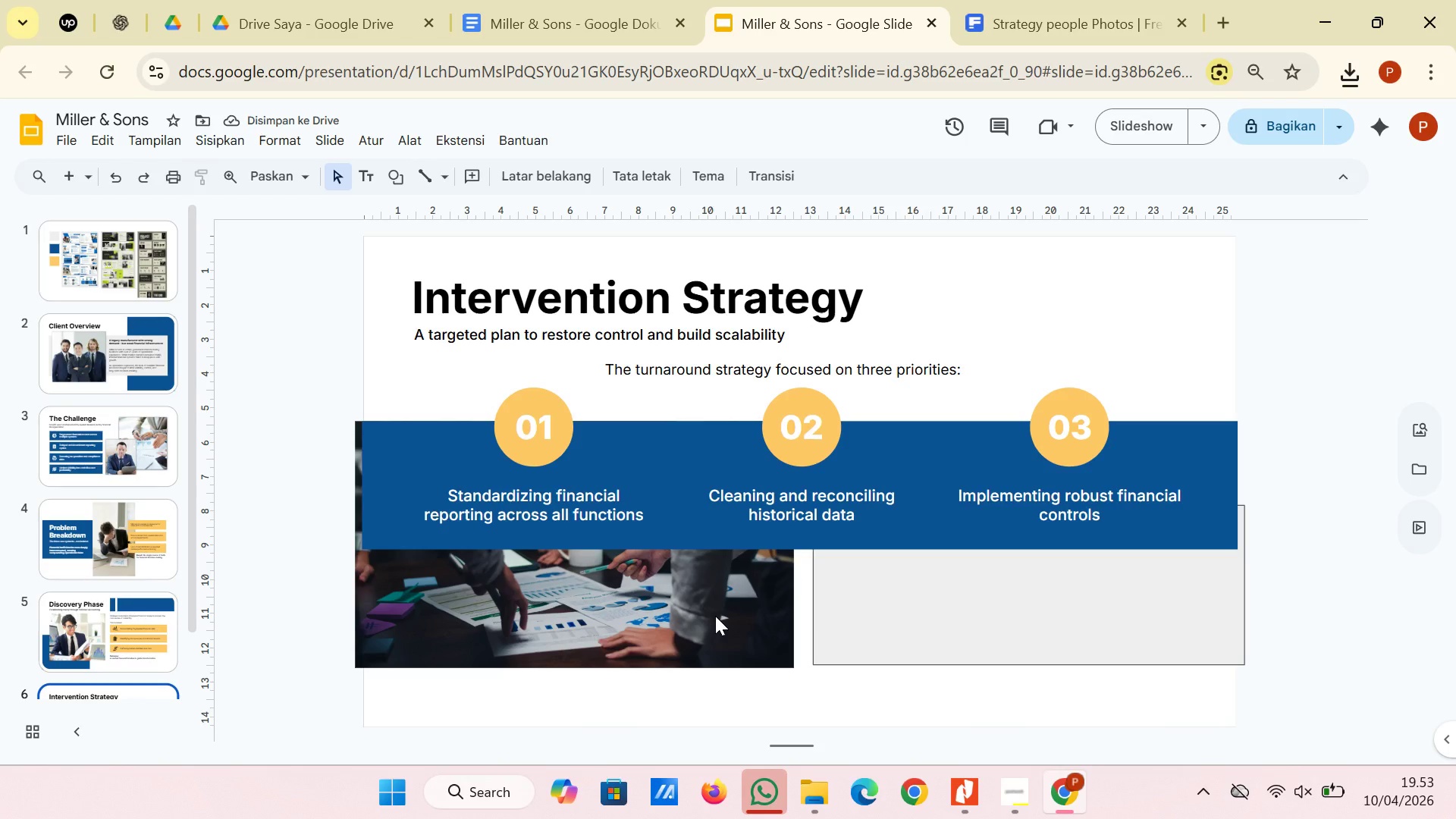 
wait(8.06)
 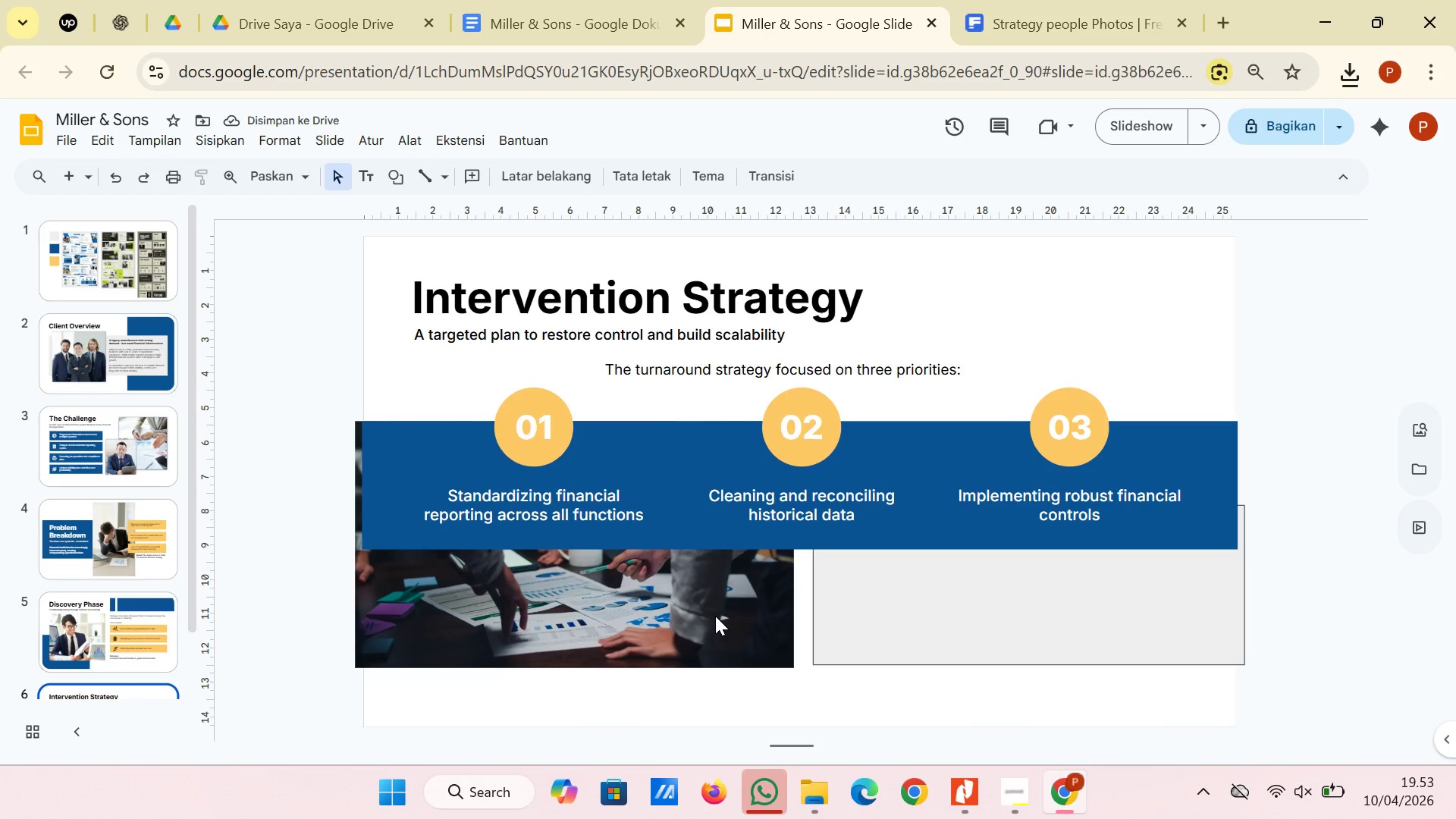 
left_click([1078, 14])
 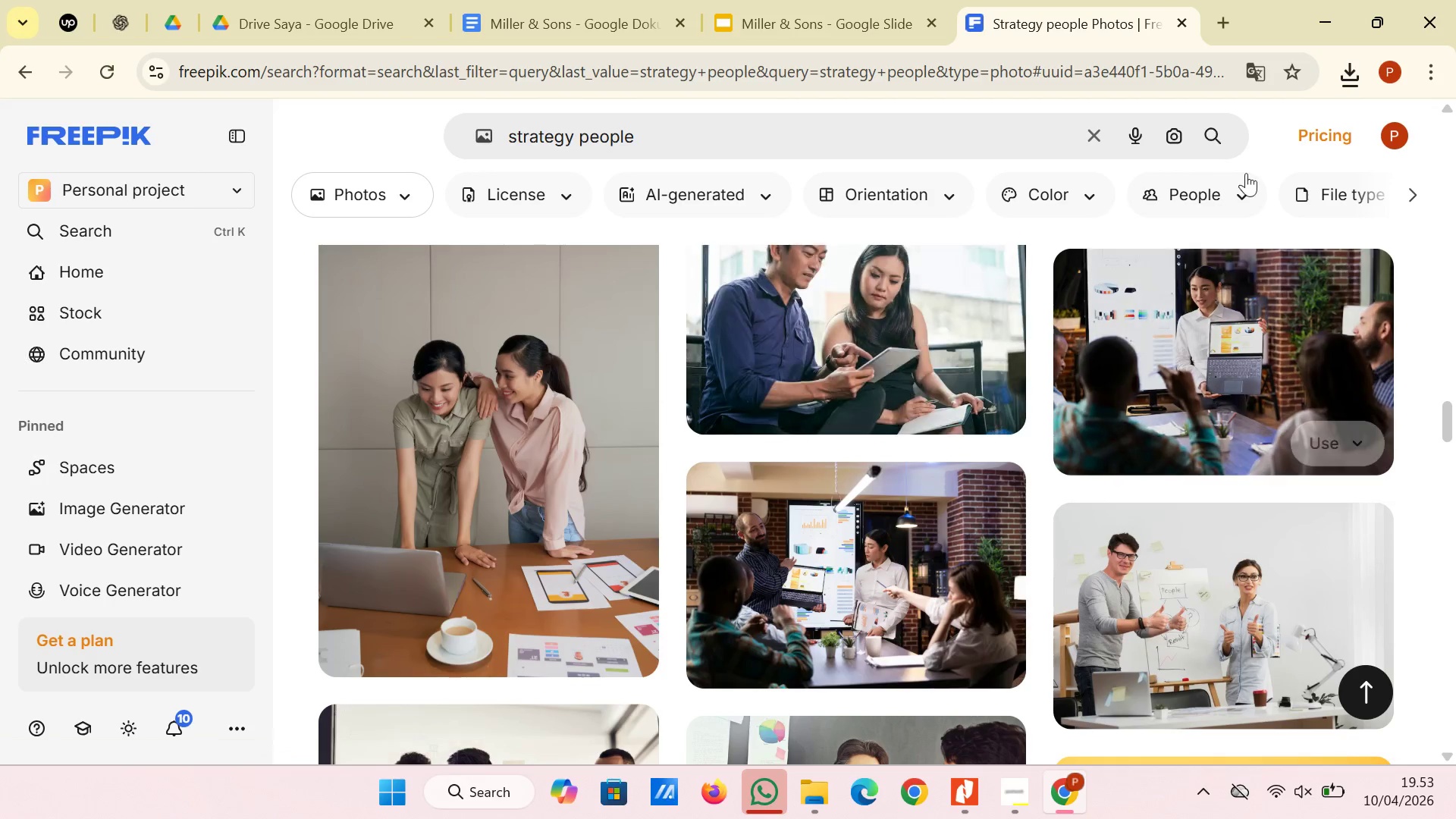 
left_click([1344, 86])
 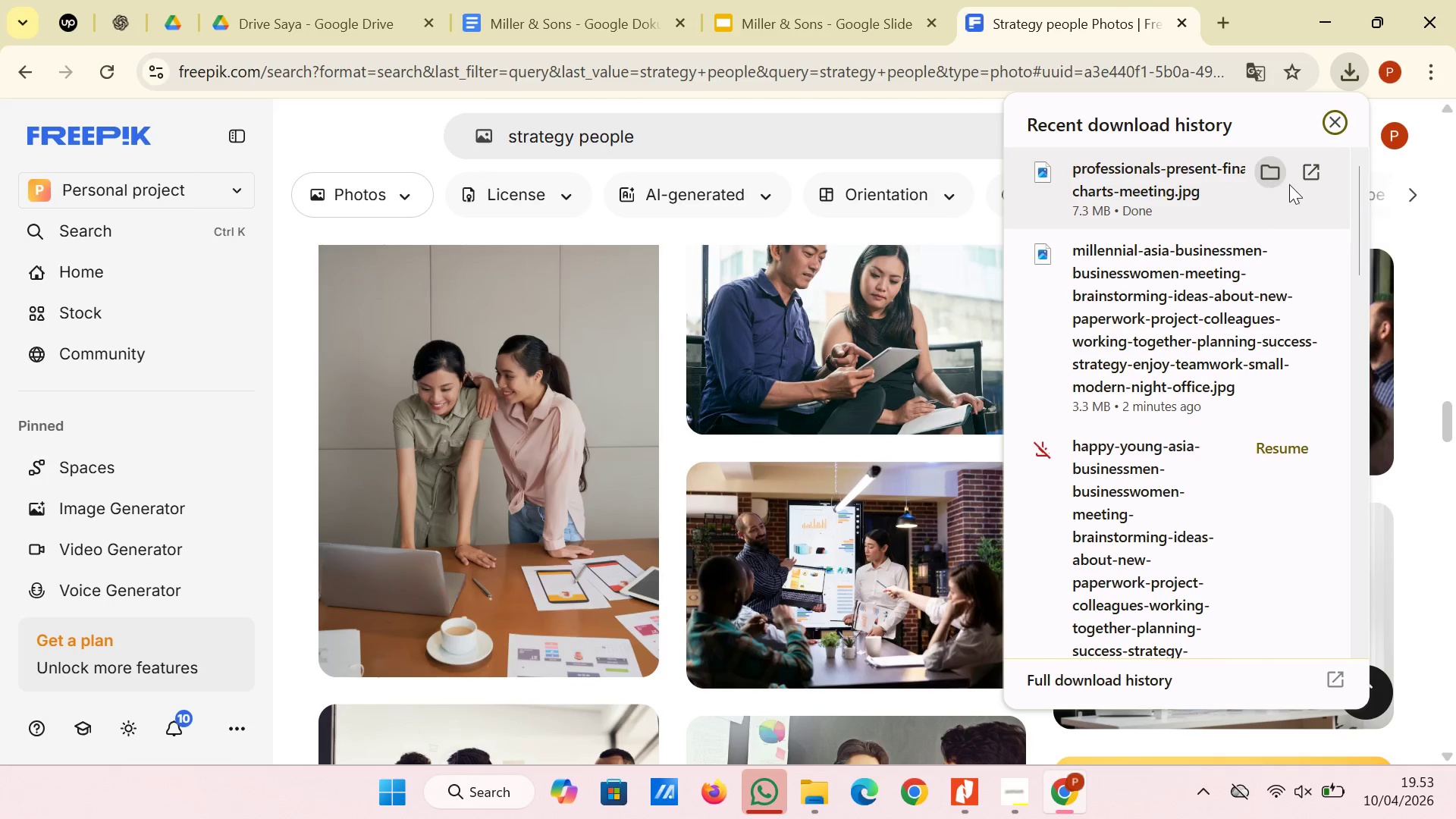 
left_click([1310, 170])
 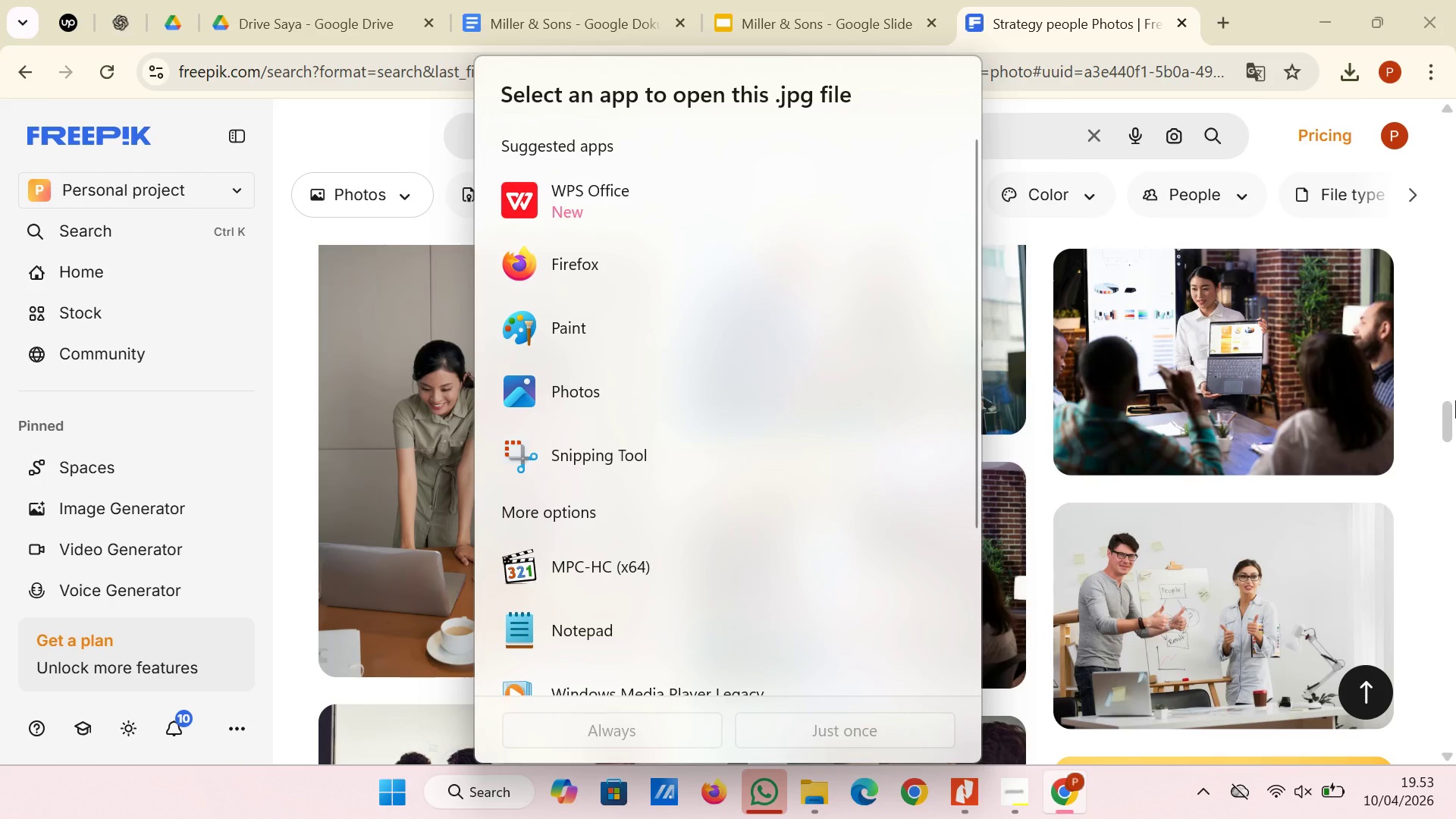 
double_click([642, 416])
 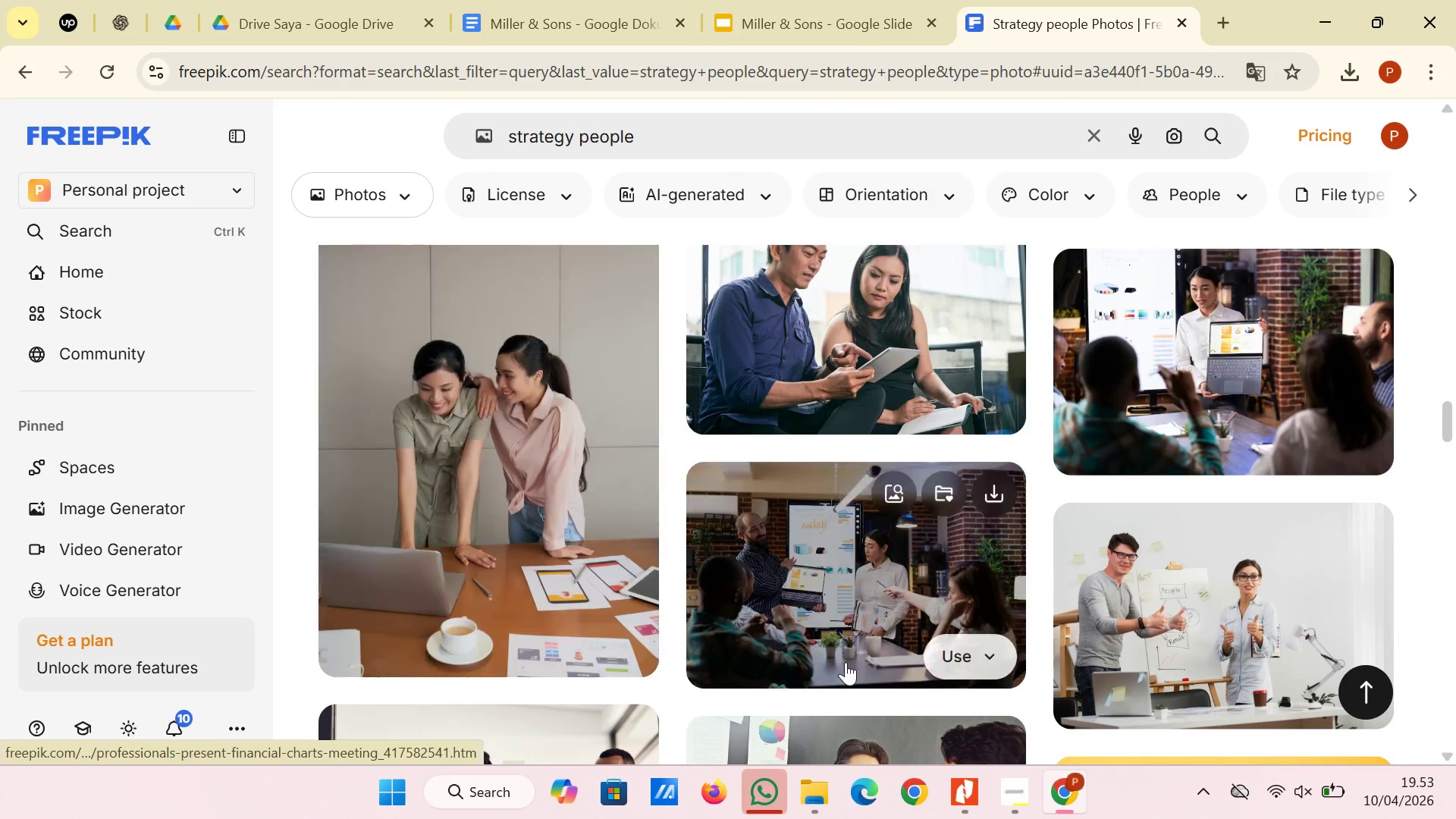 
left_click([822, 806])
 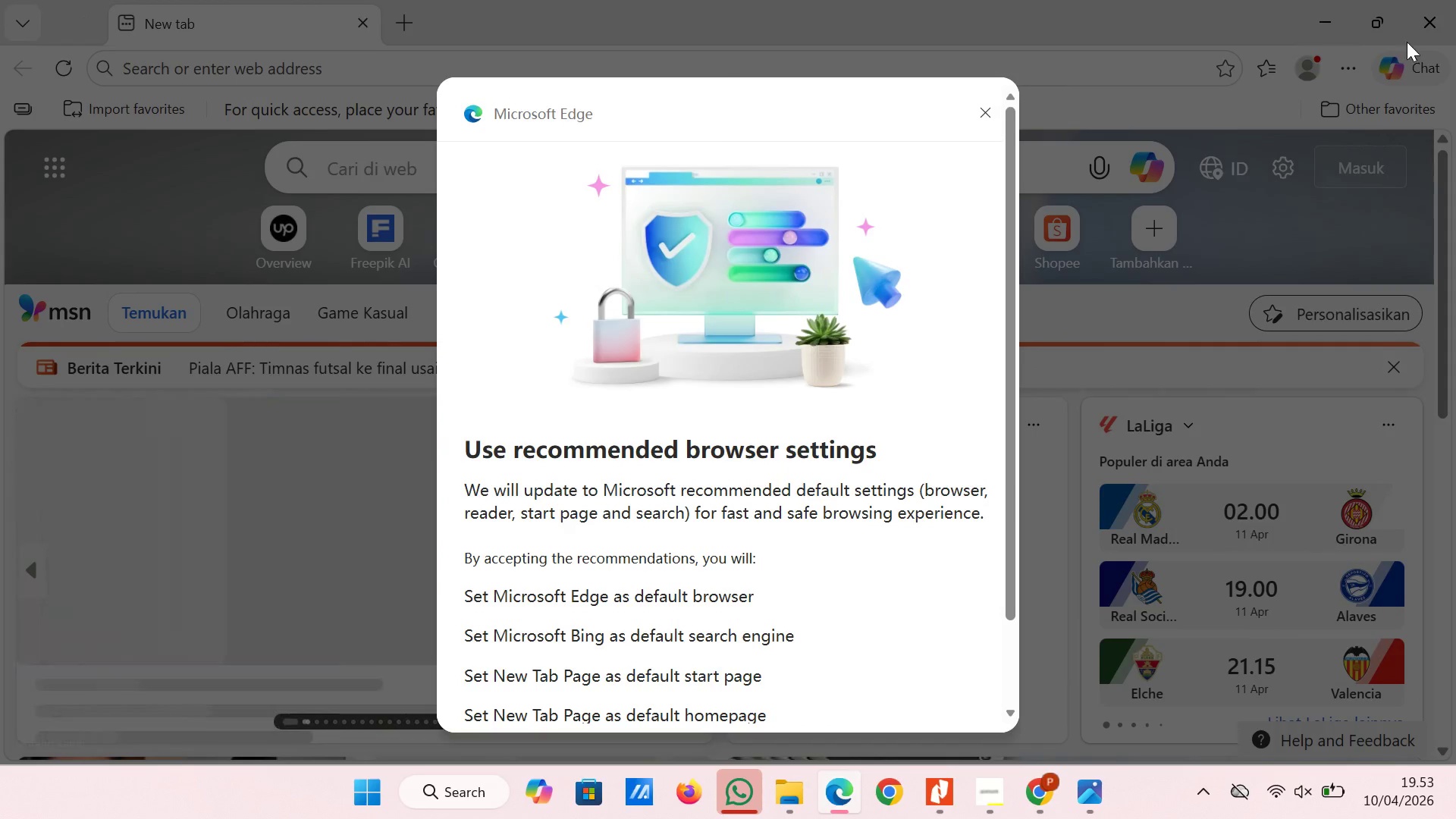 
wait(6.88)
 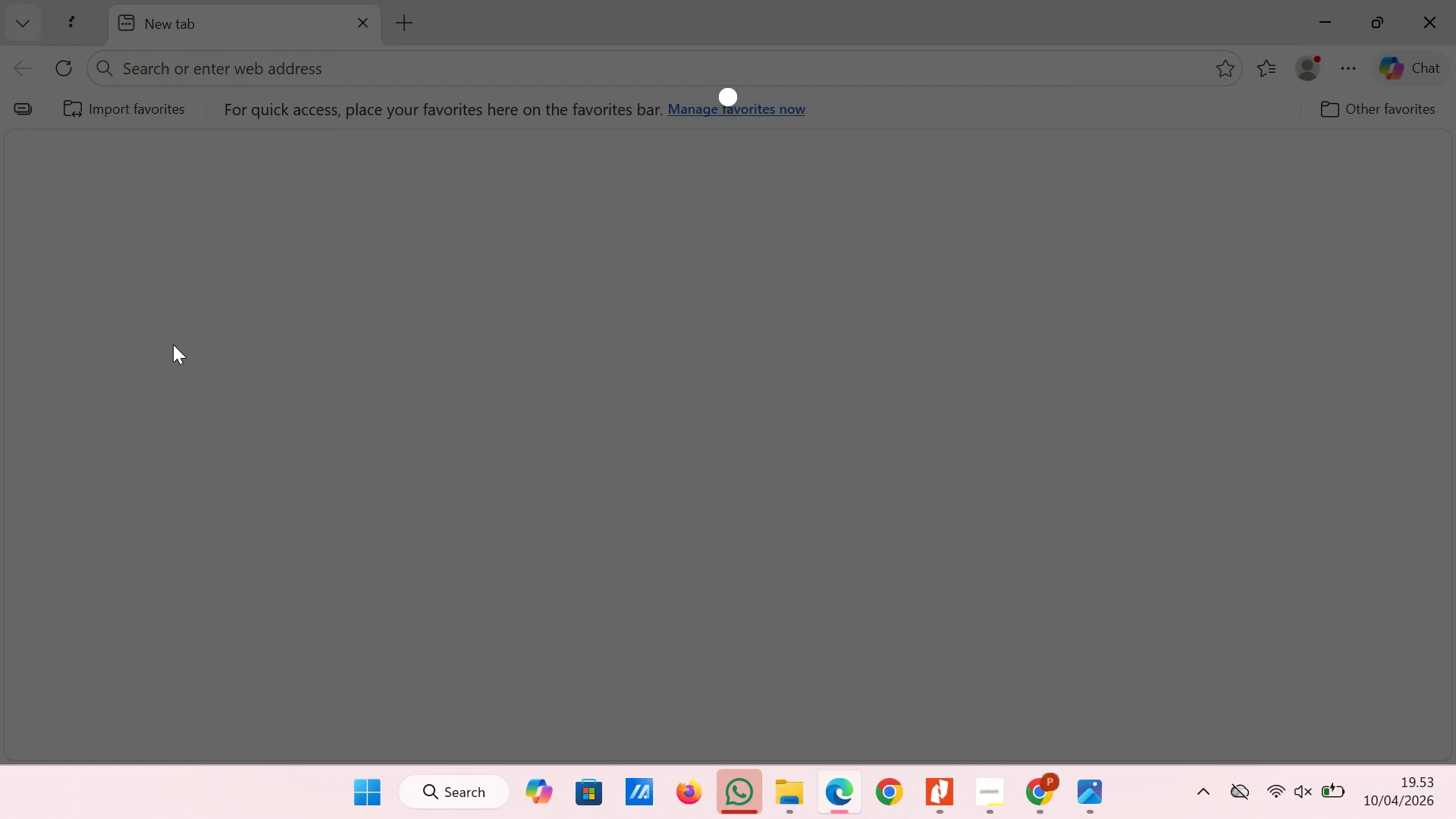 
left_click([981, 118])
 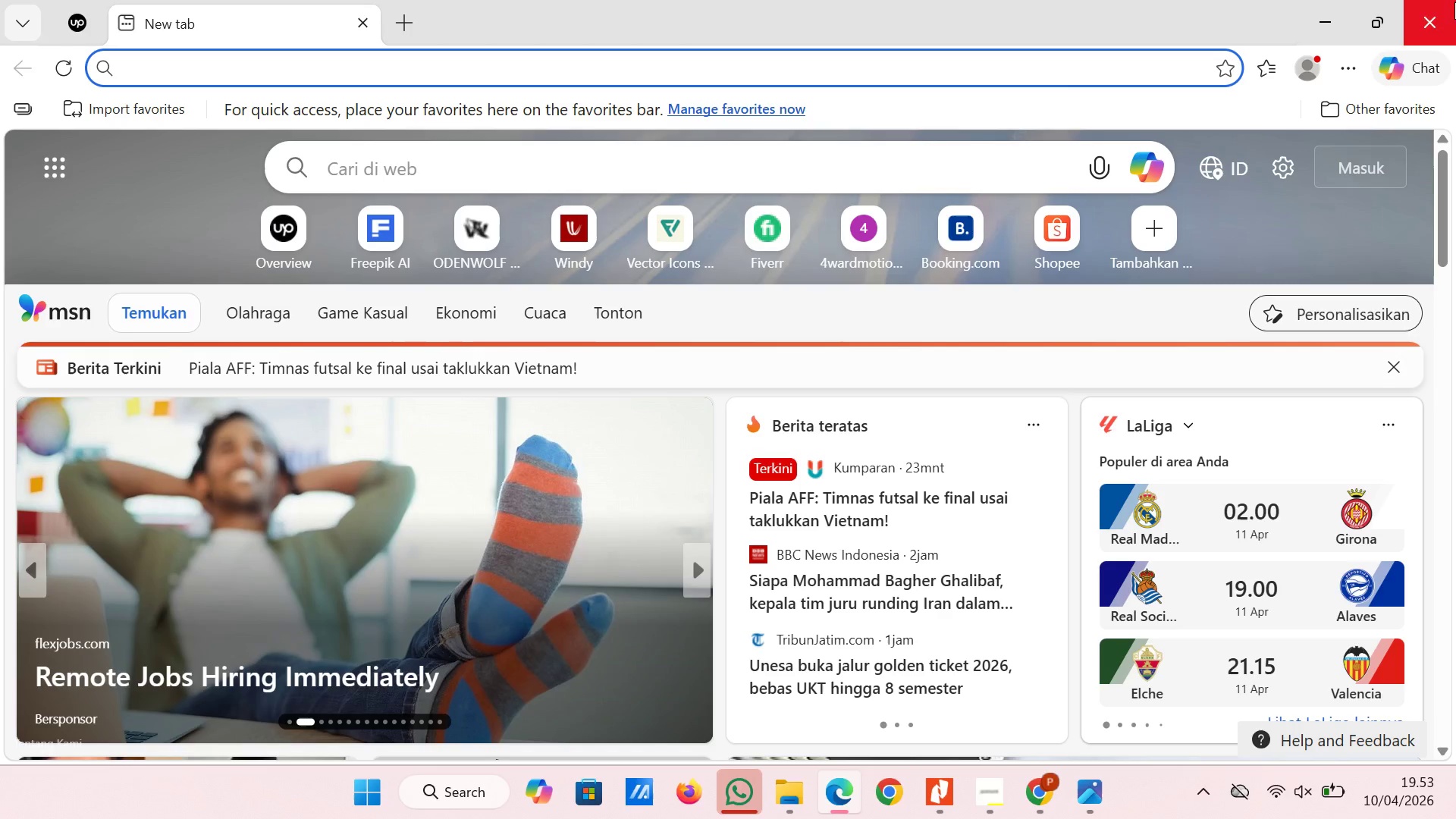 
left_click([1454, 2])
 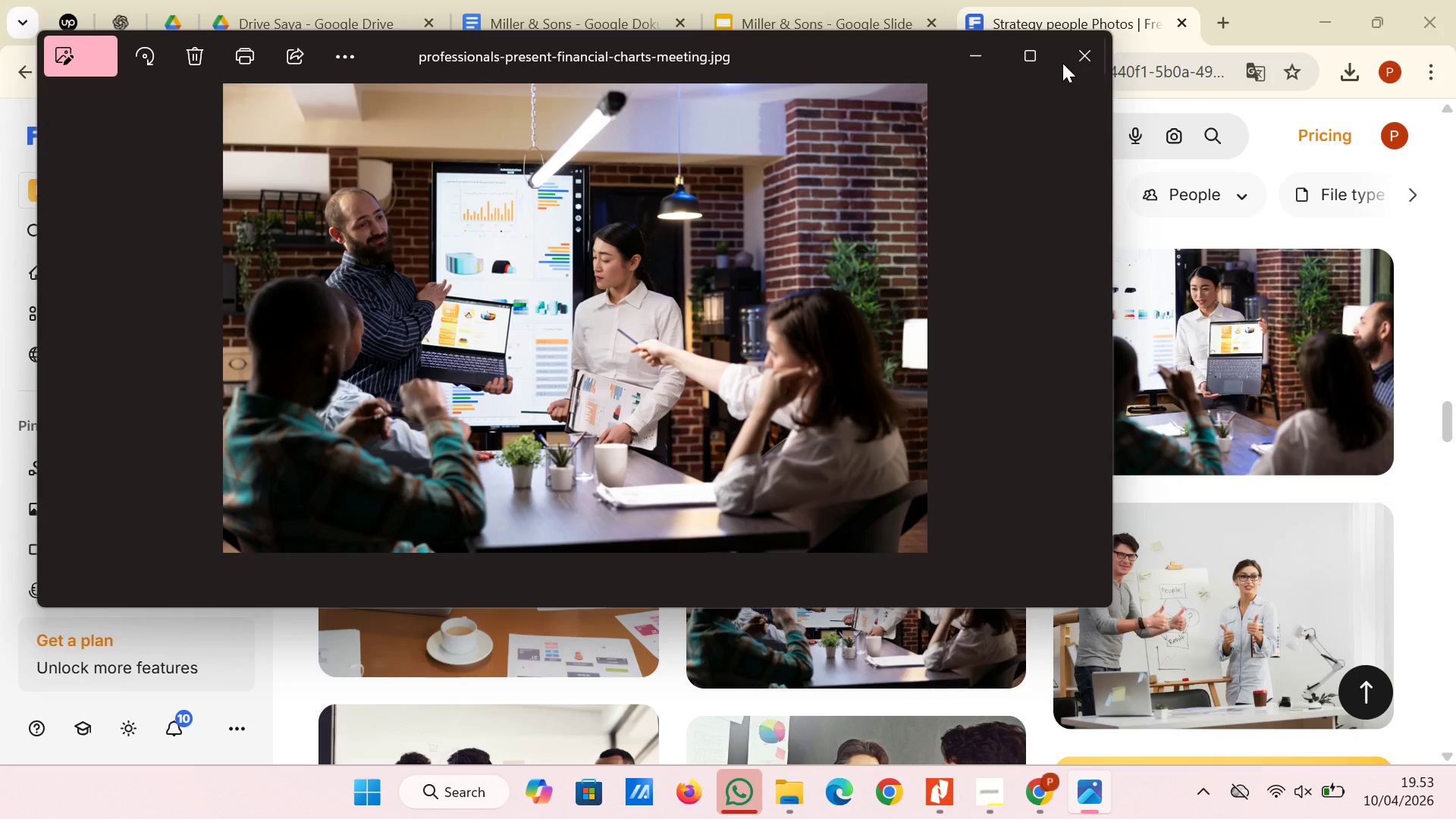 
left_click([1072, 57])
 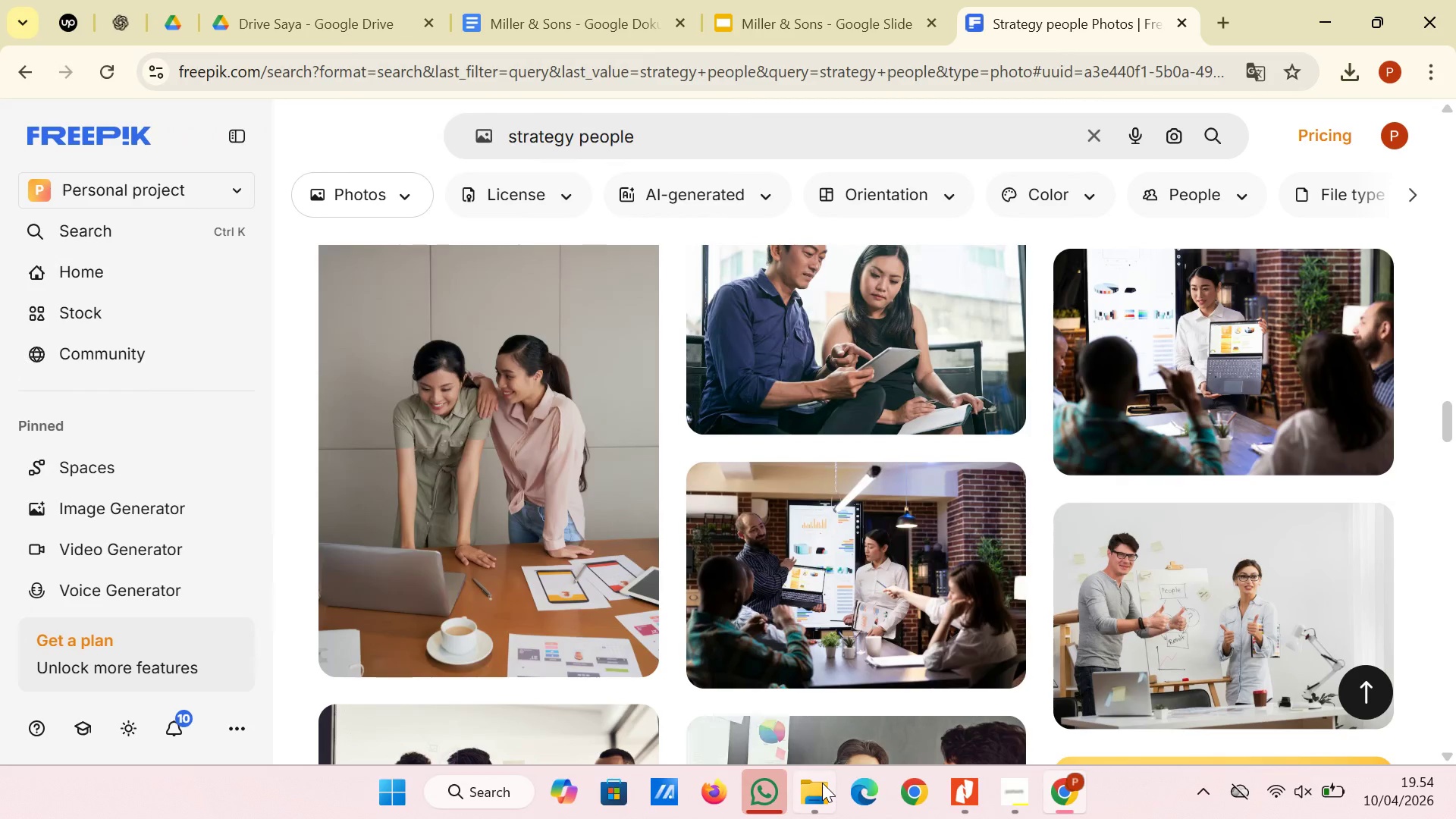 
left_click([822, 783])
 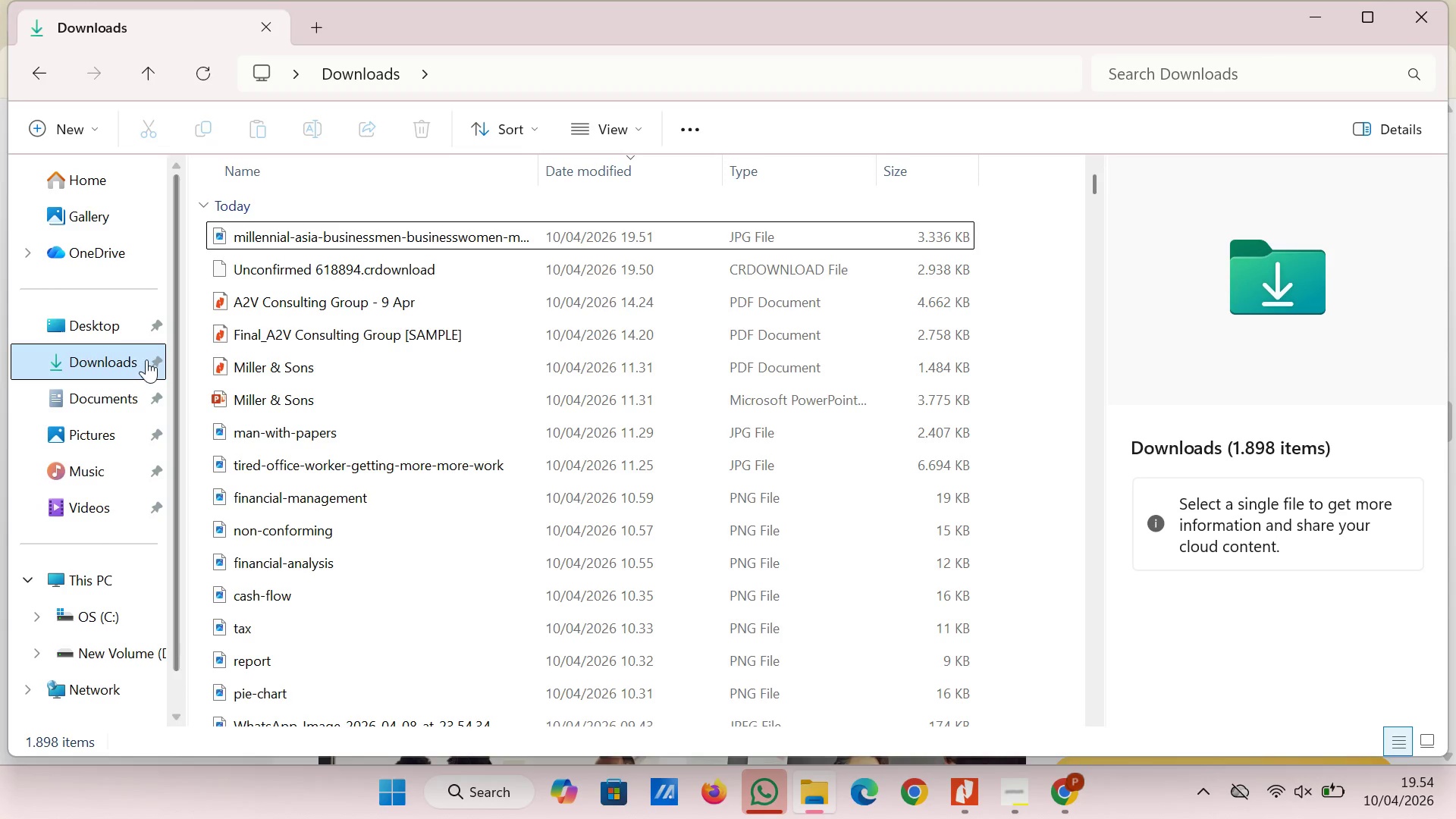 
left_click([136, 363])
 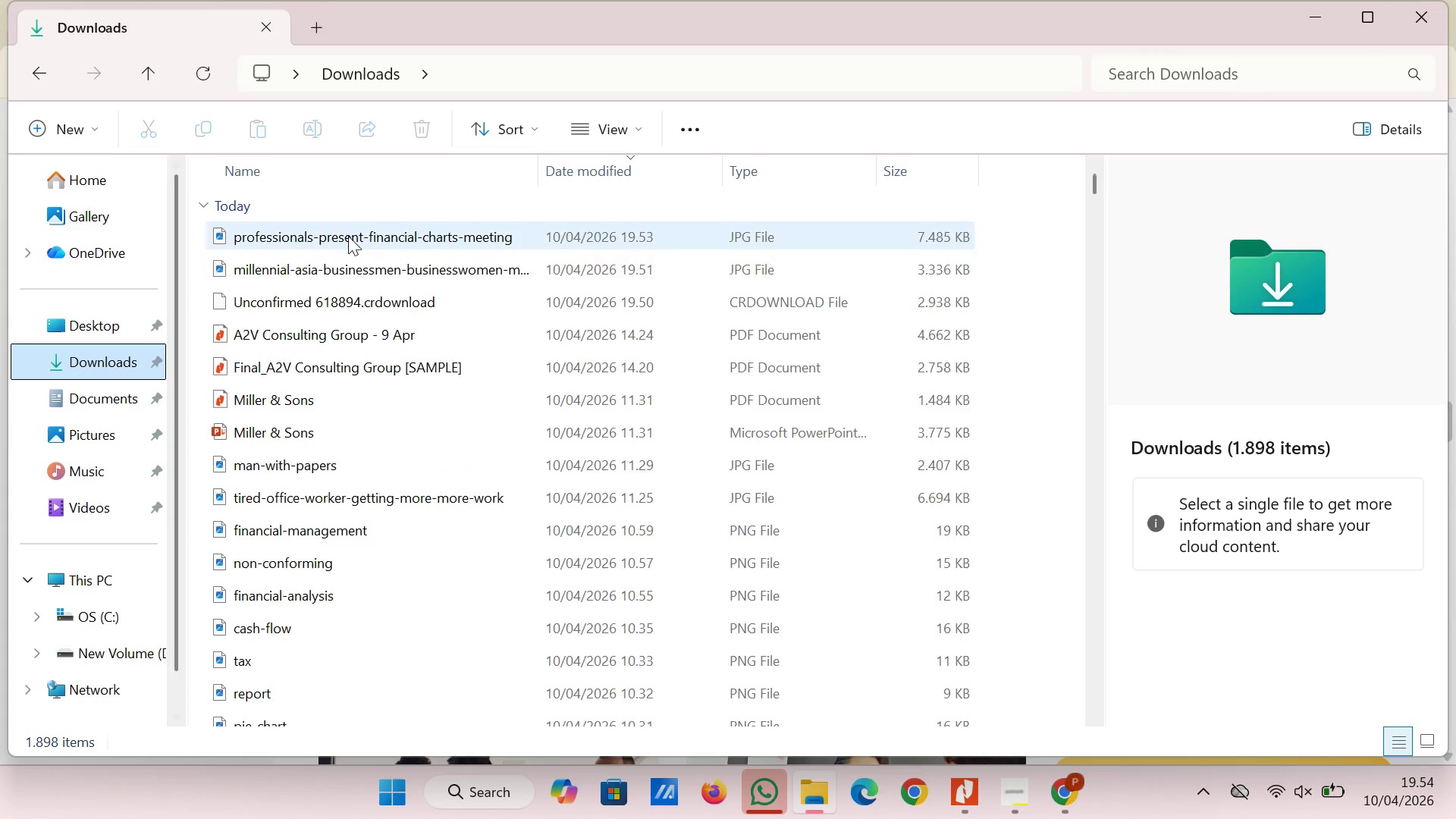 
left_click([350, 234])
 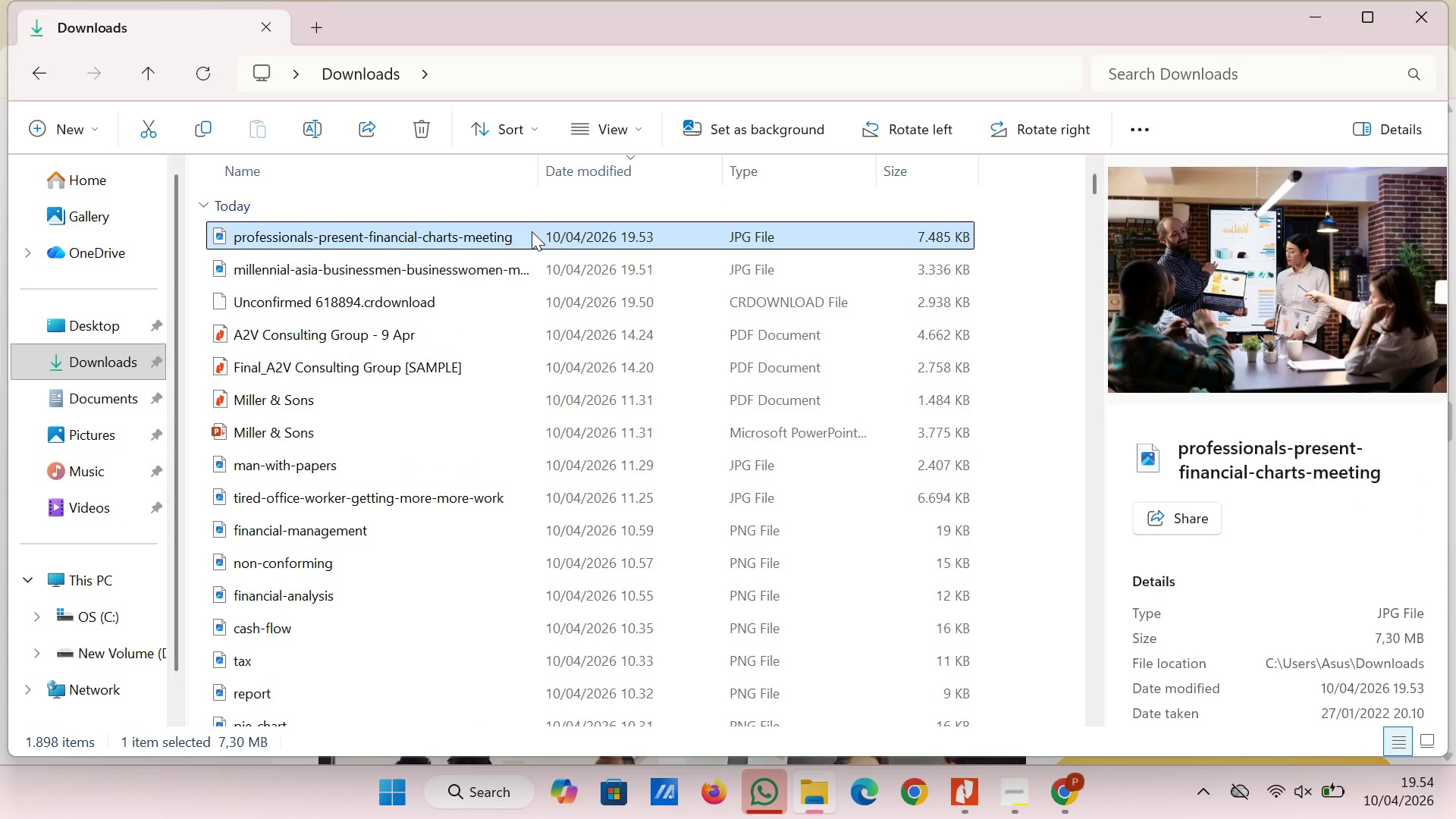 
left_click_drag(start_coordinate=[530, 235], to_coordinate=[898, 684])
 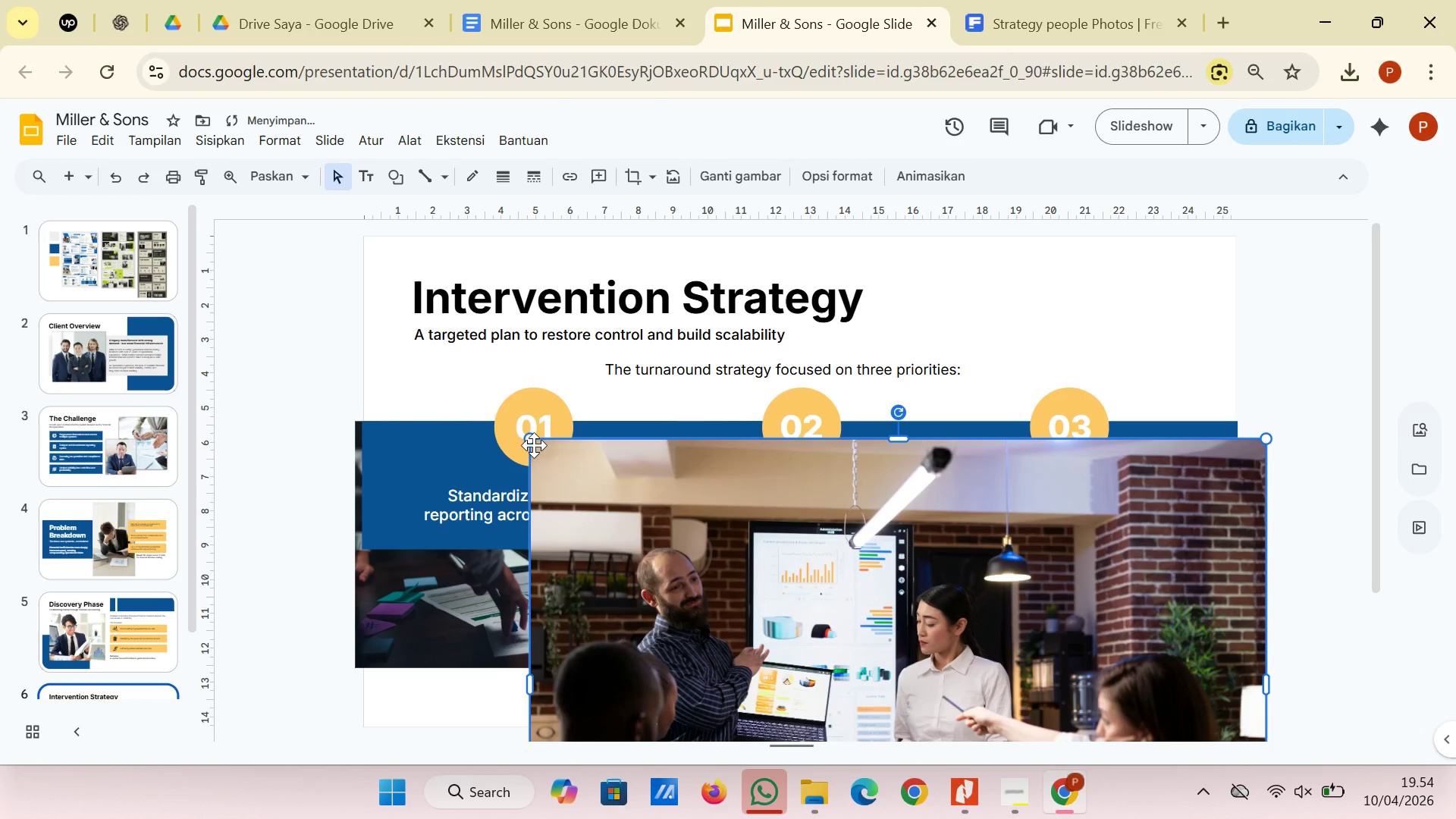 
left_click_drag(start_coordinate=[529, 440], to_coordinate=[900, 654])
 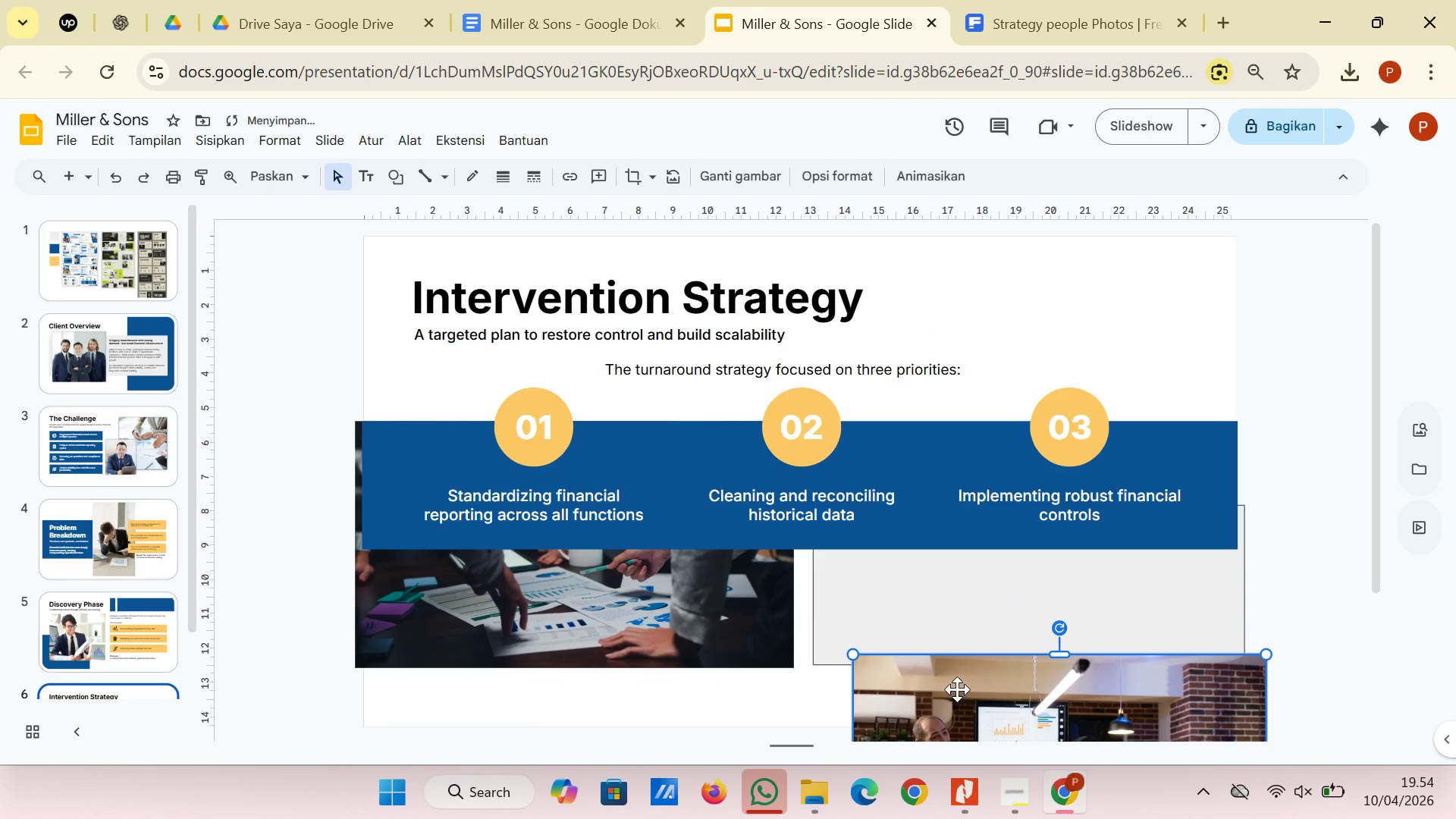 
left_click_drag(start_coordinate=[960, 692], to_coordinate=[826, 522])
 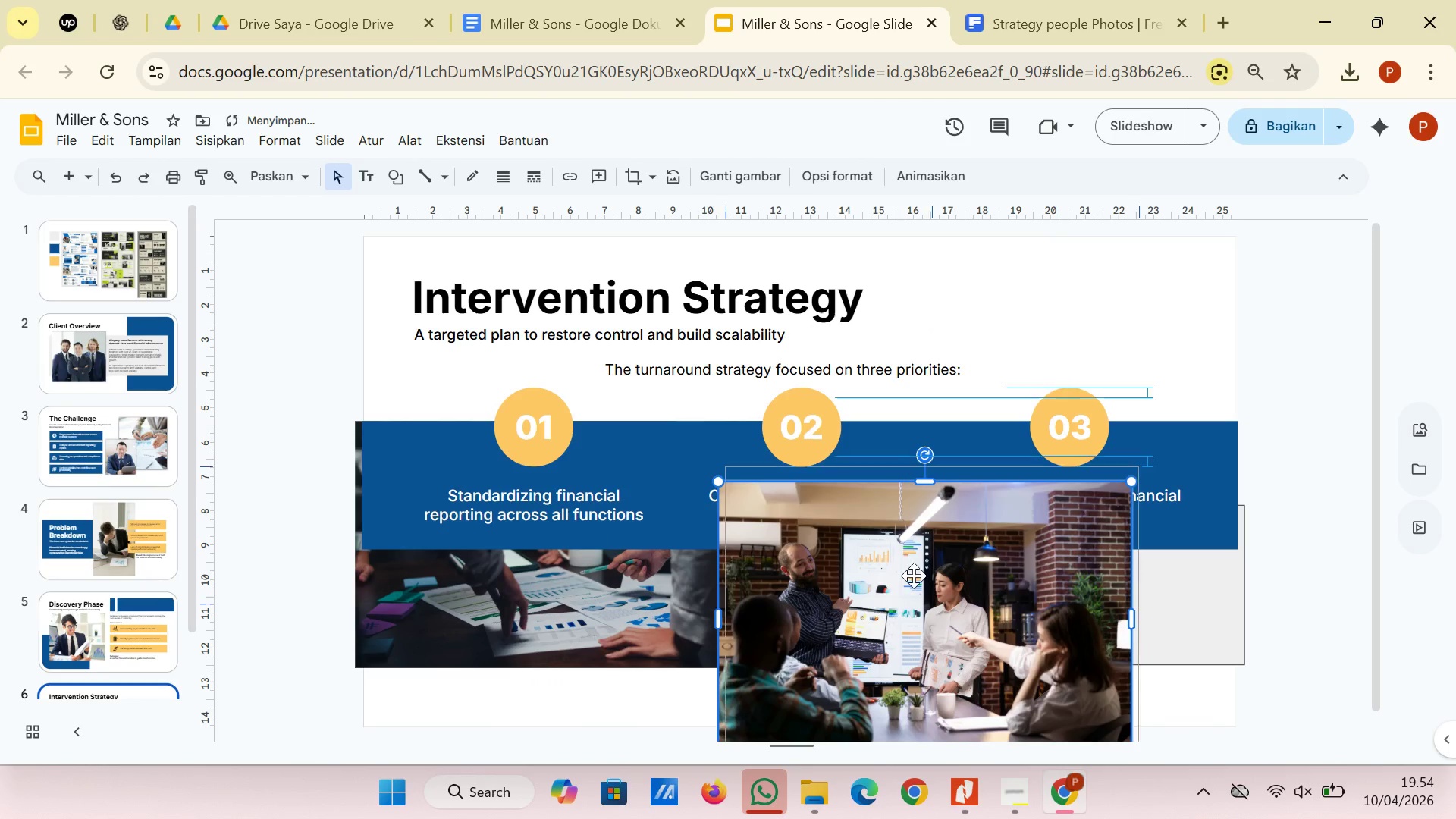 
left_click_drag(start_coordinate=[890, 610], to_coordinate=[1006, 522])
 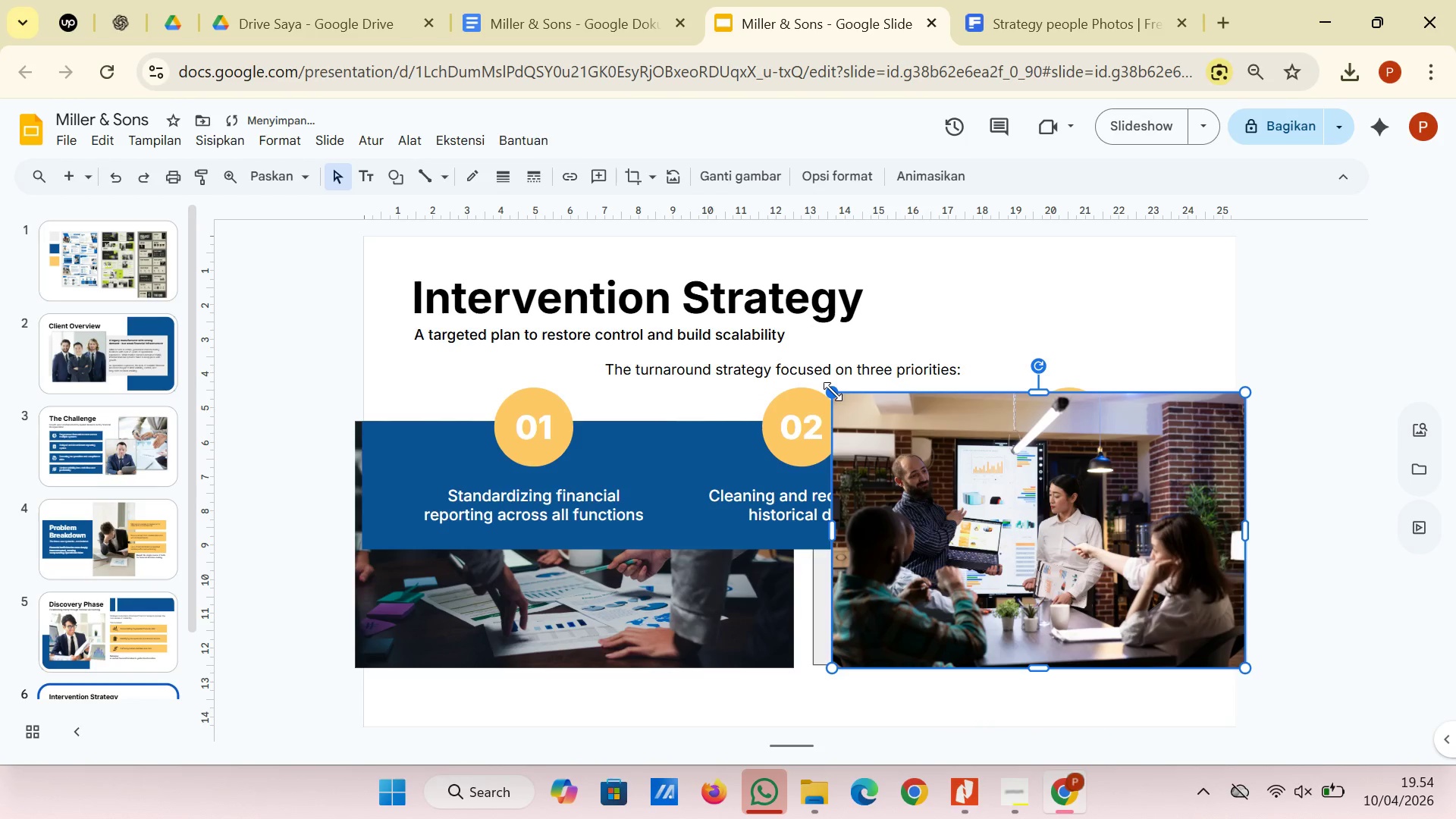 
left_click_drag(start_coordinate=[832, 391], to_coordinate=[814, 388])
 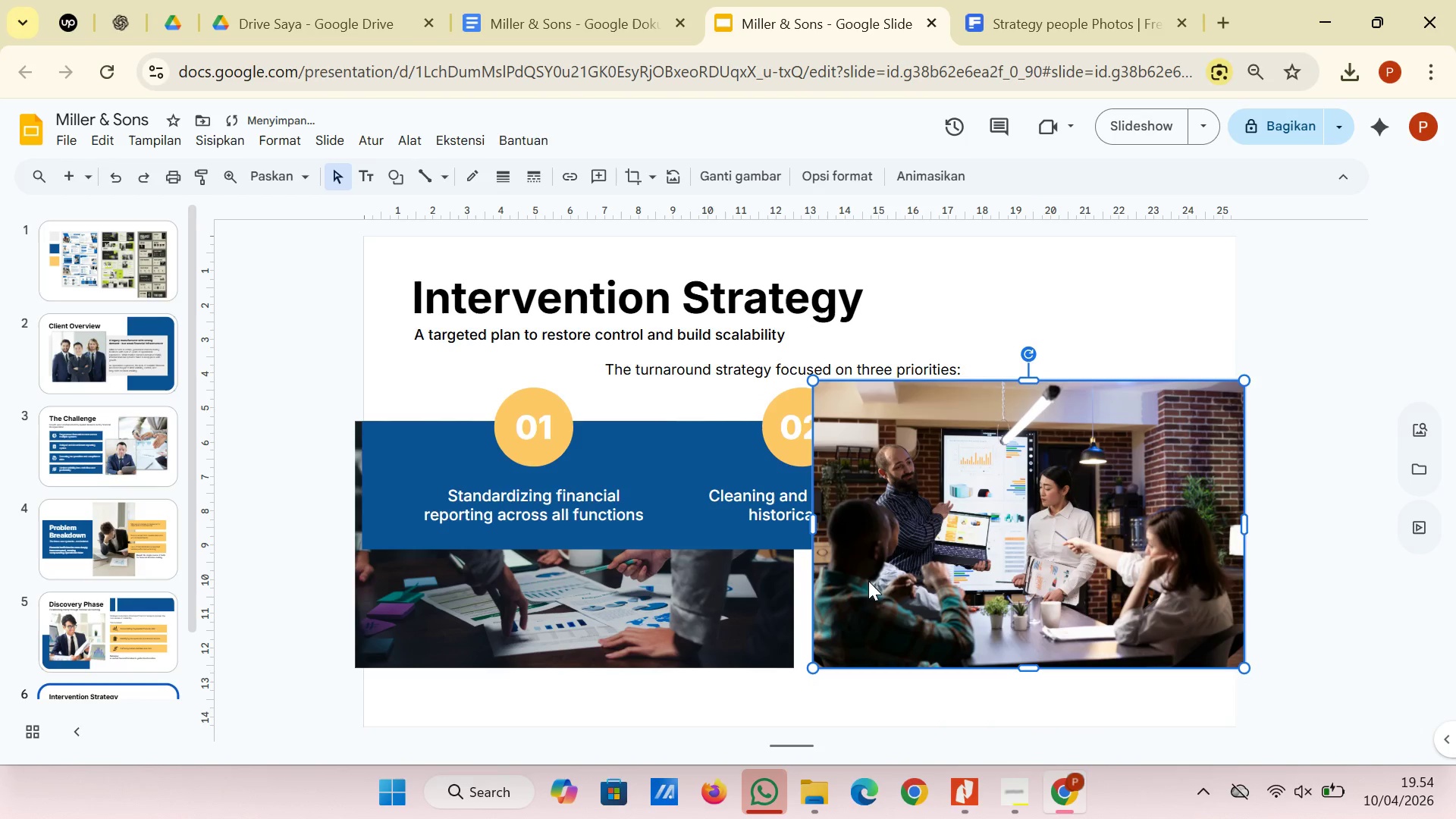 
wait(5.42)
 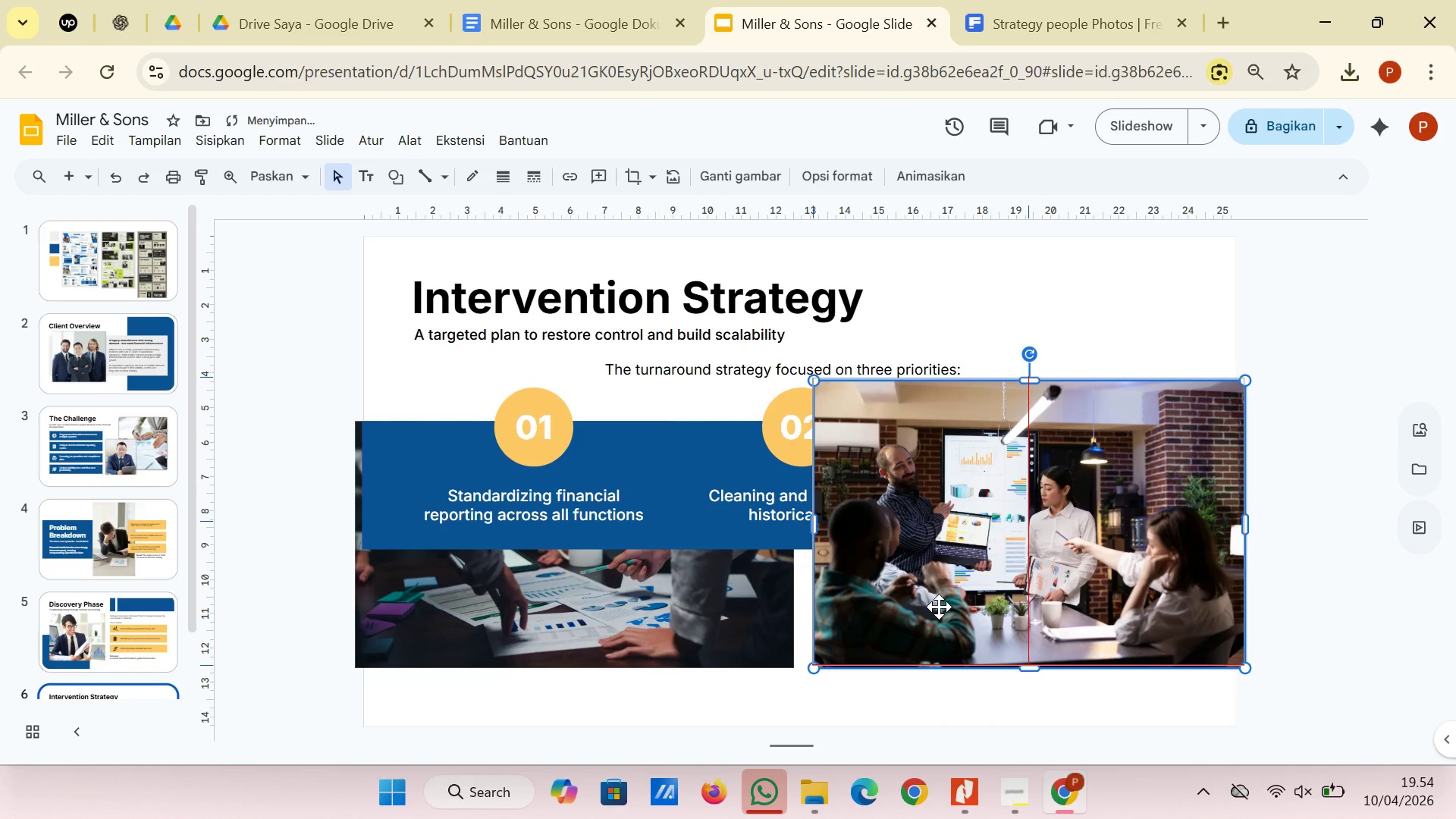 
left_click([626, 177])
 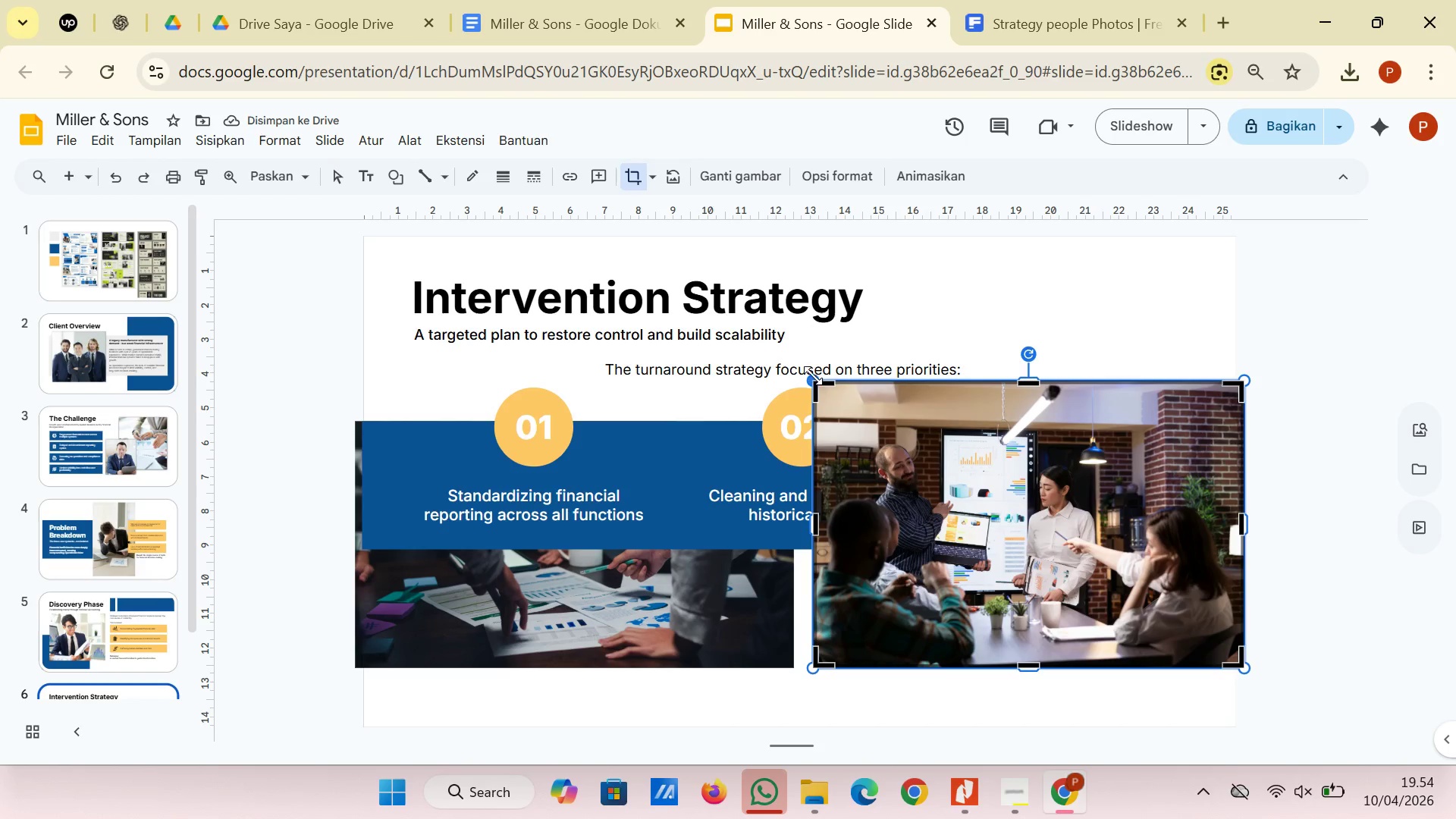 
left_click_drag(start_coordinate=[813, 376], to_coordinate=[687, 293])
 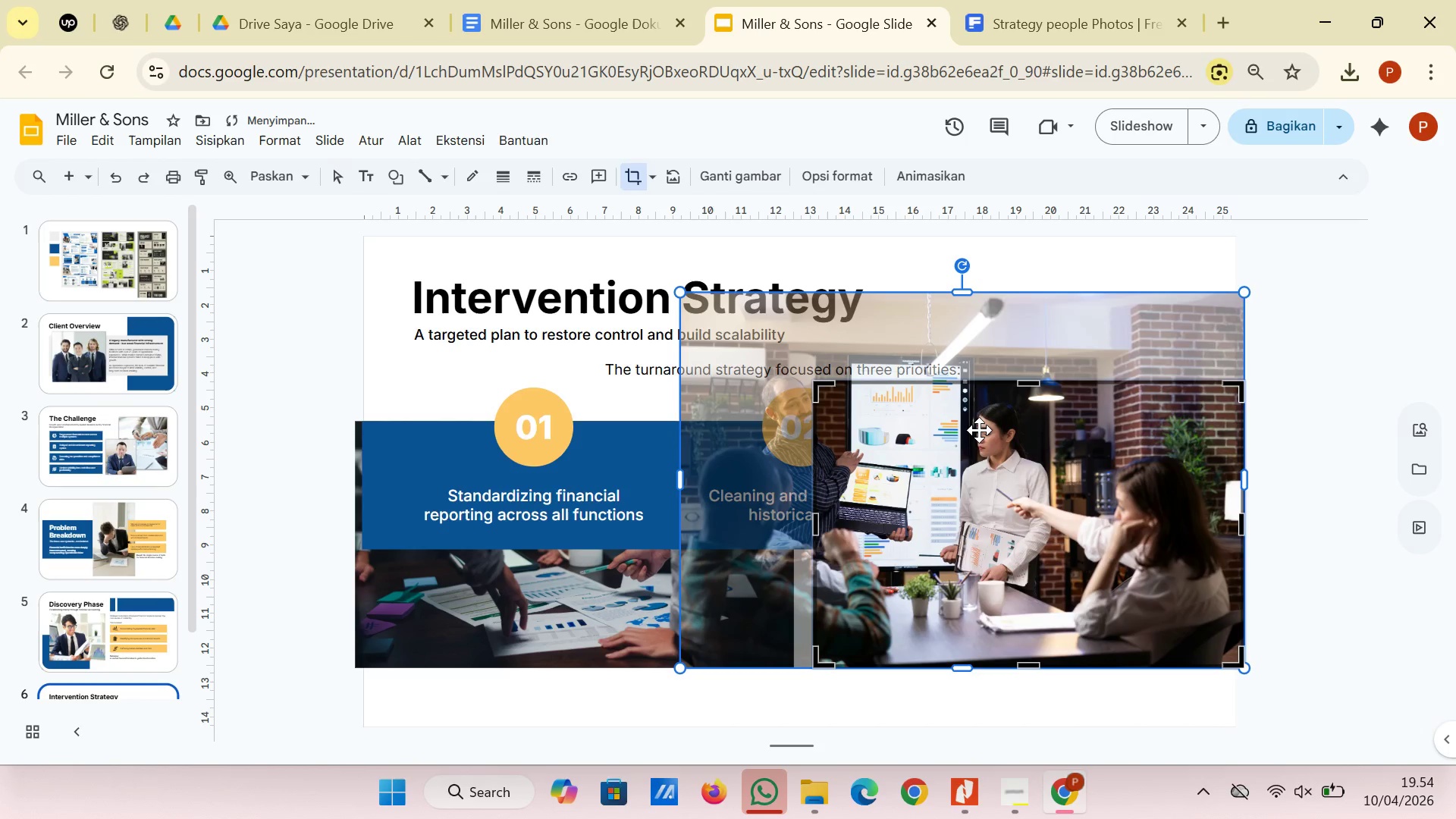 
left_click_drag(start_coordinate=[979, 428], to_coordinate=[1053, 548])
 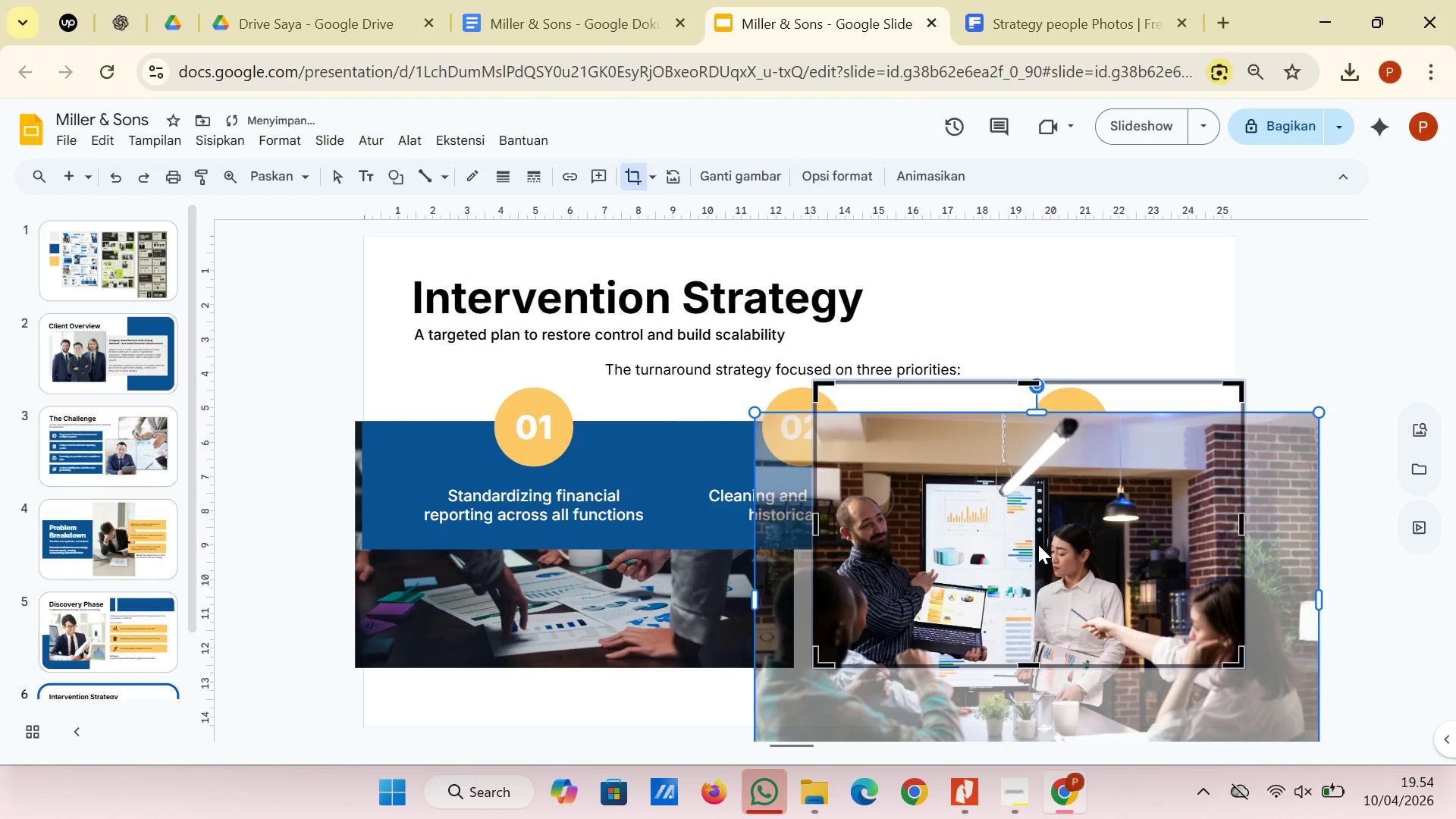 
left_click_drag(start_coordinate=[1038, 544], to_coordinate=[1050, 554])
 